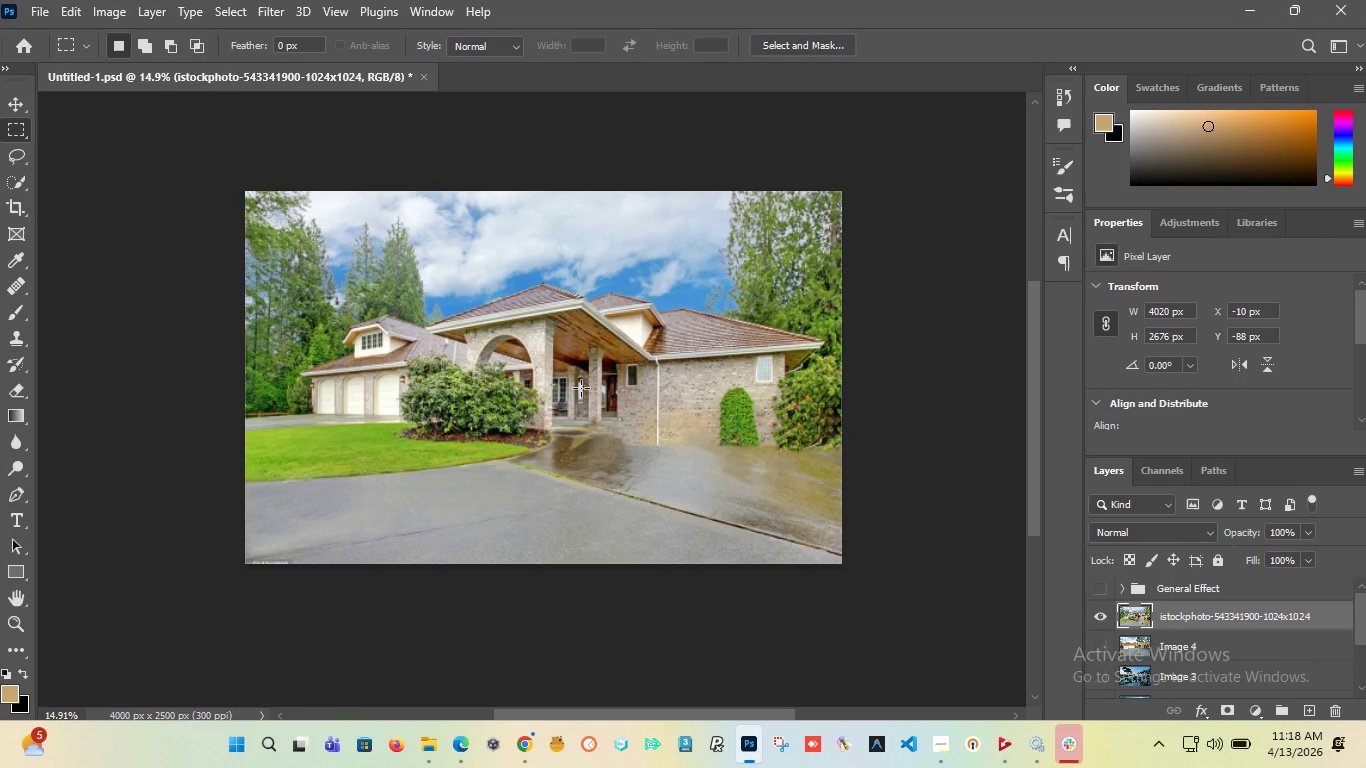 
hold_key(key=AltLeft, duration=1.52)
scroll: coordinate [430, 416], scroll_direction: up, amount: 2.0
 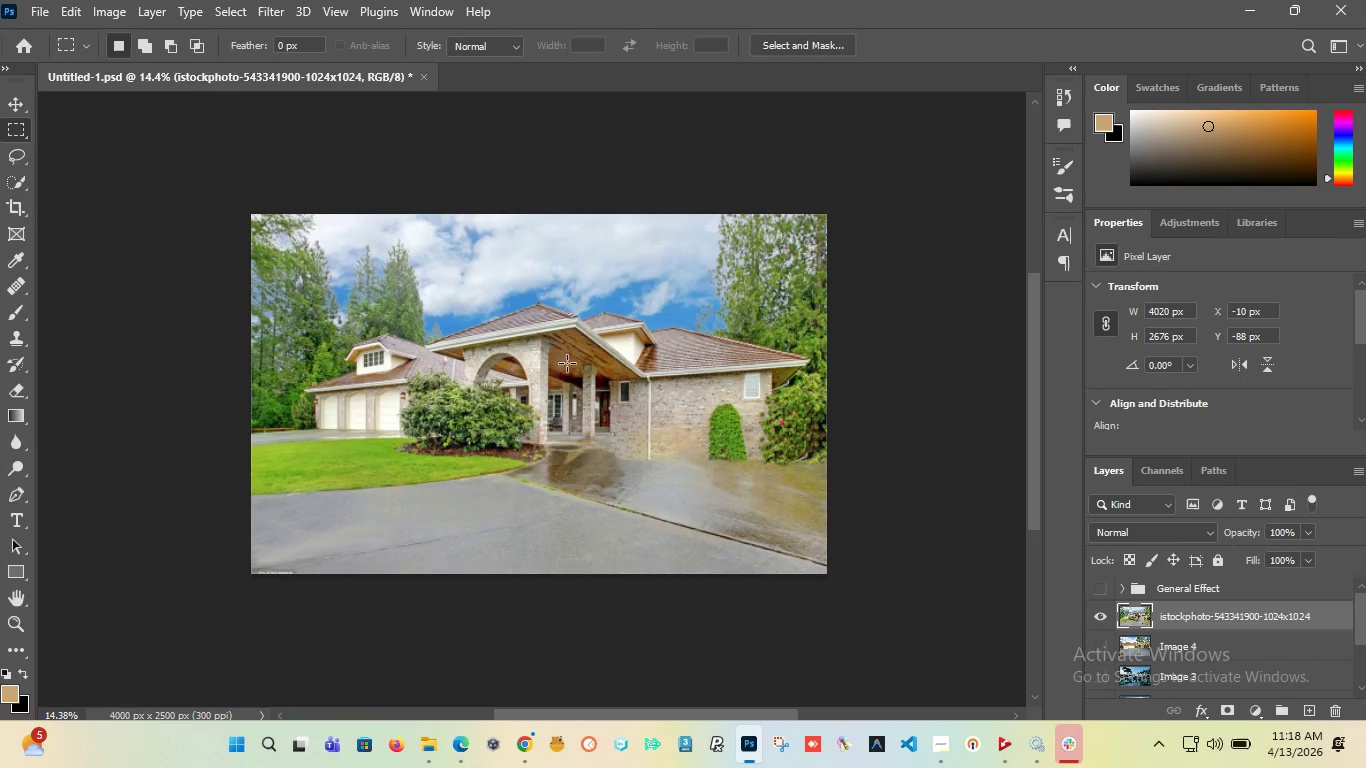 
hold_key(key=AltLeft, duration=1.5)
scroll: coordinate [557, 360], scroll_direction: none, amount: 0.0
 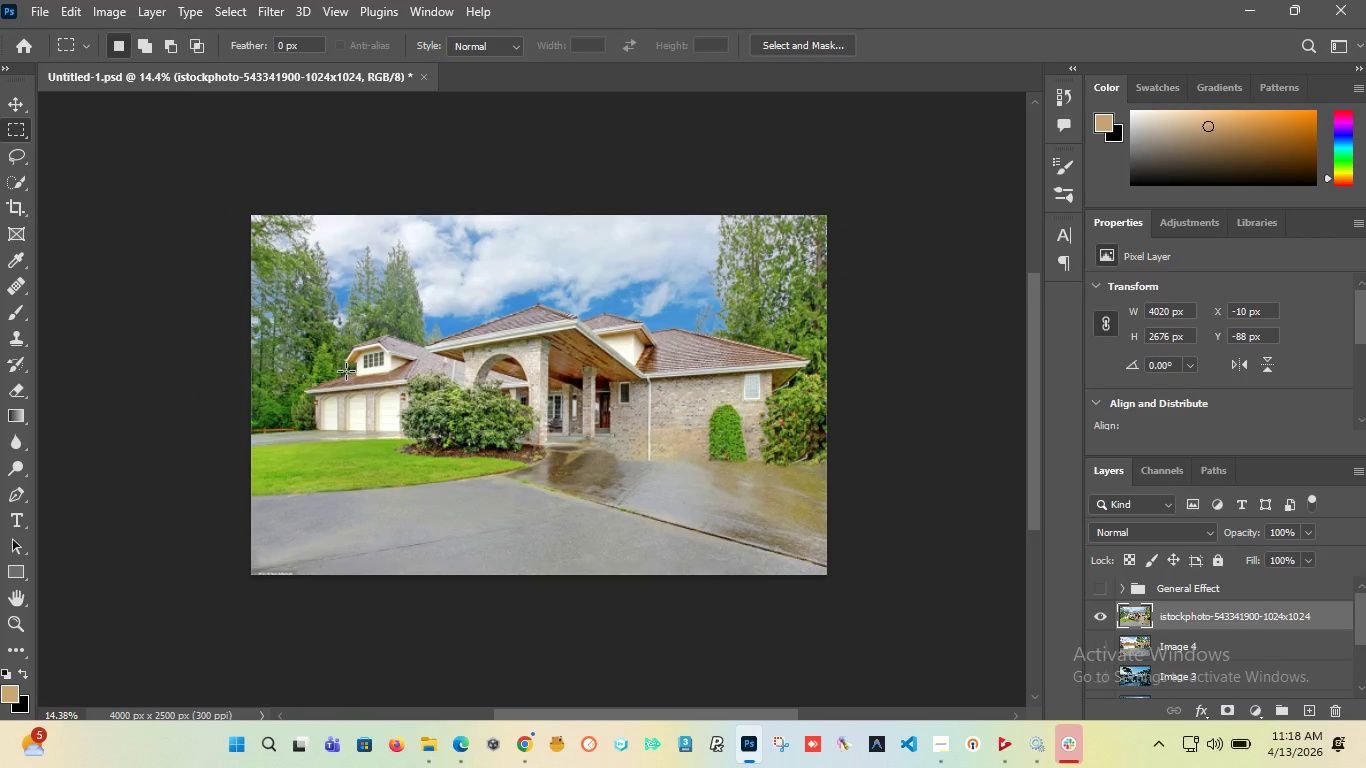 
key(Alt+AltLeft)
 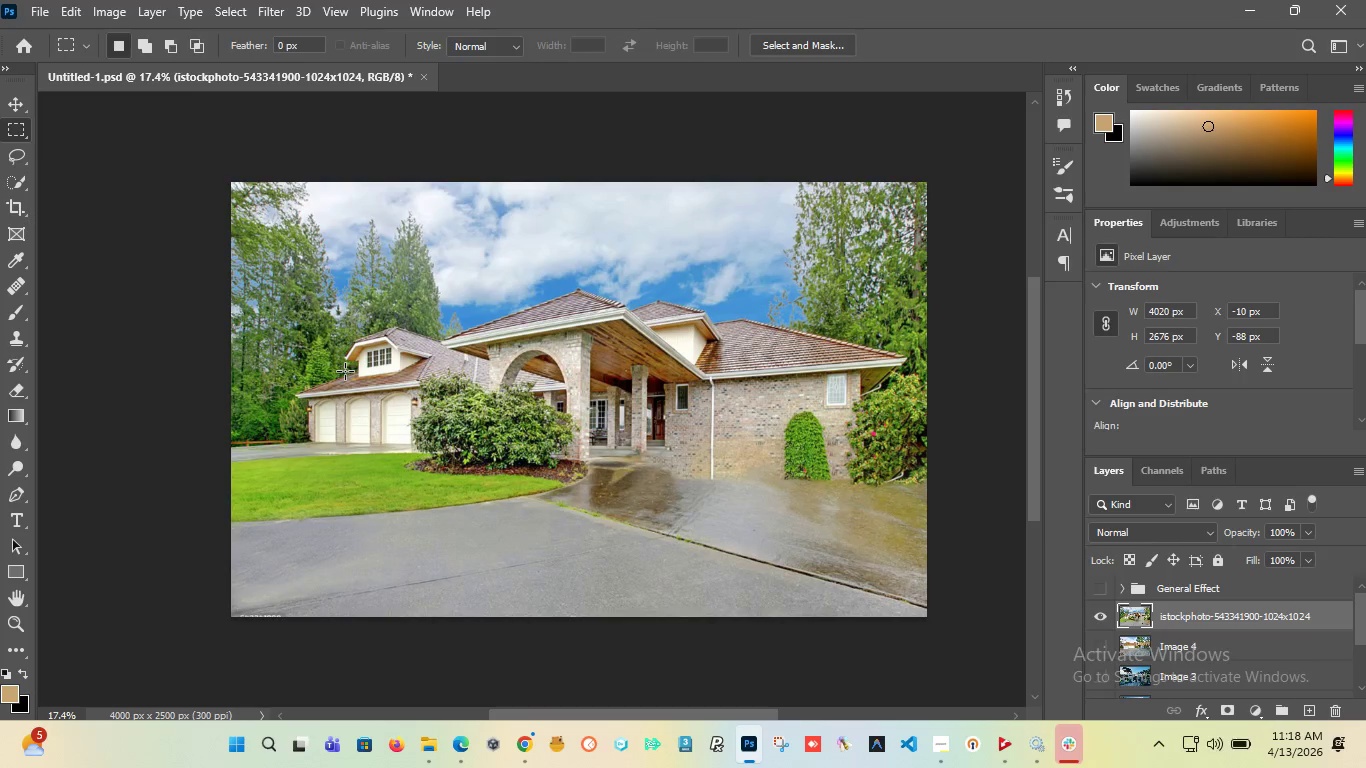 
key(Alt+AltLeft)
 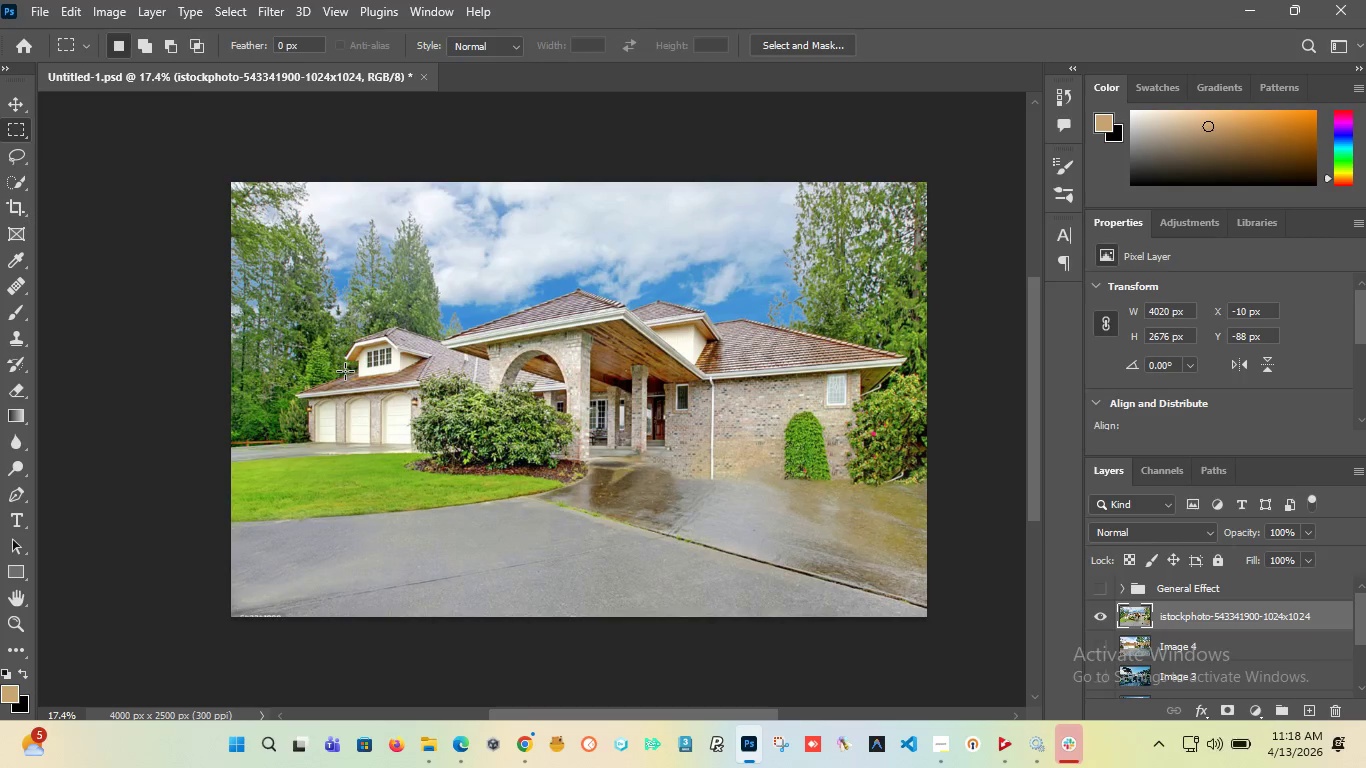 
key(Alt+AltLeft)
 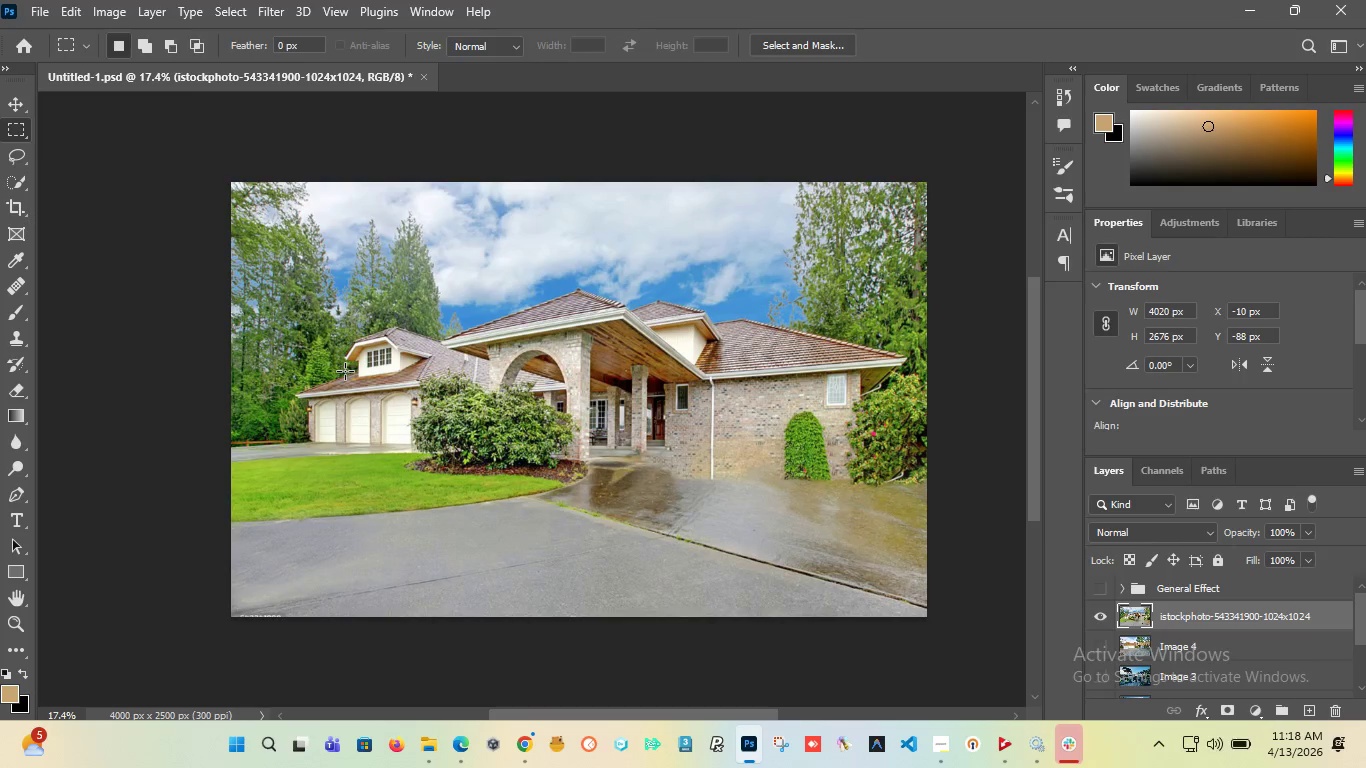 
key(Alt+AltLeft)
 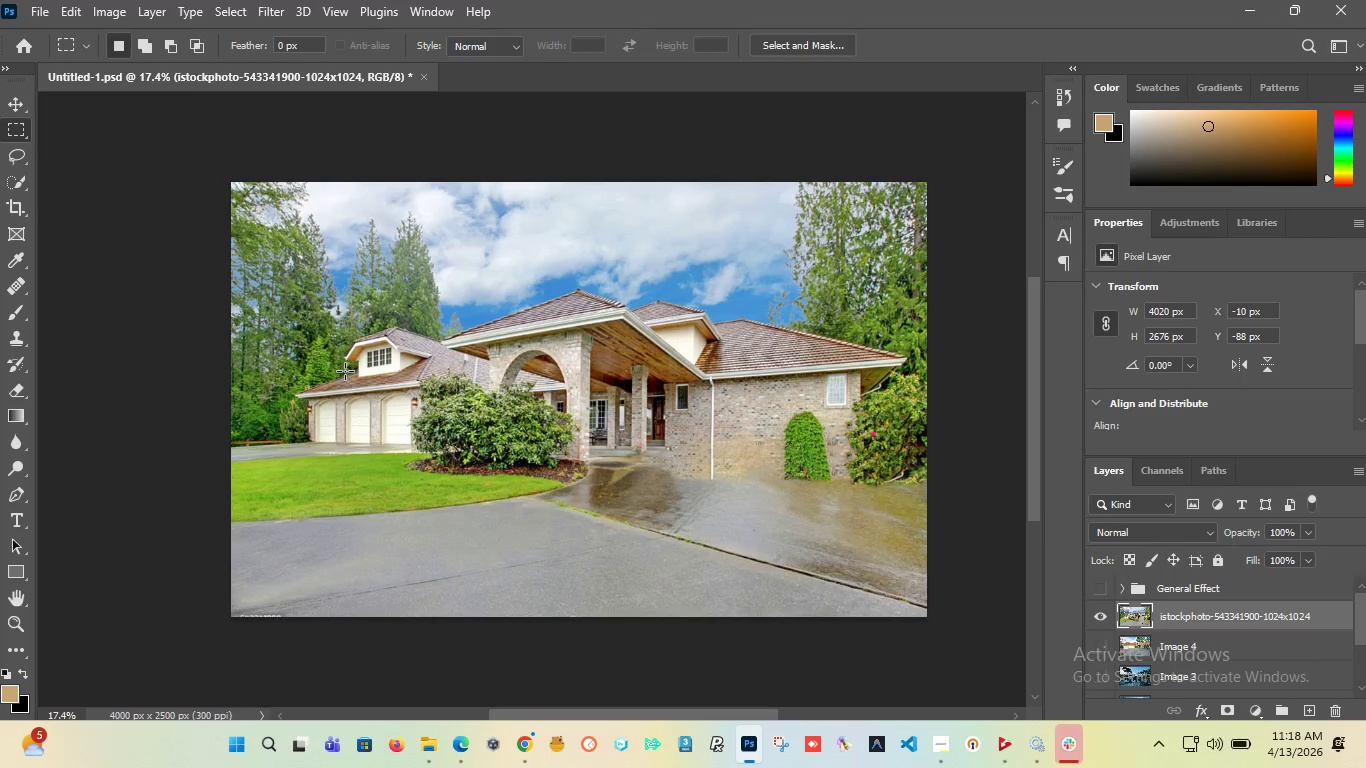 
key(Alt+AltLeft)
 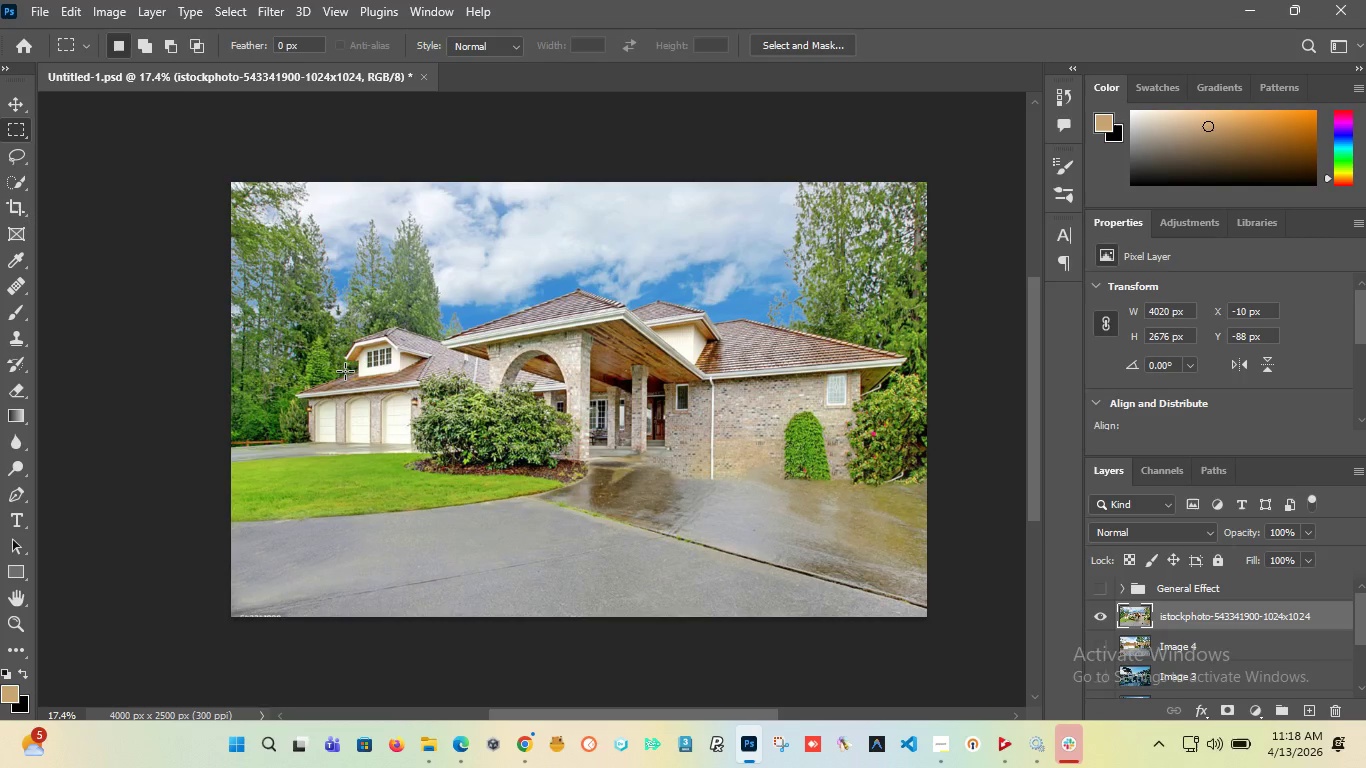 
key(Alt+AltLeft)
 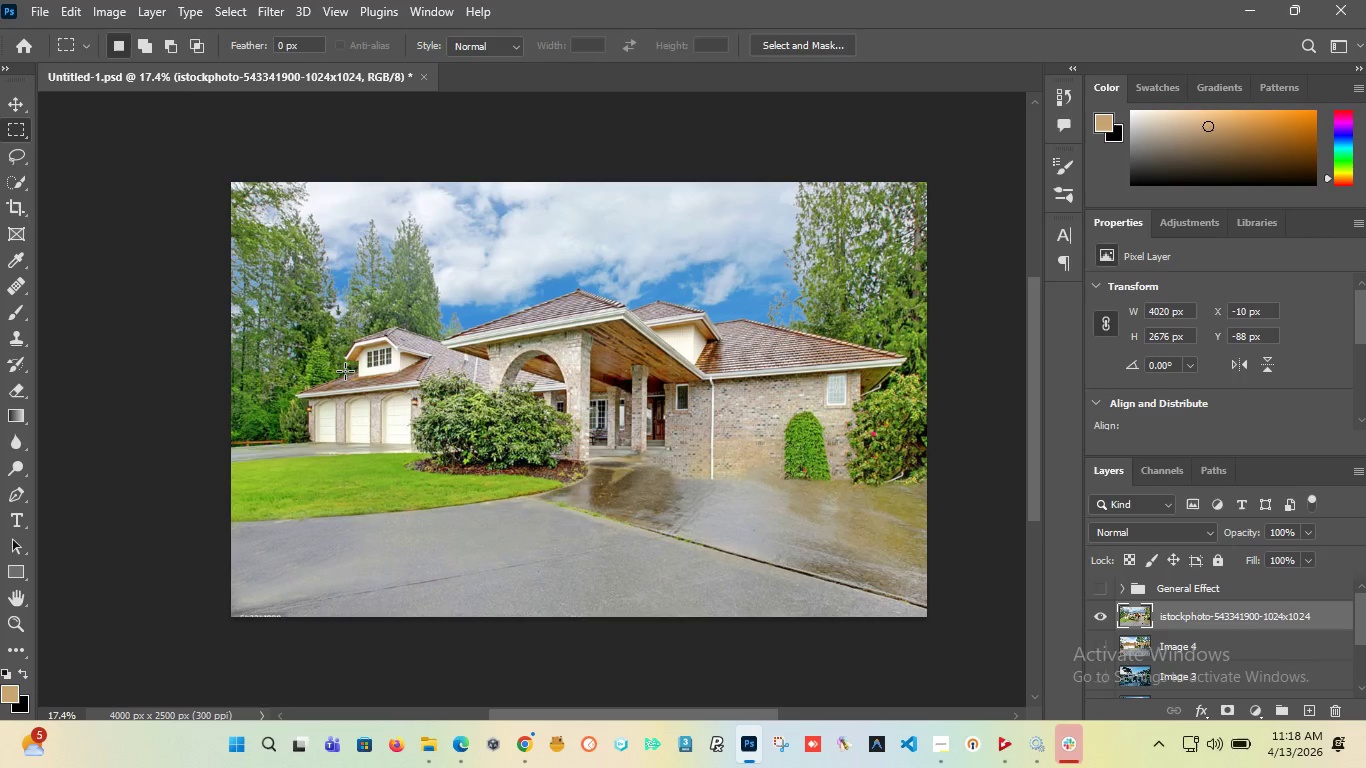 
key(Alt+AltLeft)
 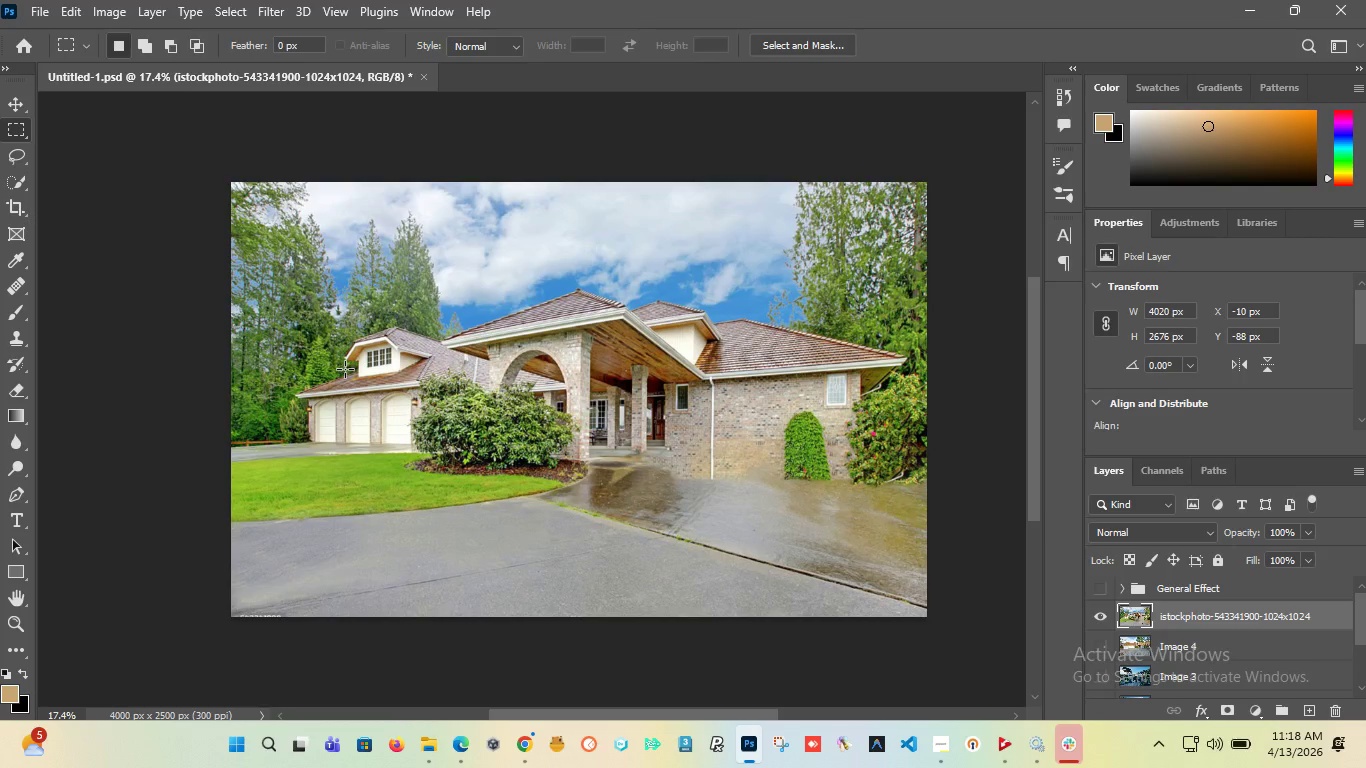 
scroll: coordinate [345, 371], scroll_direction: up, amount: 2.0
 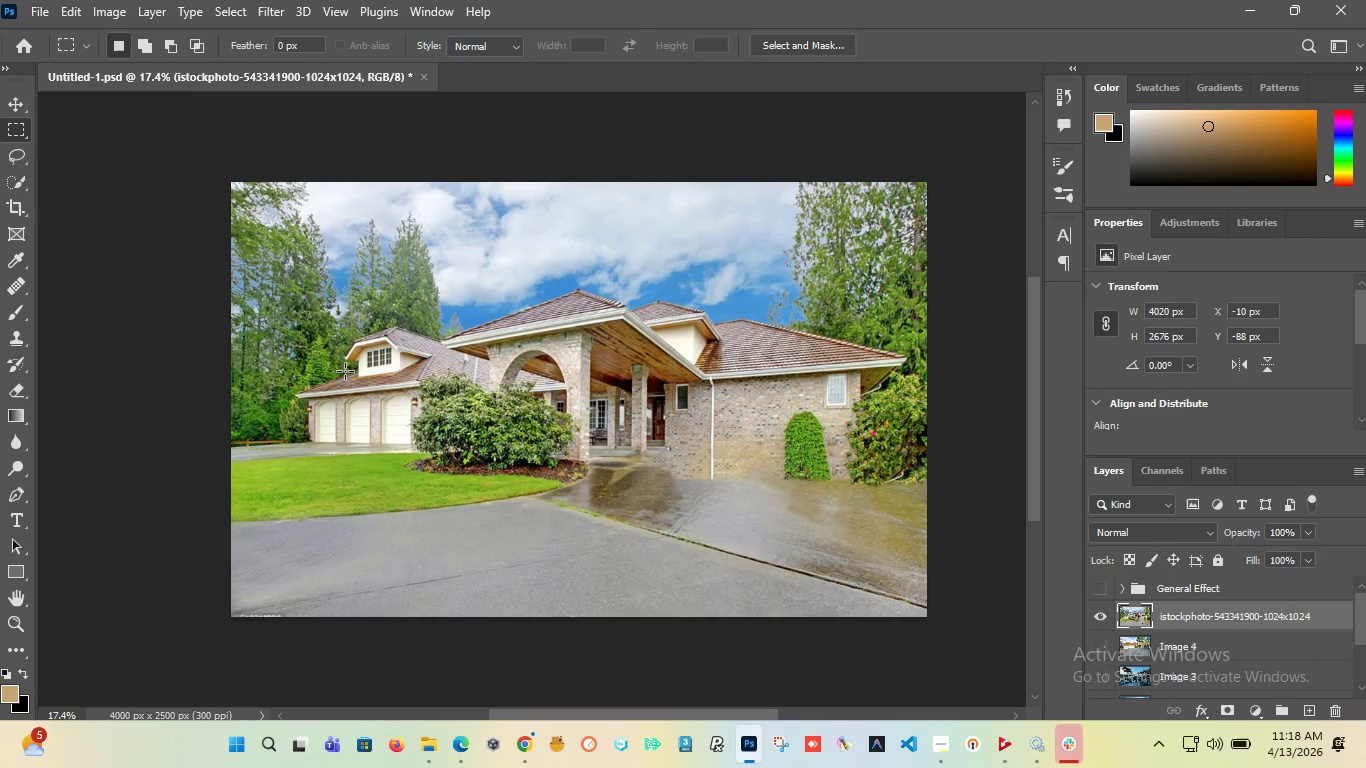 
wait(13.75)
 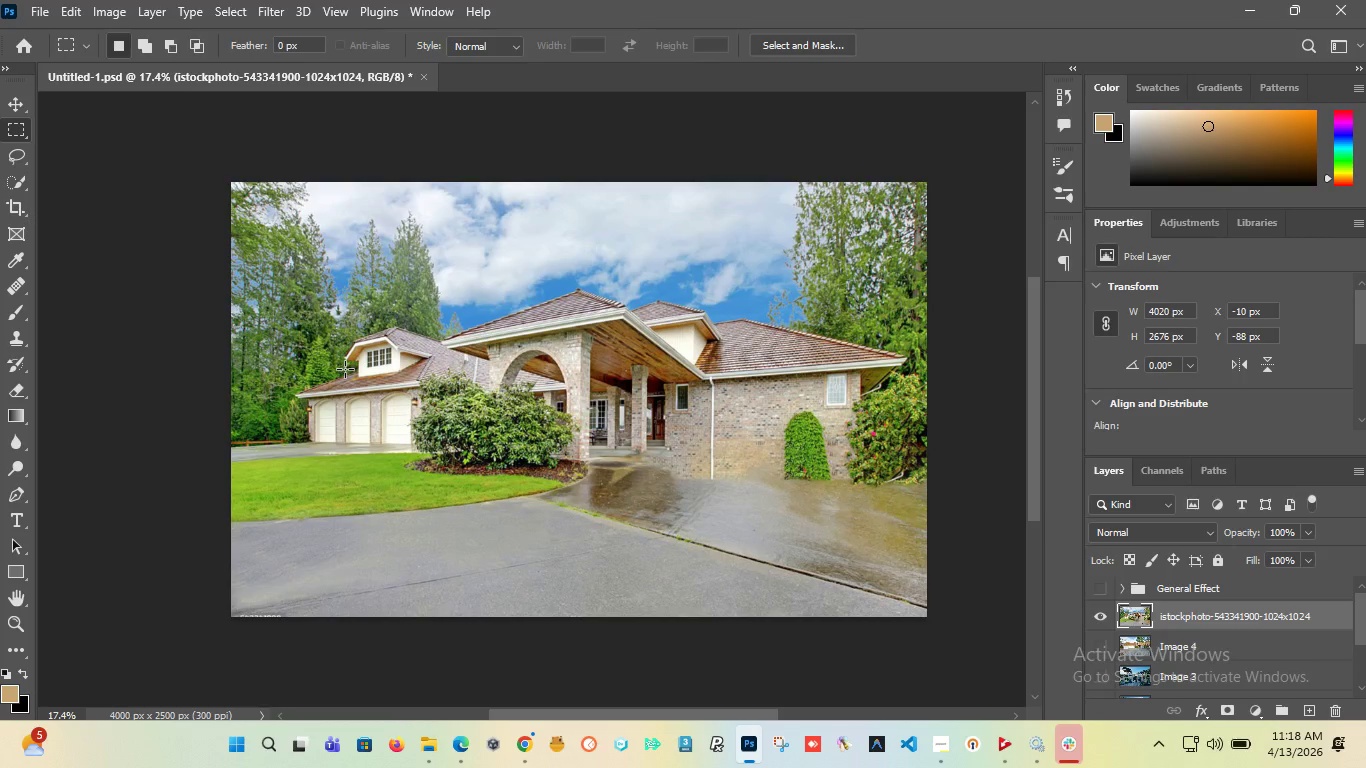 
hold_key(key=AltLeft, duration=1.5)
scroll: coordinate [363, 360], scroll_direction: down, amount: 5.0
 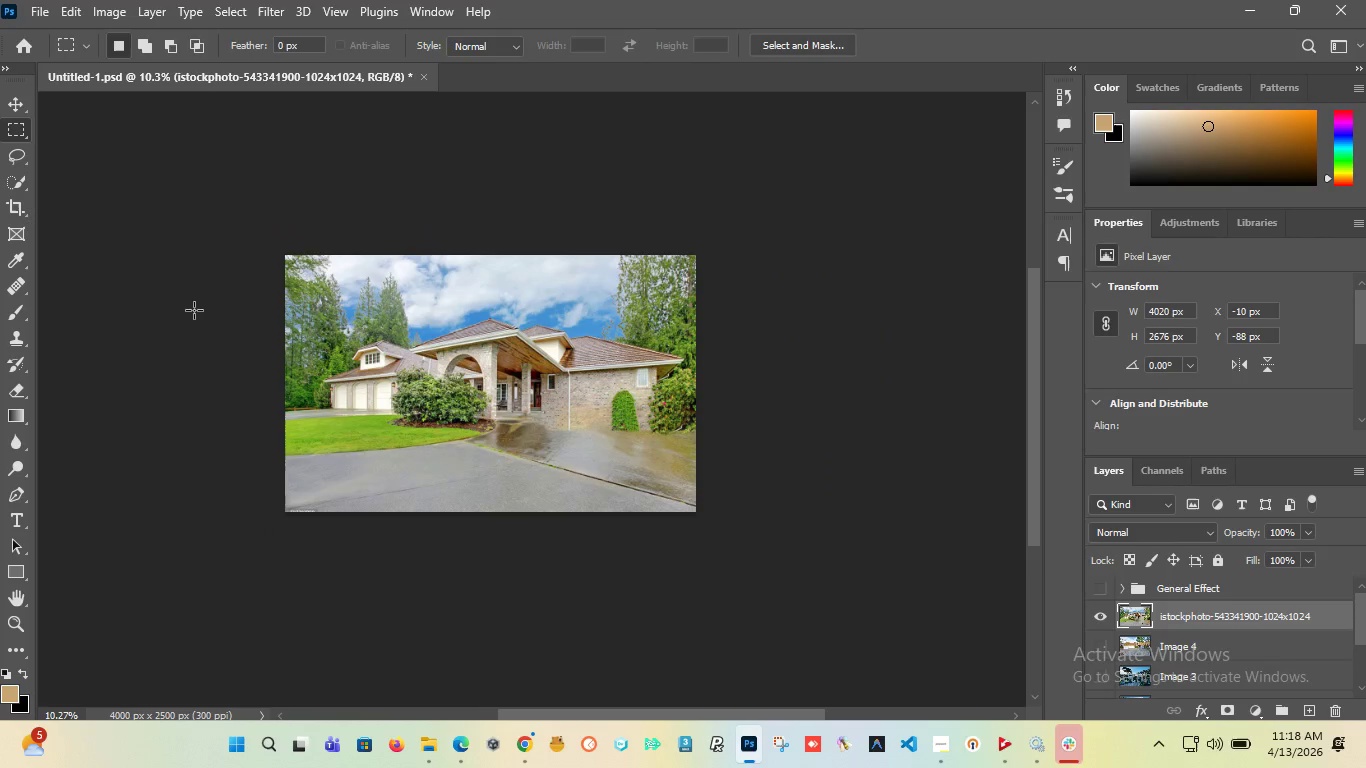 
scroll: coordinate [343, 317], scroll_direction: up, amount: 5.0
 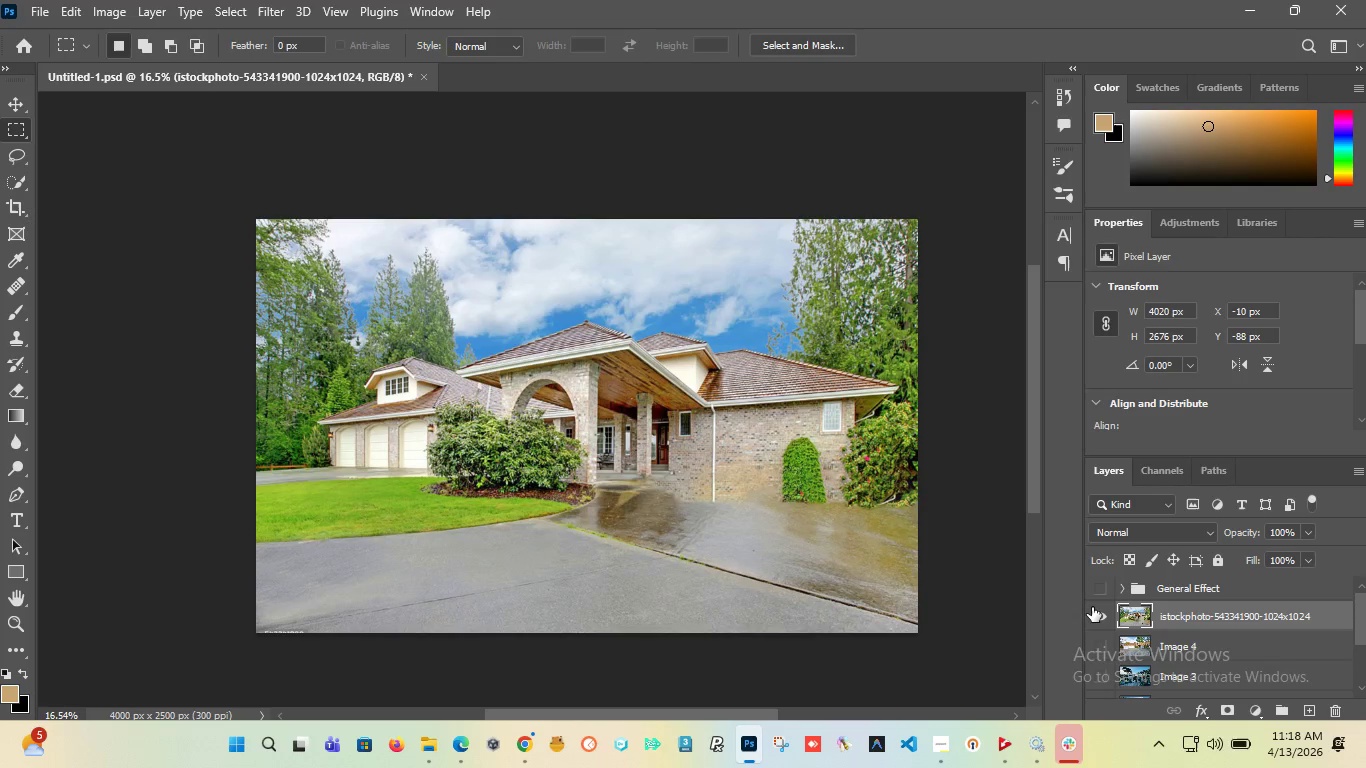 
left_click([1095, 610])
 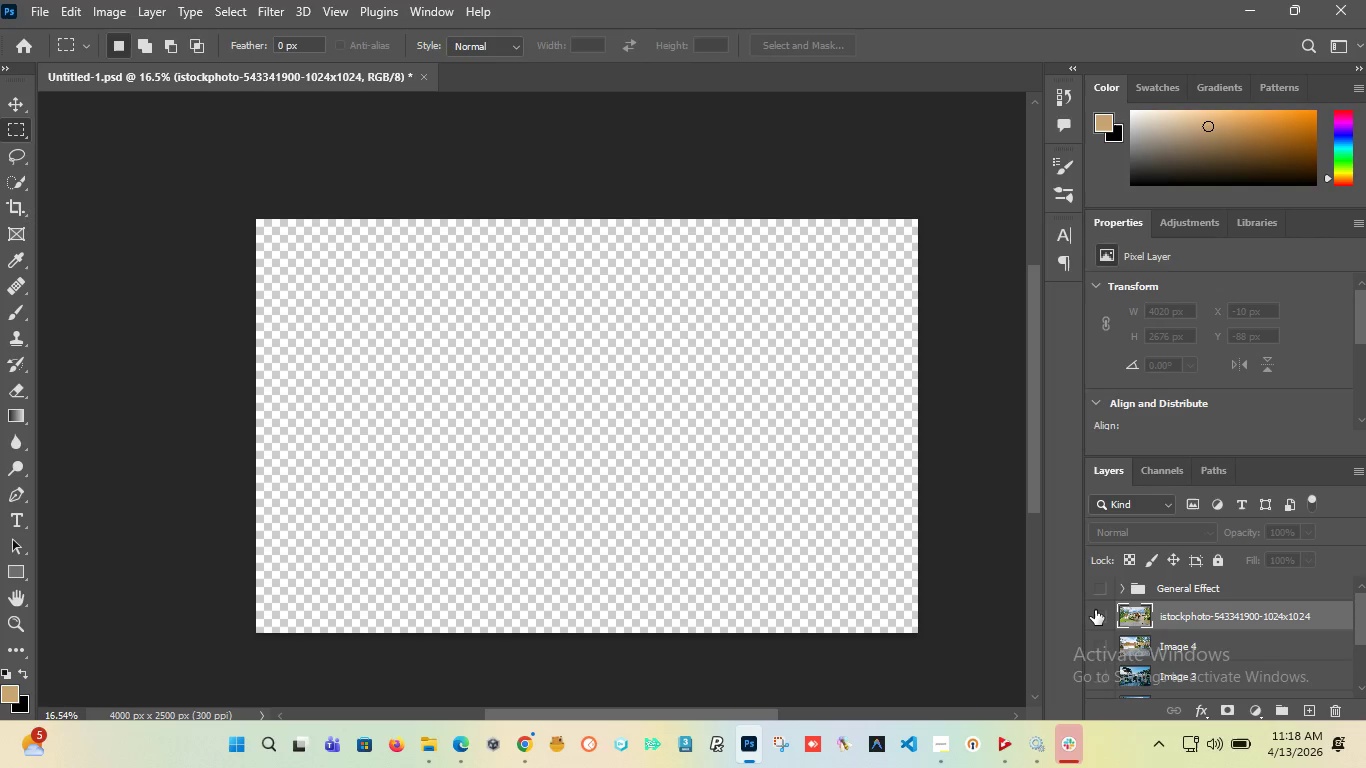 
left_click([1095, 610])
 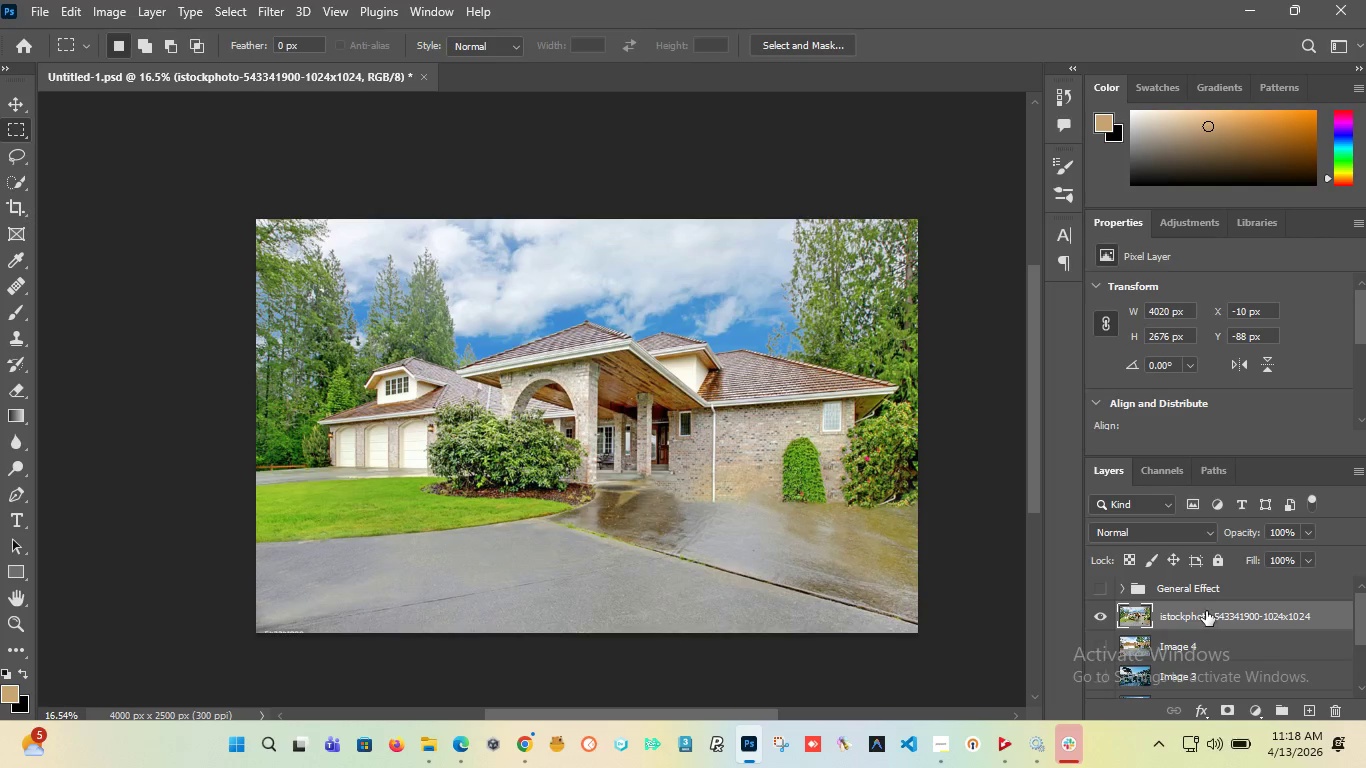 
key(Control+J)
 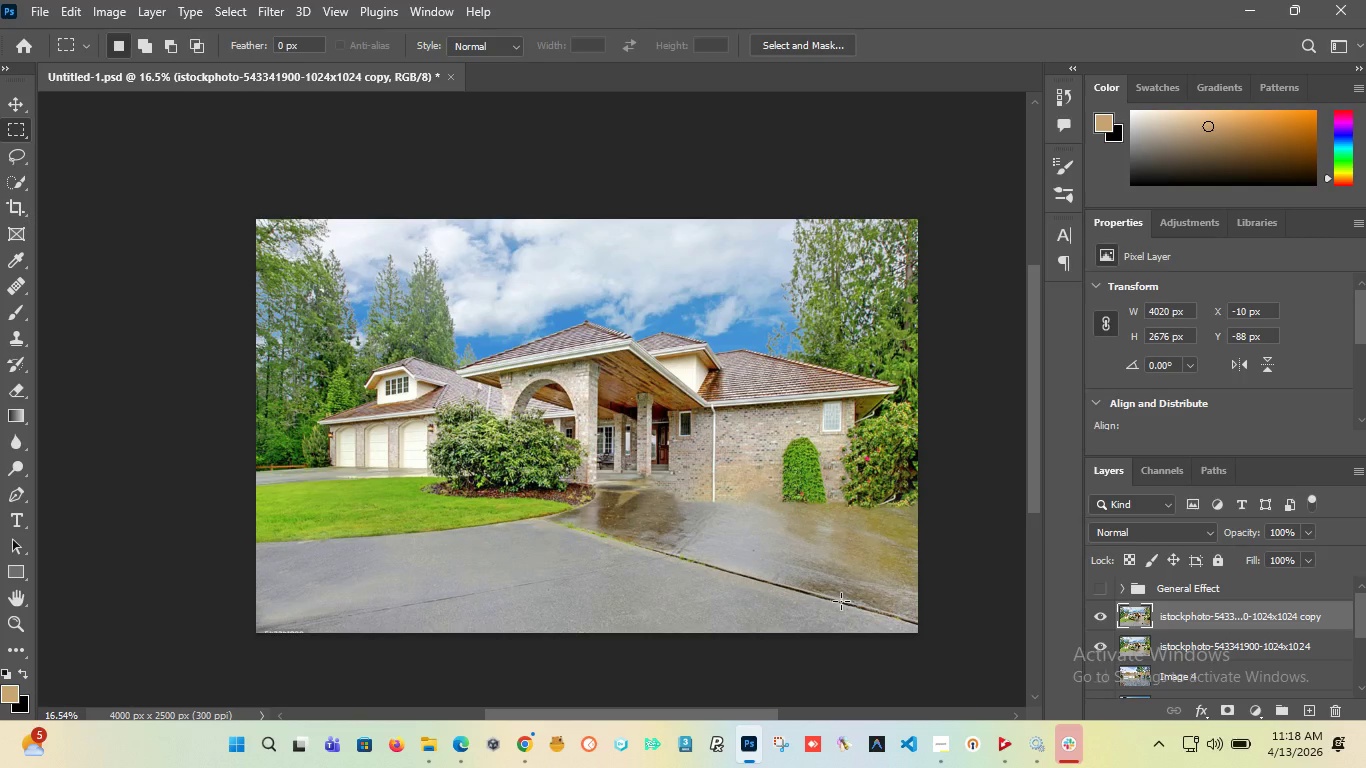 
wait(17.97)
 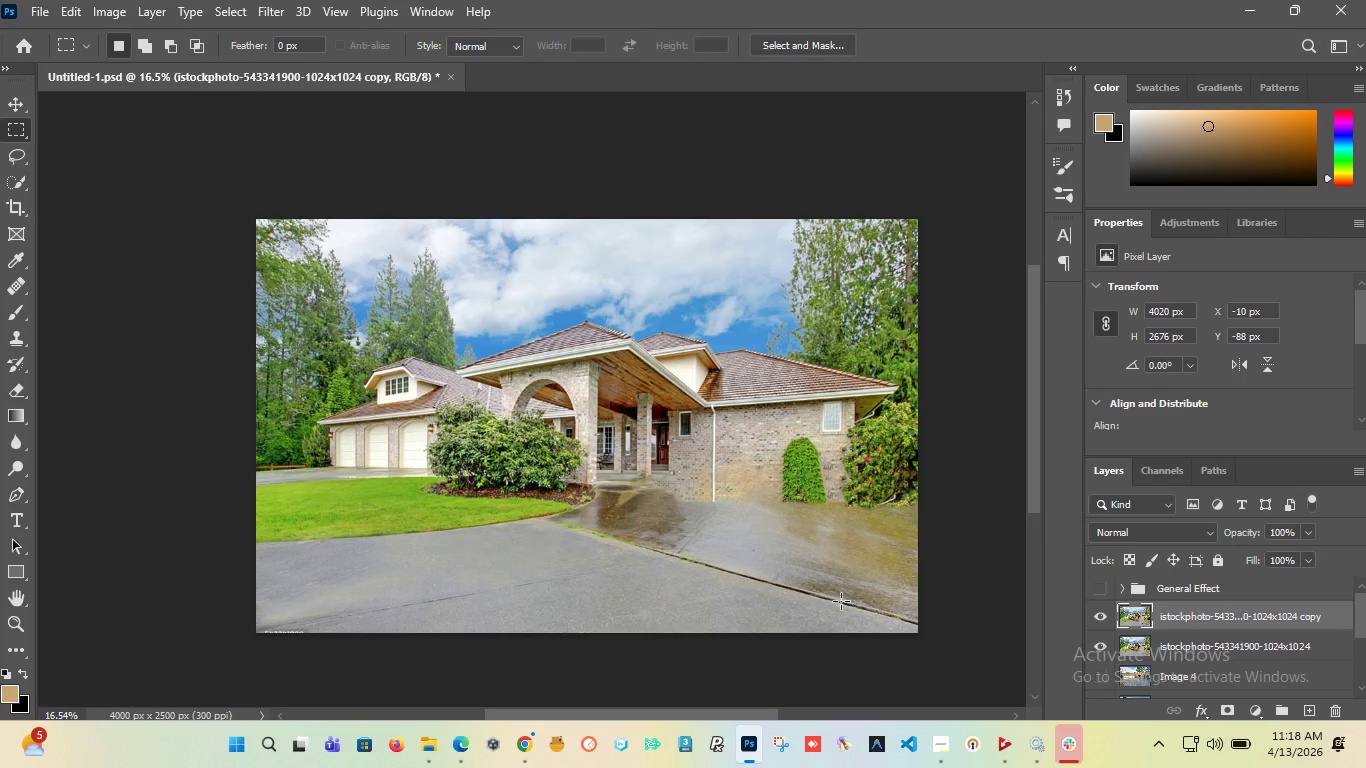 
left_click([24, 104])
 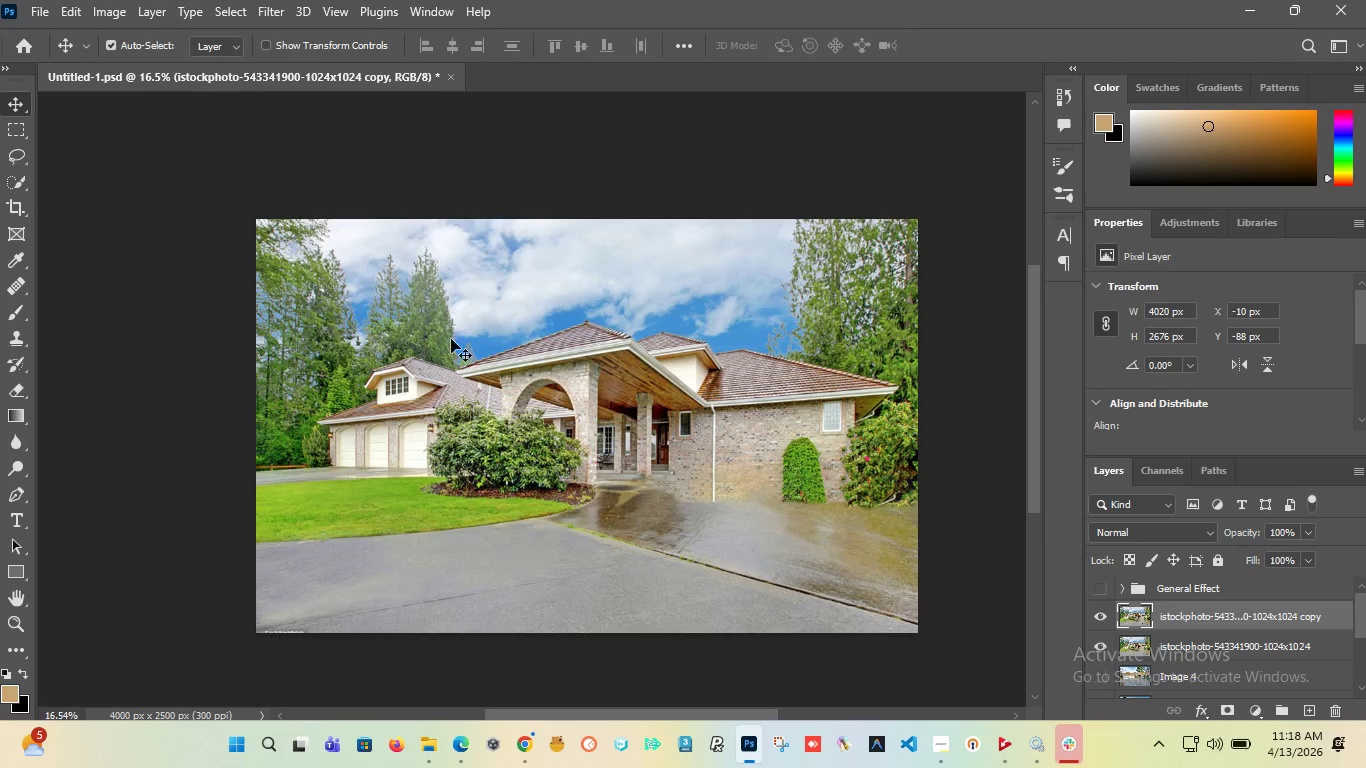 
hold_key(key=ShiftLeft, duration=1.47)
left_click_drag(start_coordinate=[539, 409], to_coordinate=[526, 566])
 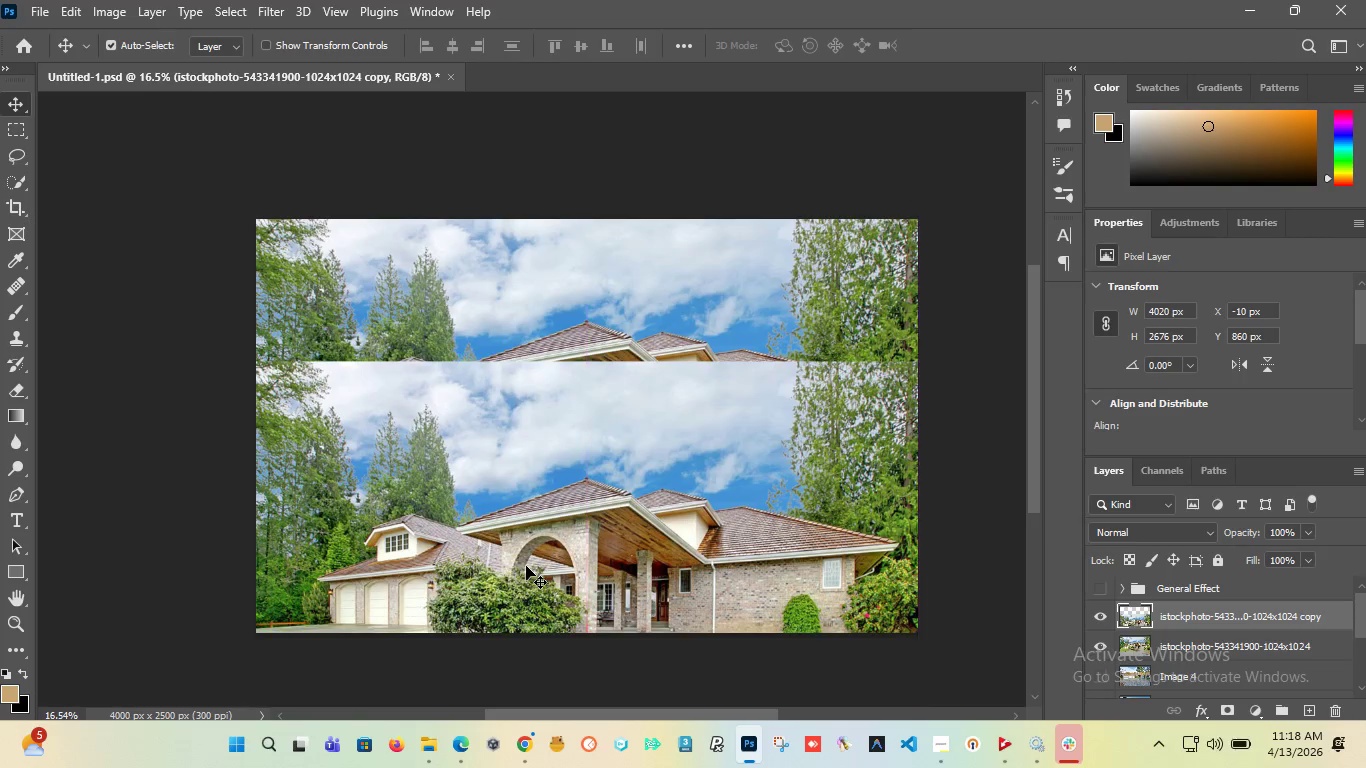 
key(Control+Z)
 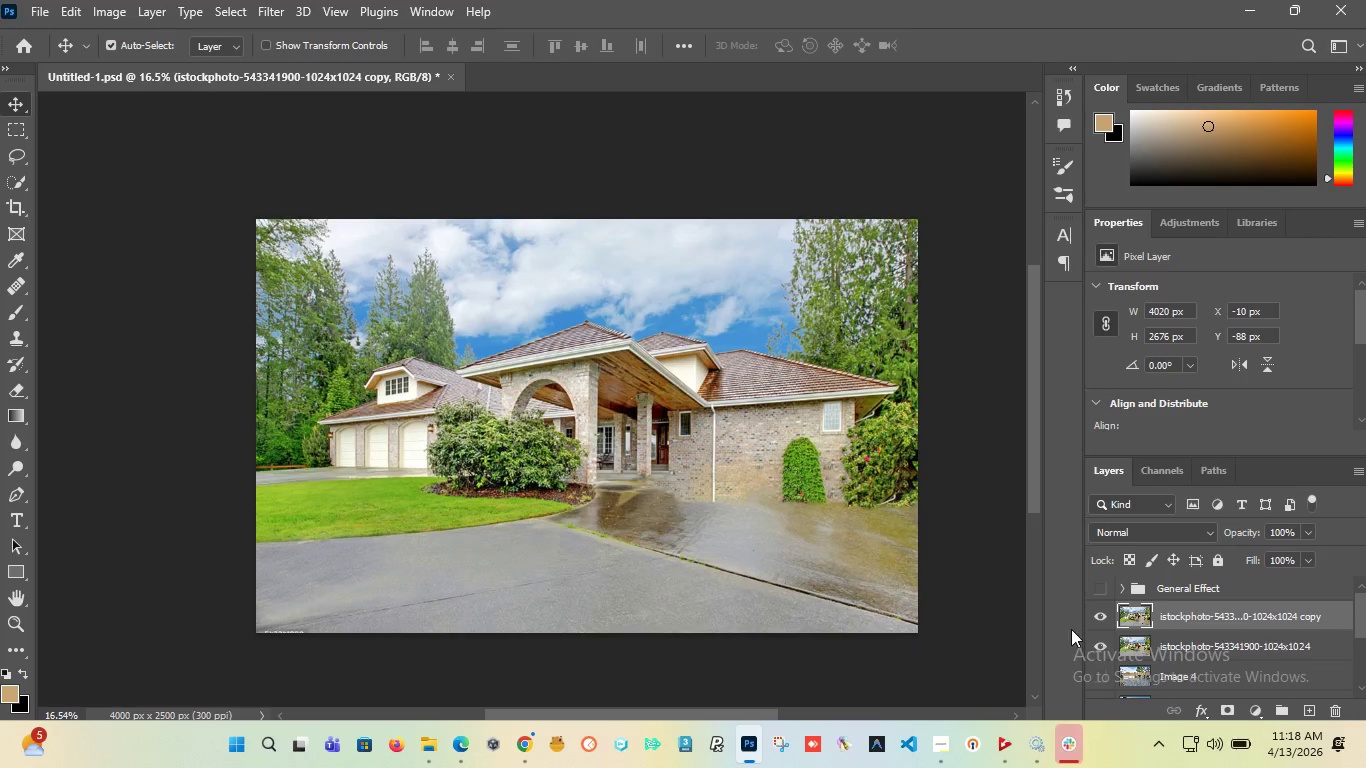 
left_click_drag(start_coordinate=[1181, 597], to_coordinate=[1127, 619])
 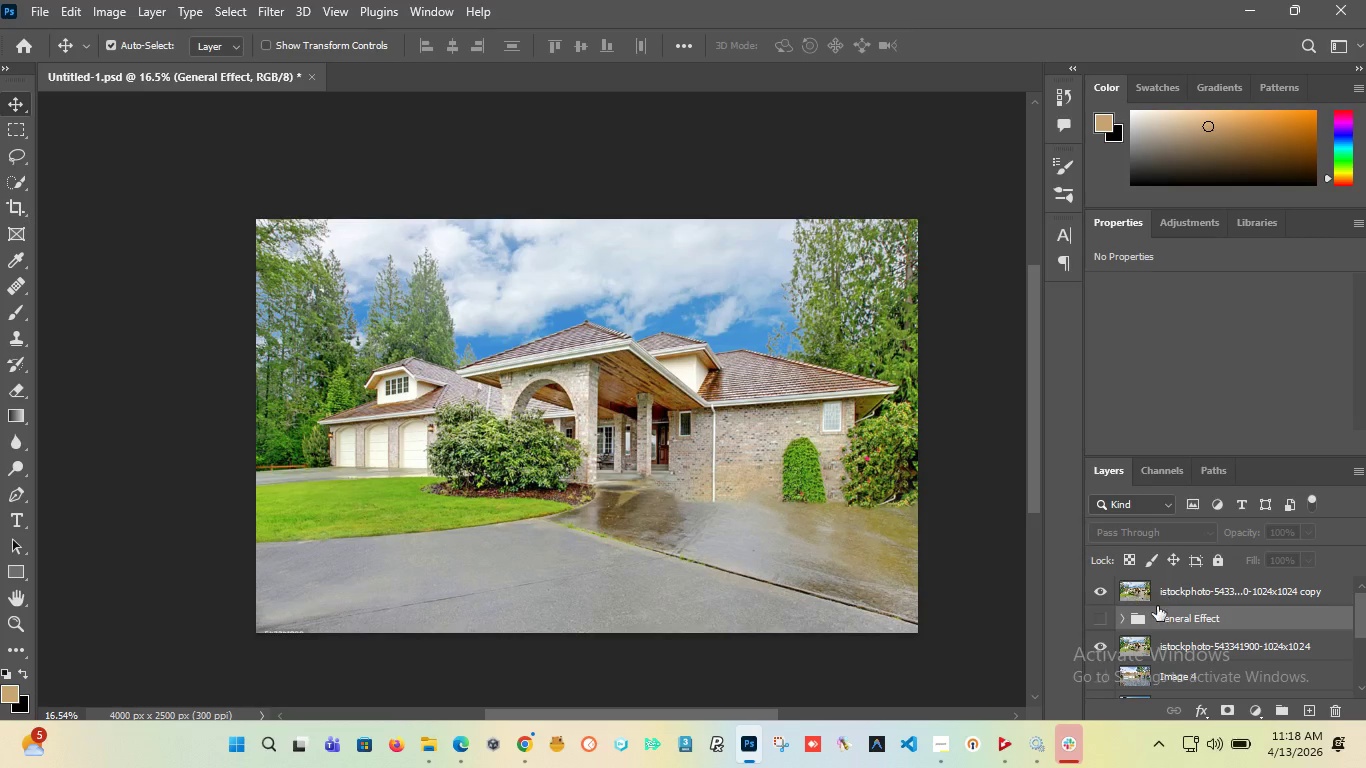 
left_click_drag(start_coordinate=[1172, 612], to_coordinate=[1169, 581])
 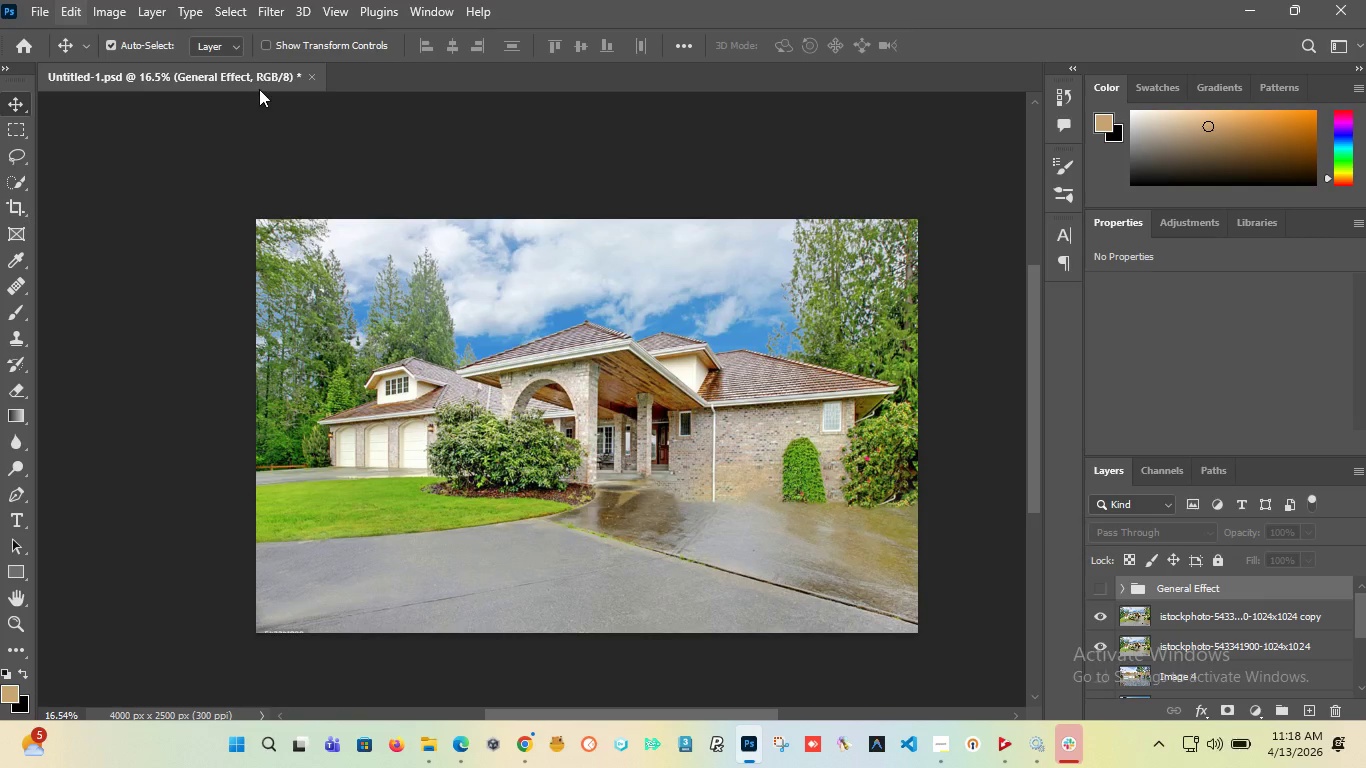 
left_click([1181, 622])
 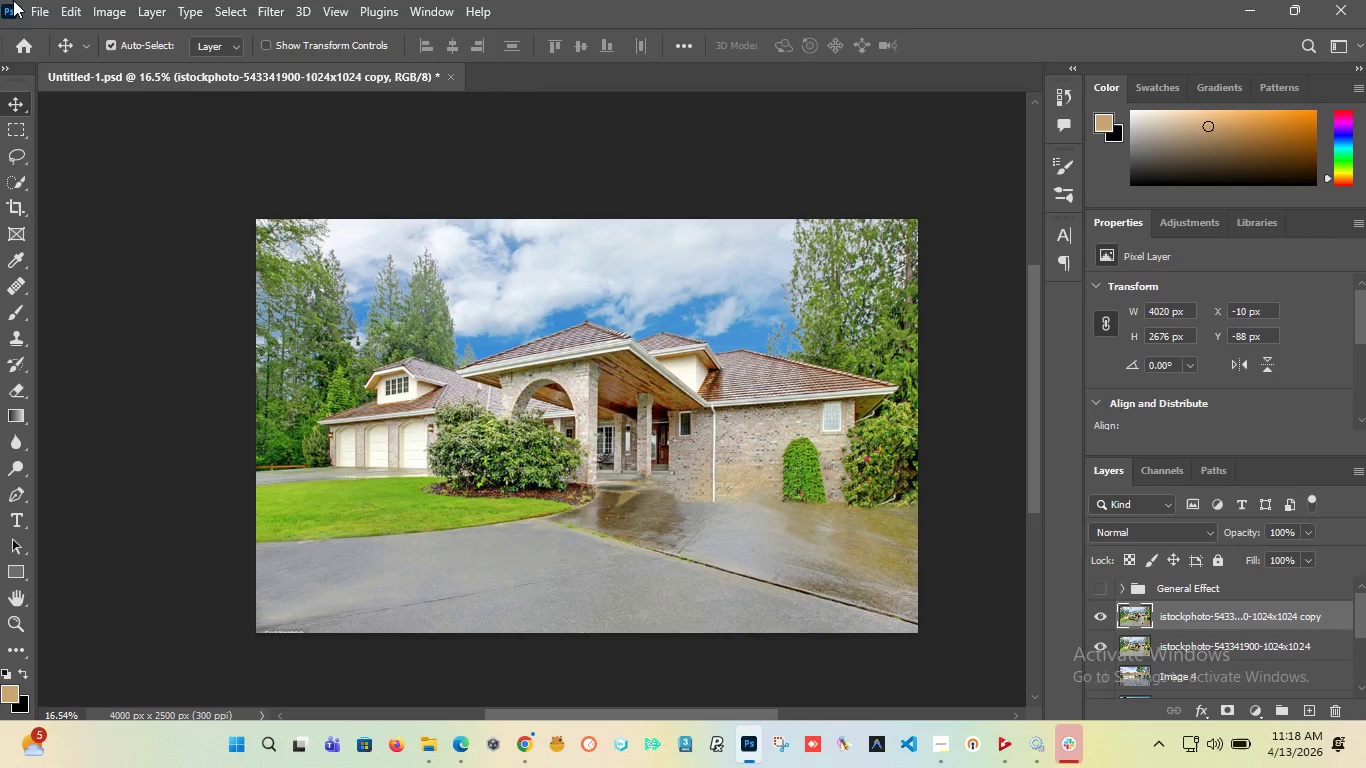 
mouse_move([73, 27])
 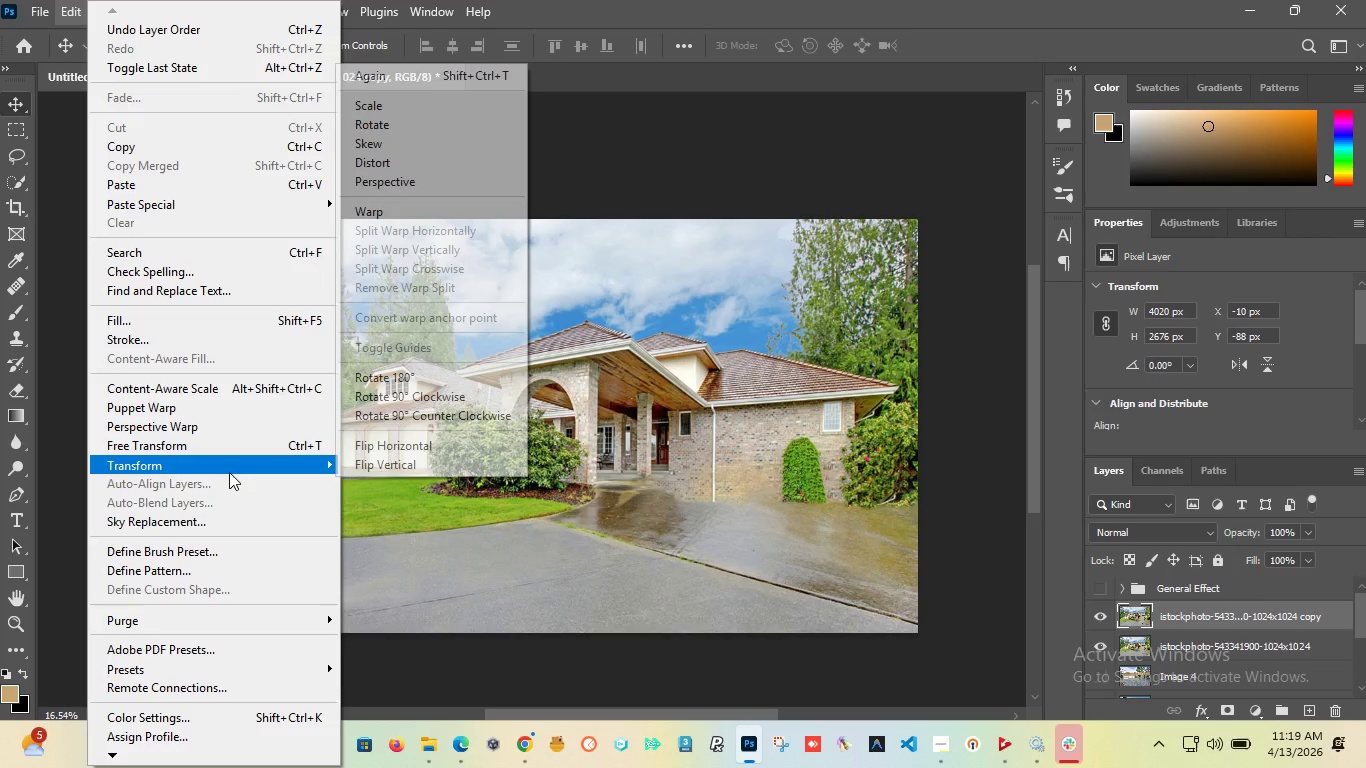 
left_click([371, 466])
 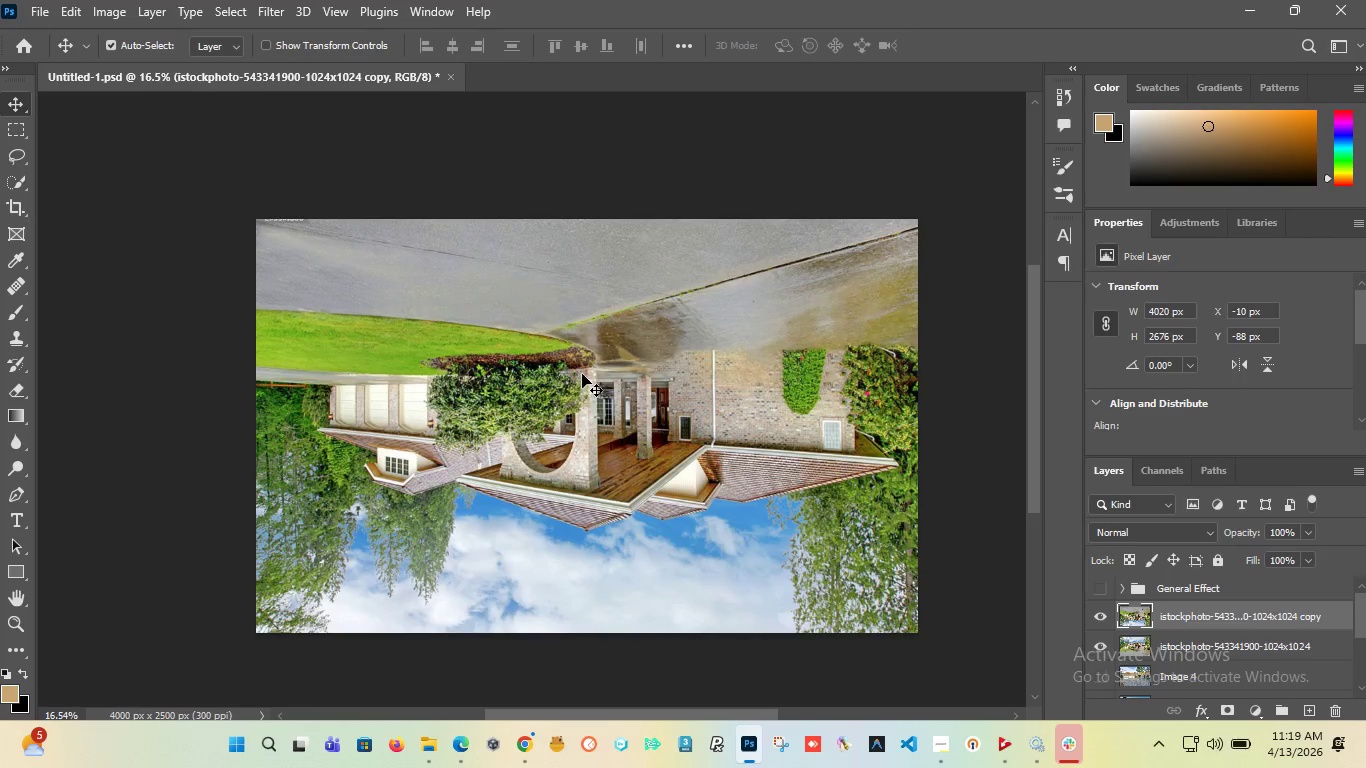 
hold_key(key=ShiftLeft, duration=1.5)
left_click_drag(start_coordinate=[586, 359], to_coordinate=[560, 463])
 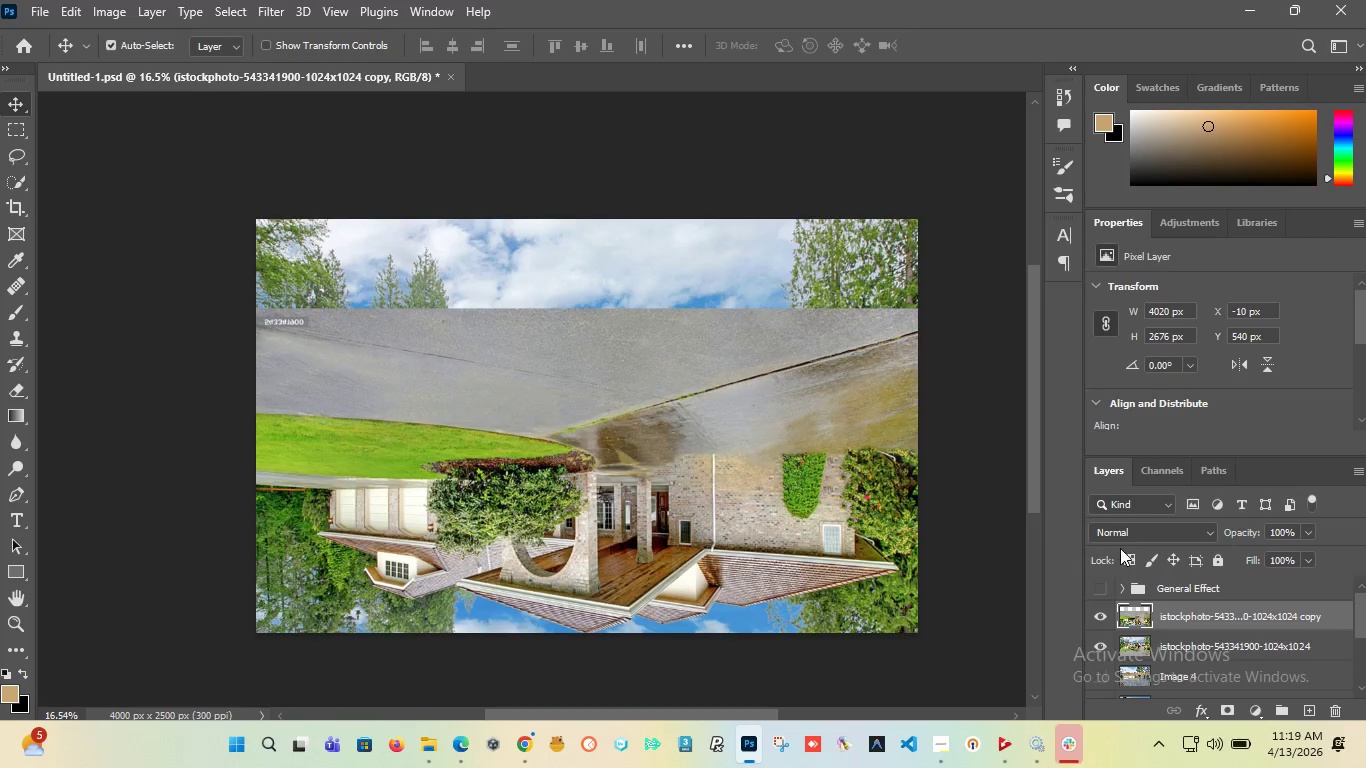 
hold_key(key=ShiftLeft, duration=1.51)
 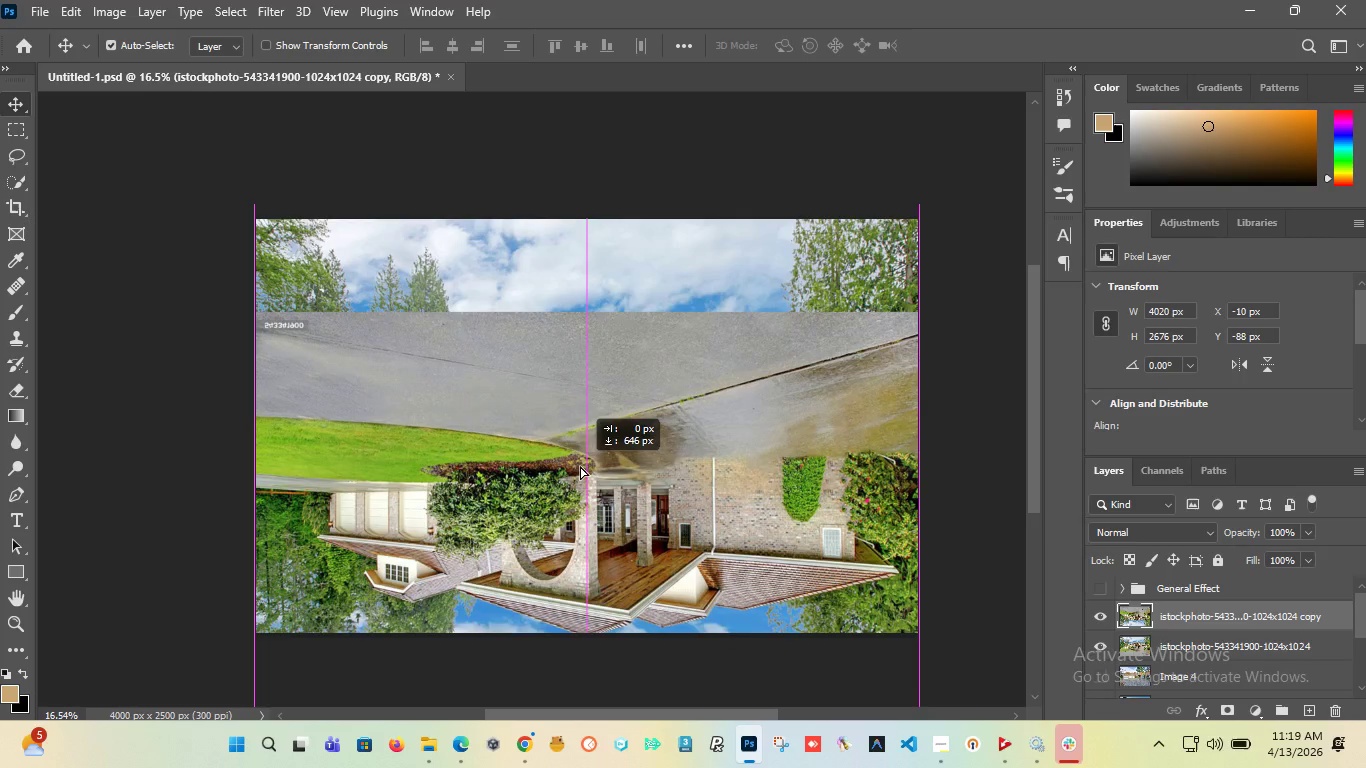 
hold_key(key=ShiftLeft, duration=1.5)
 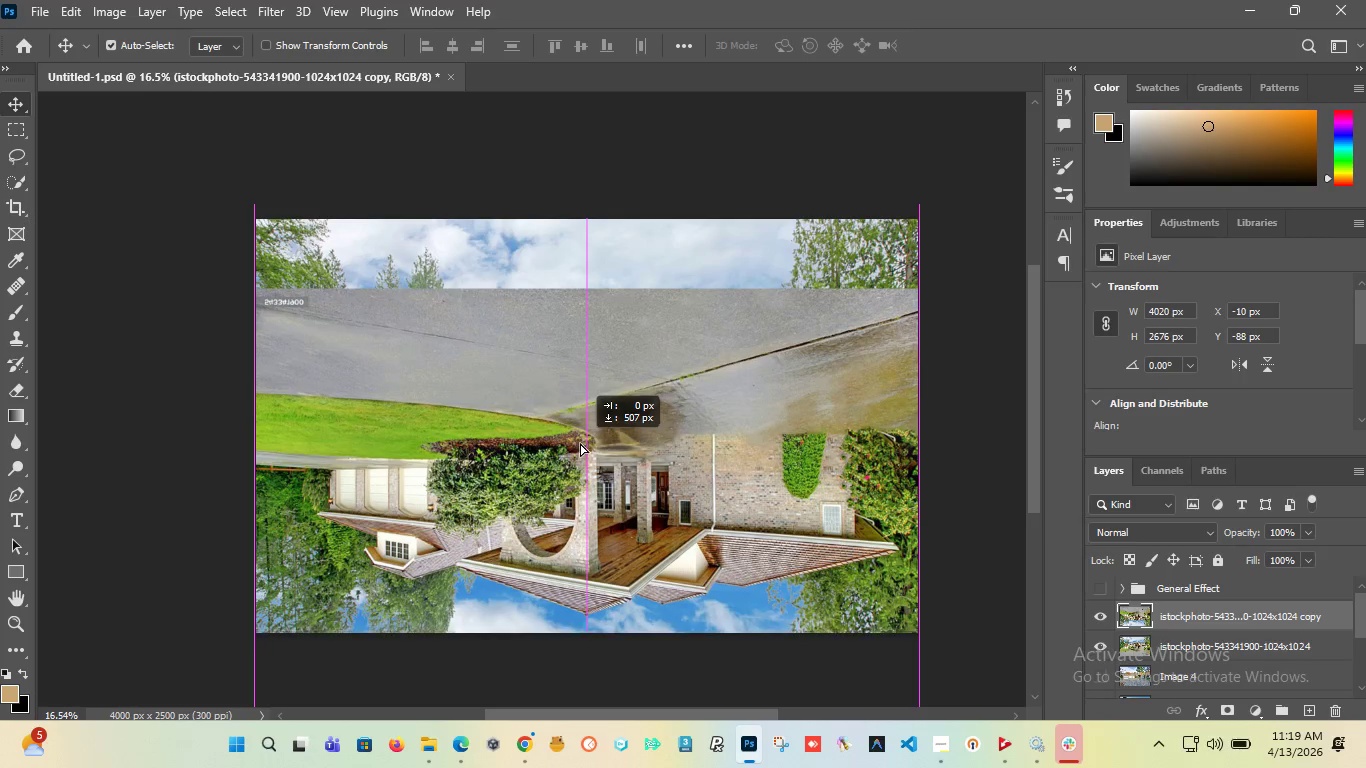 
hold_key(key=ShiftLeft, duration=1.5)
 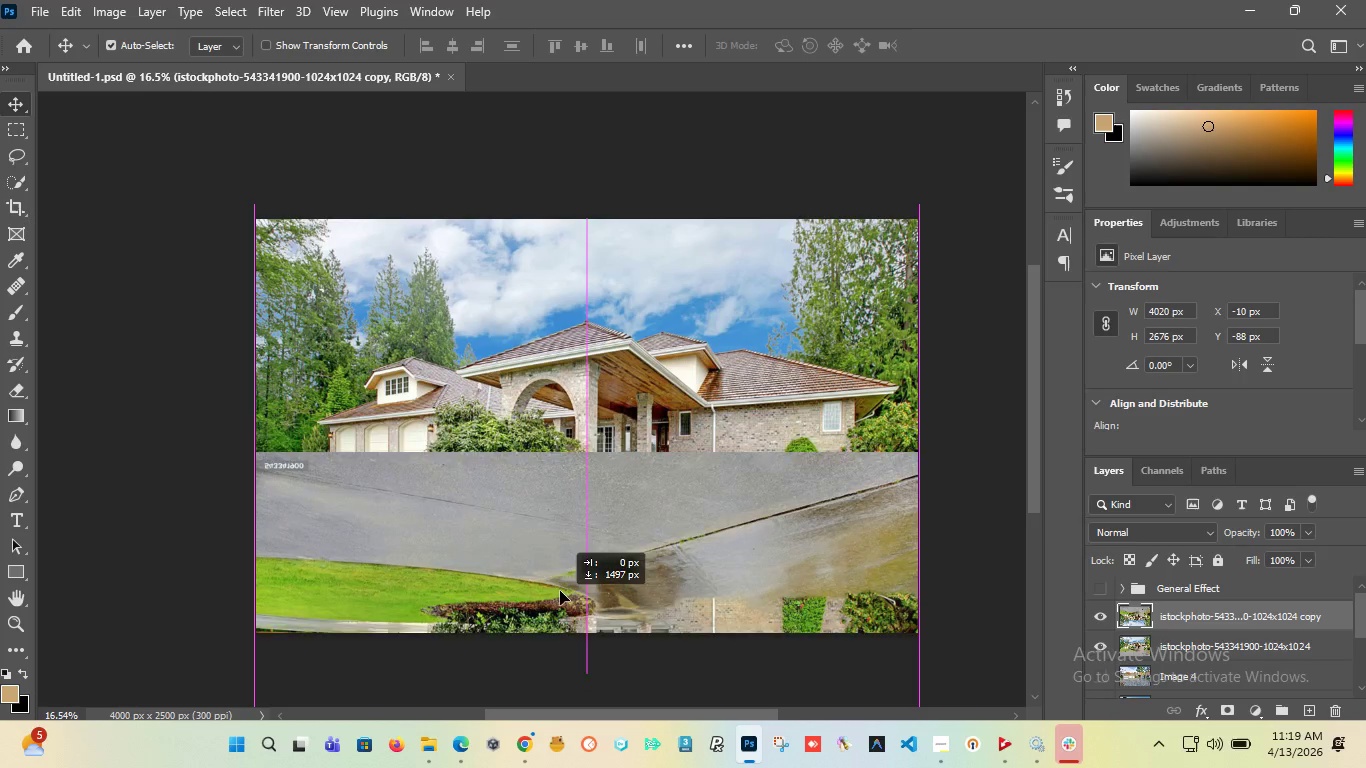 
hold_key(key=ShiftLeft, duration=1.5)
 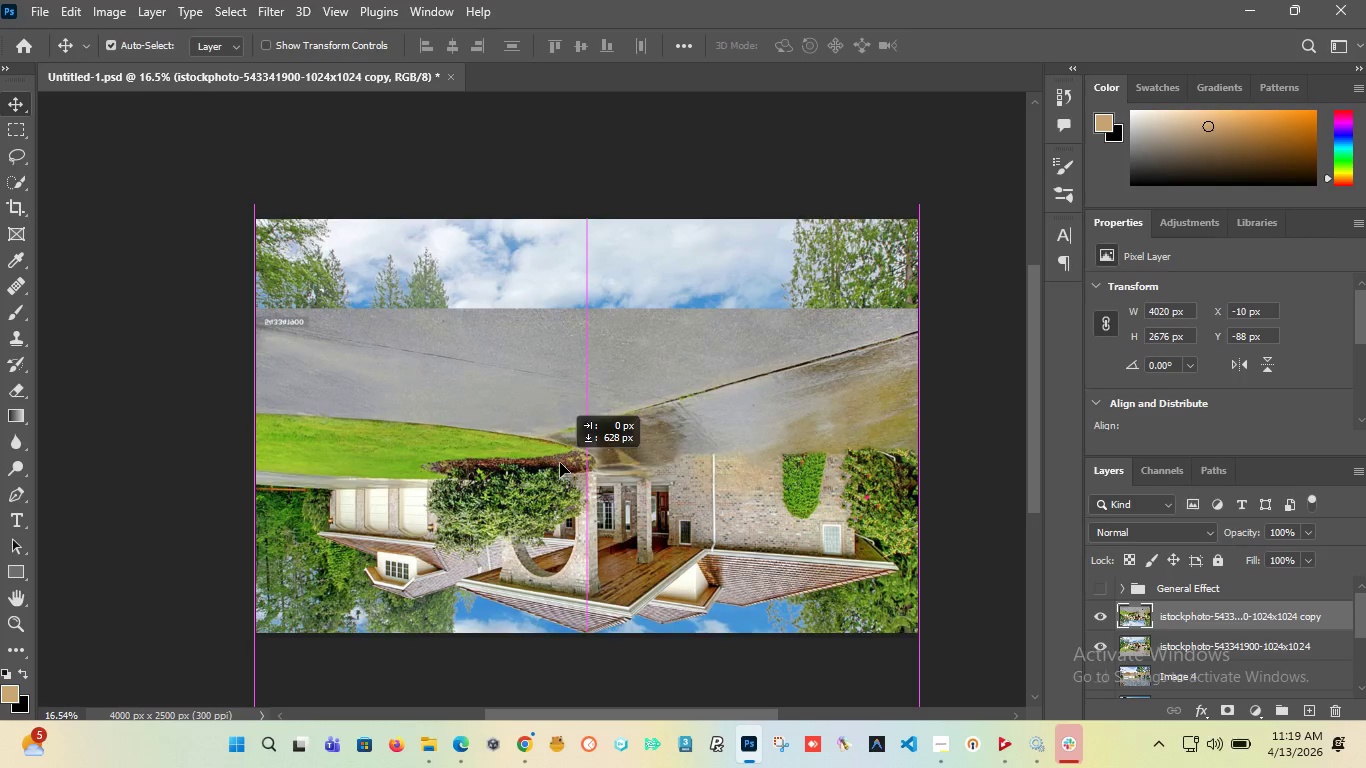 
hold_key(key=ShiftLeft, duration=1.5)
 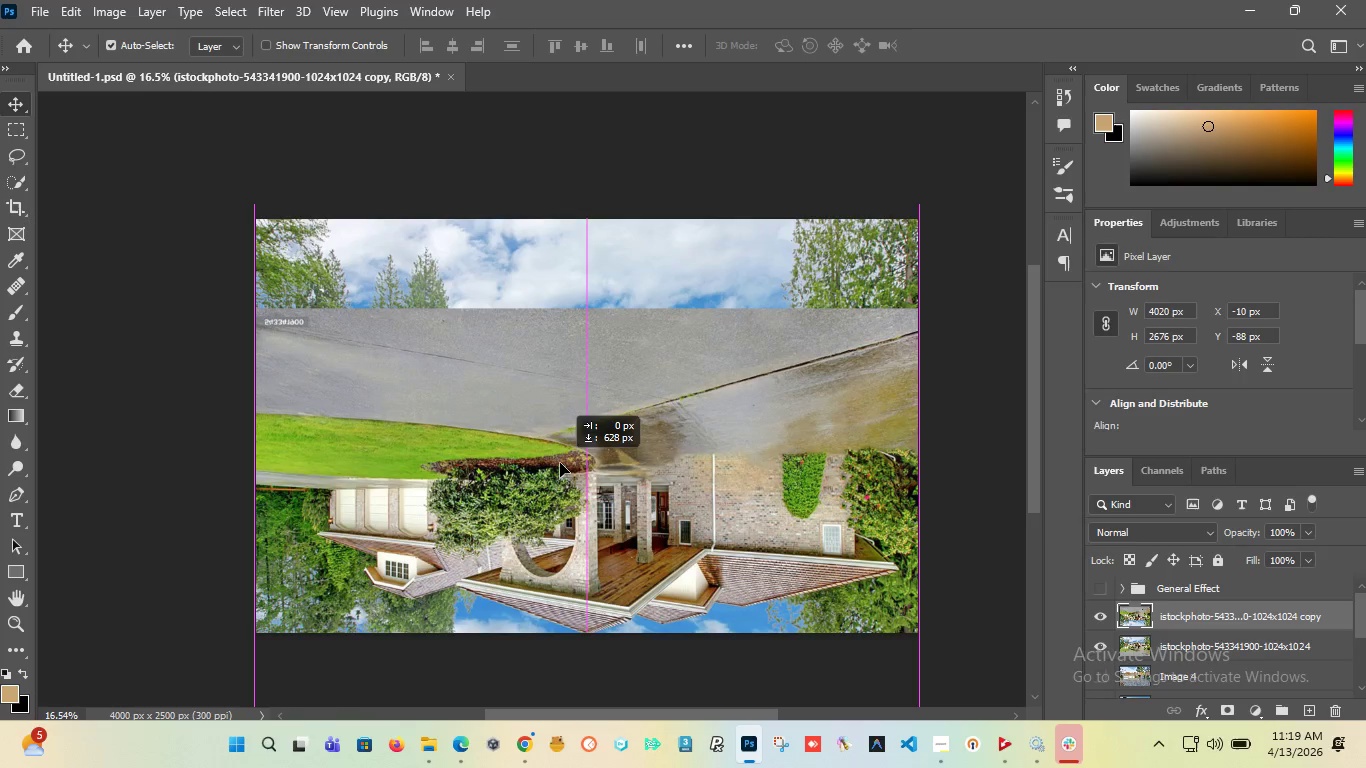 
hold_key(key=ShiftLeft, duration=0.77)
 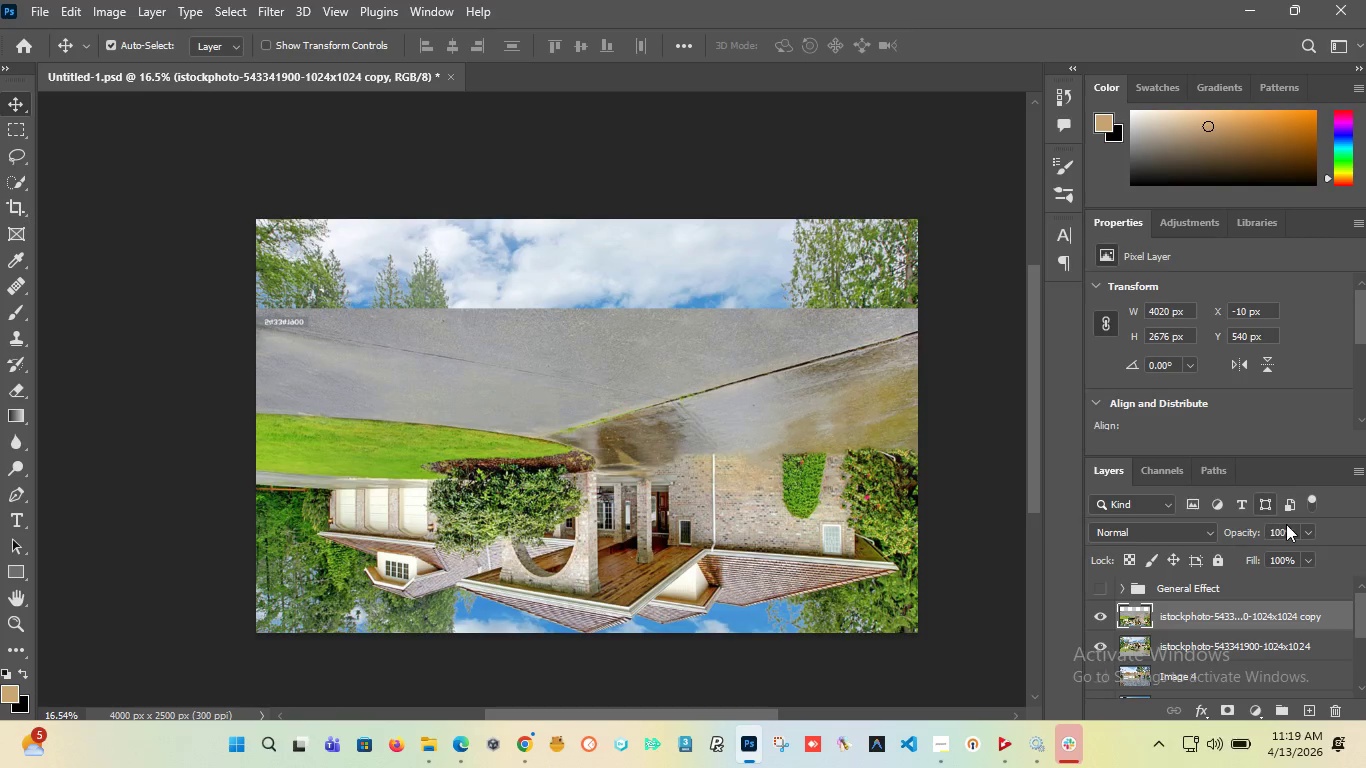 
left_click_drag(start_coordinate=[1296, 528], to_coordinate=[1163, 503])
 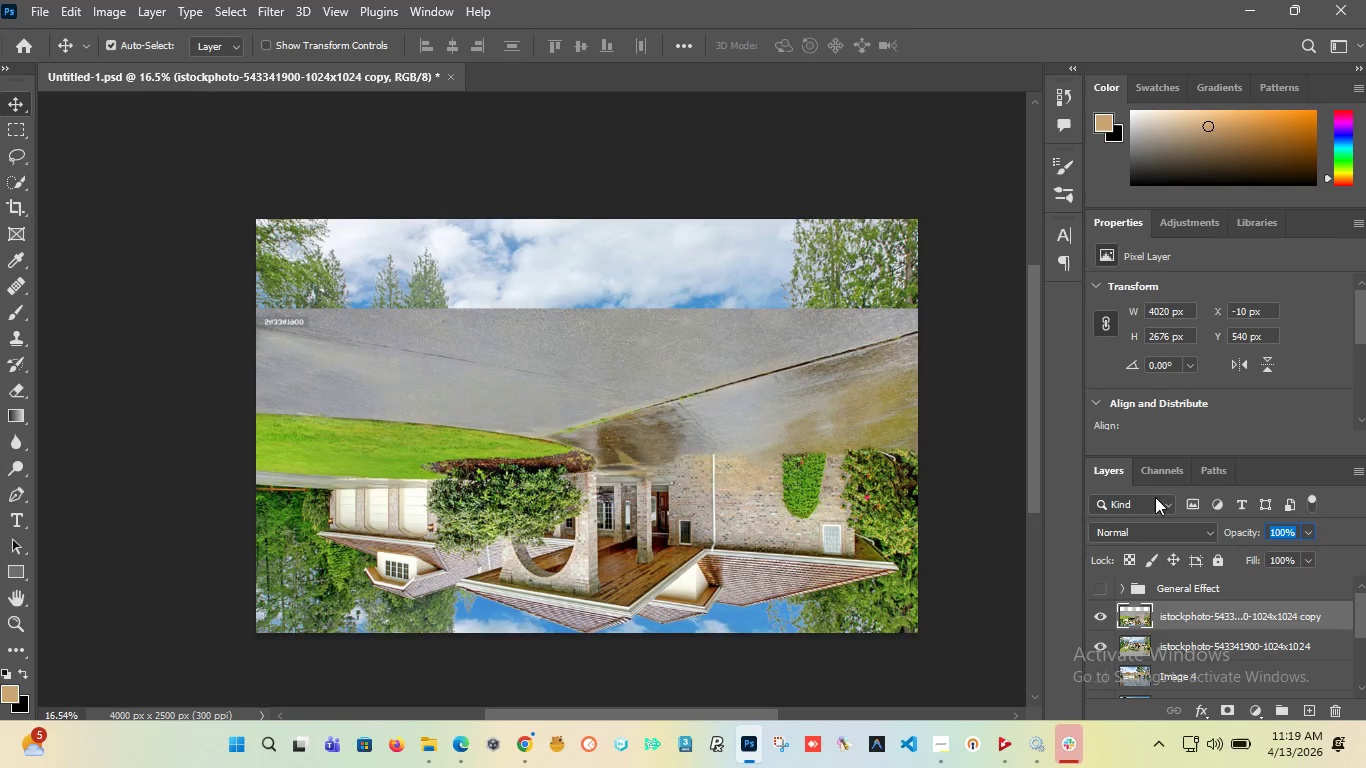 
type(50)
 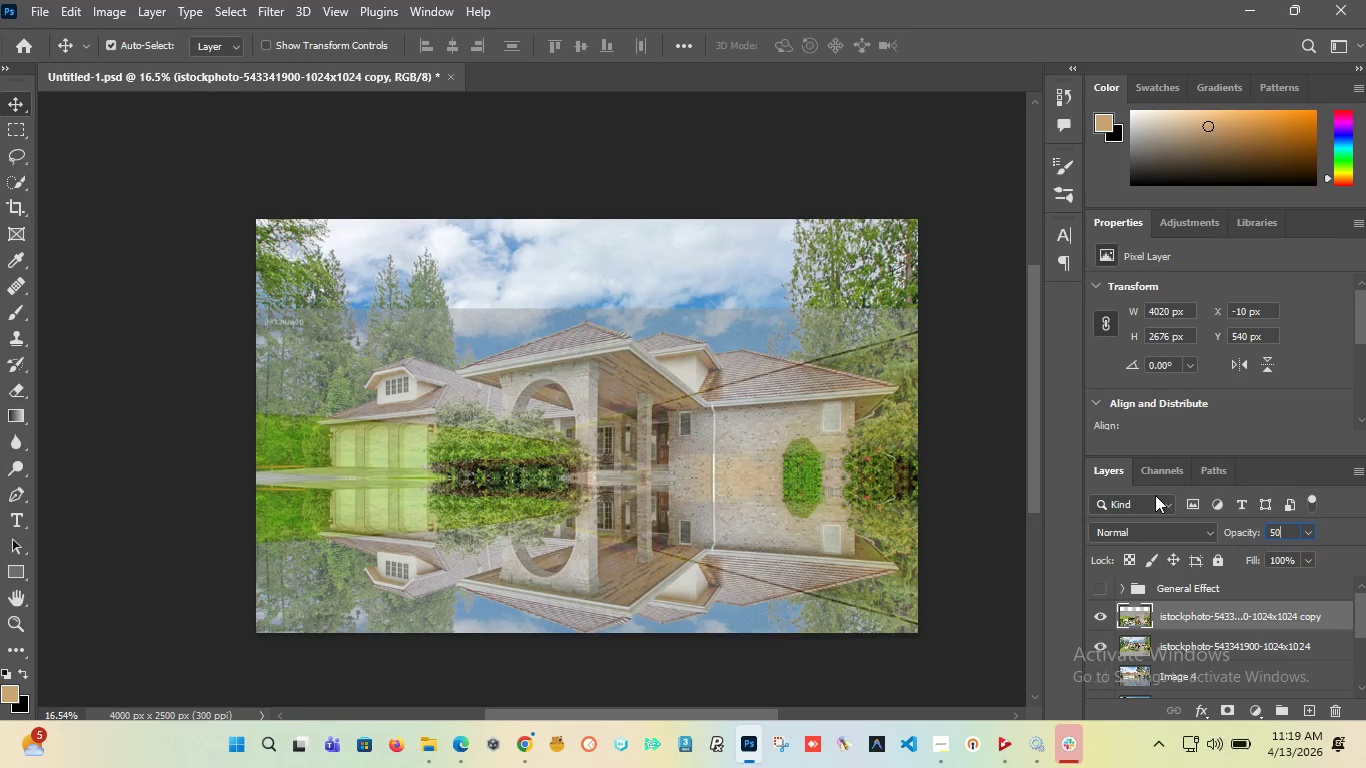 
key(Enter)
 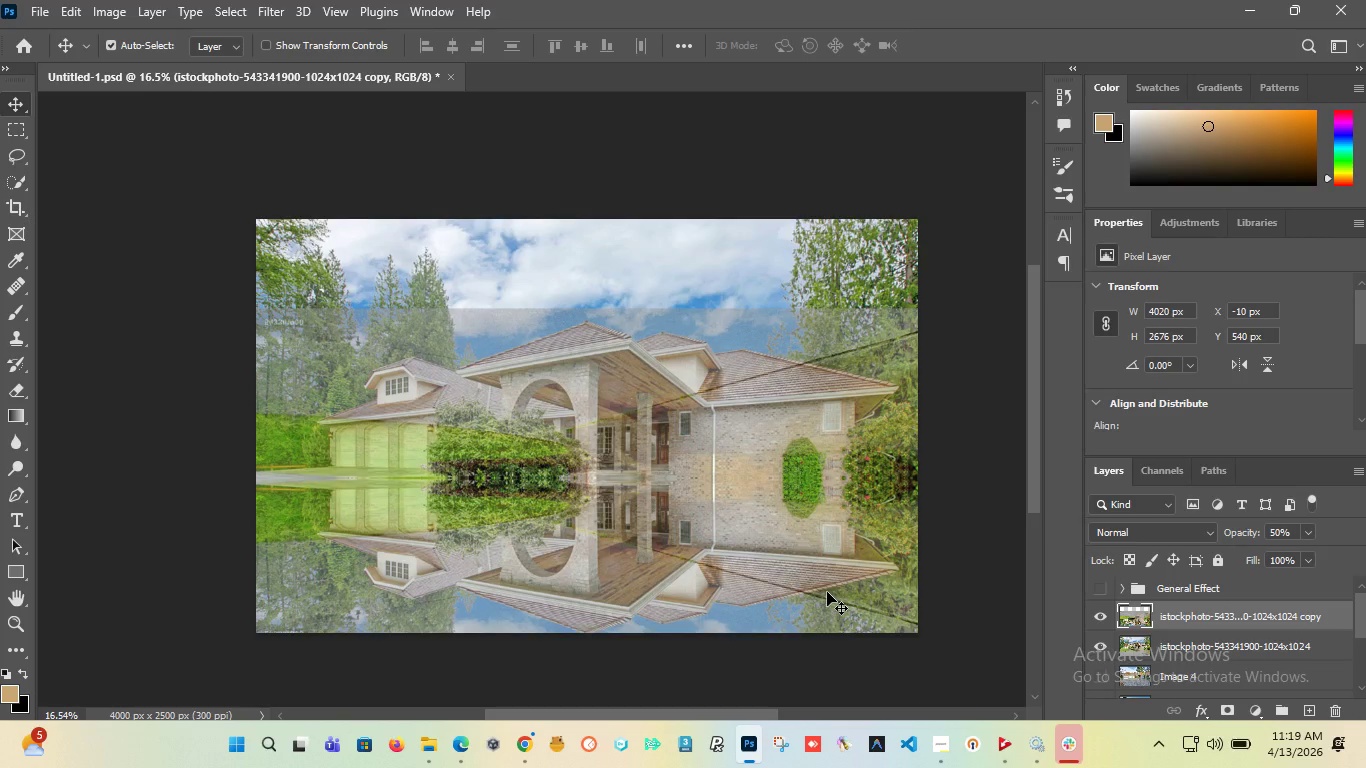 
wait(5.17)
 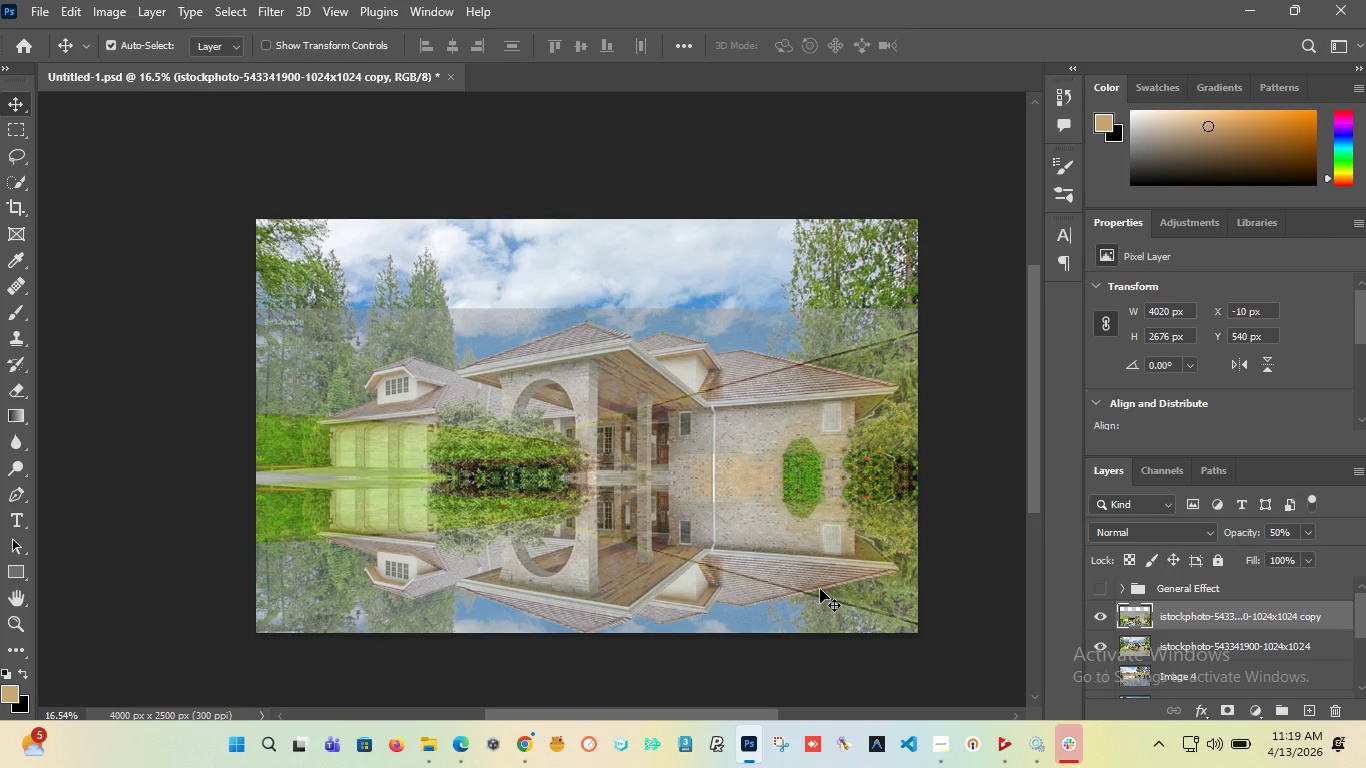 
left_click_drag(start_coordinate=[626, 518], to_coordinate=[622, 511])
 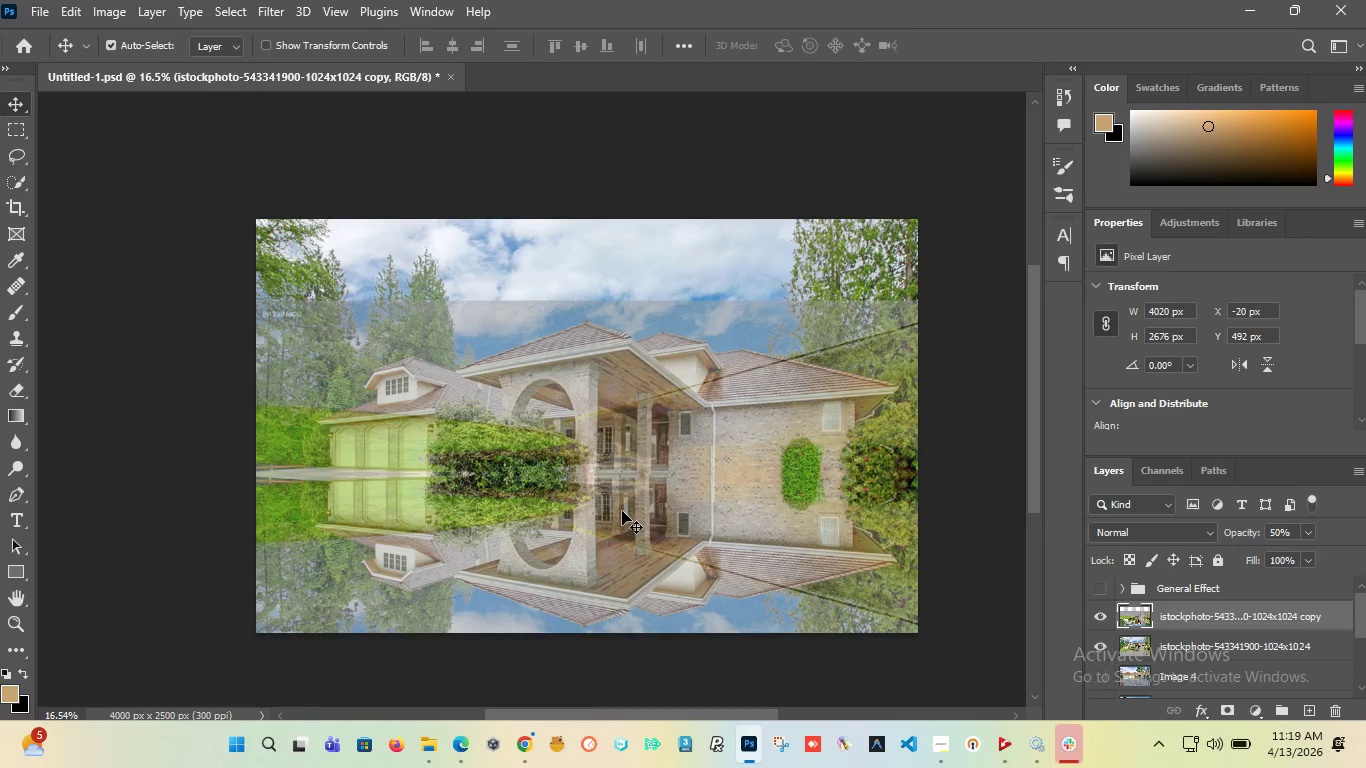 
key(Control+Z)
 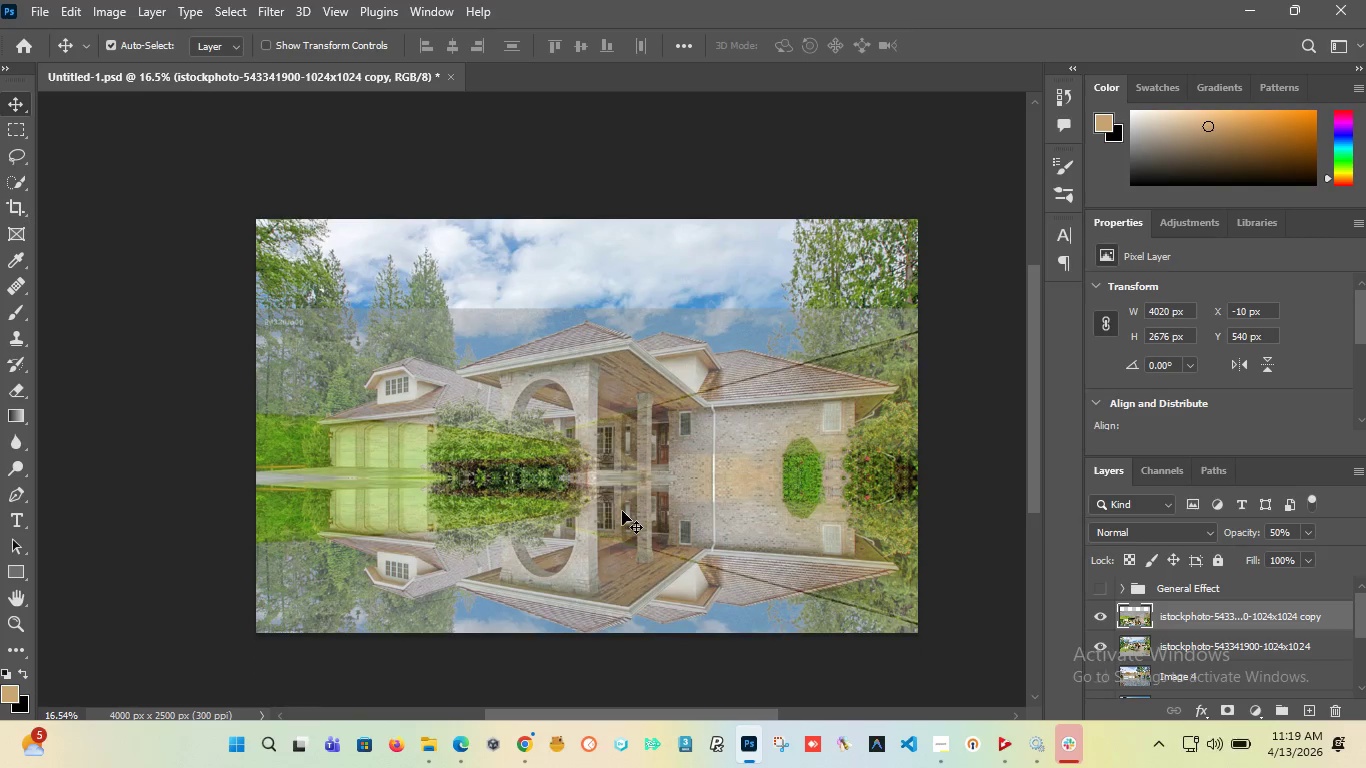 
hold_key(key=ShiftLeft, duration=1.52)
left_click_drag(start_coordinate=[618, 489], to_coordinate=[617, 532])
 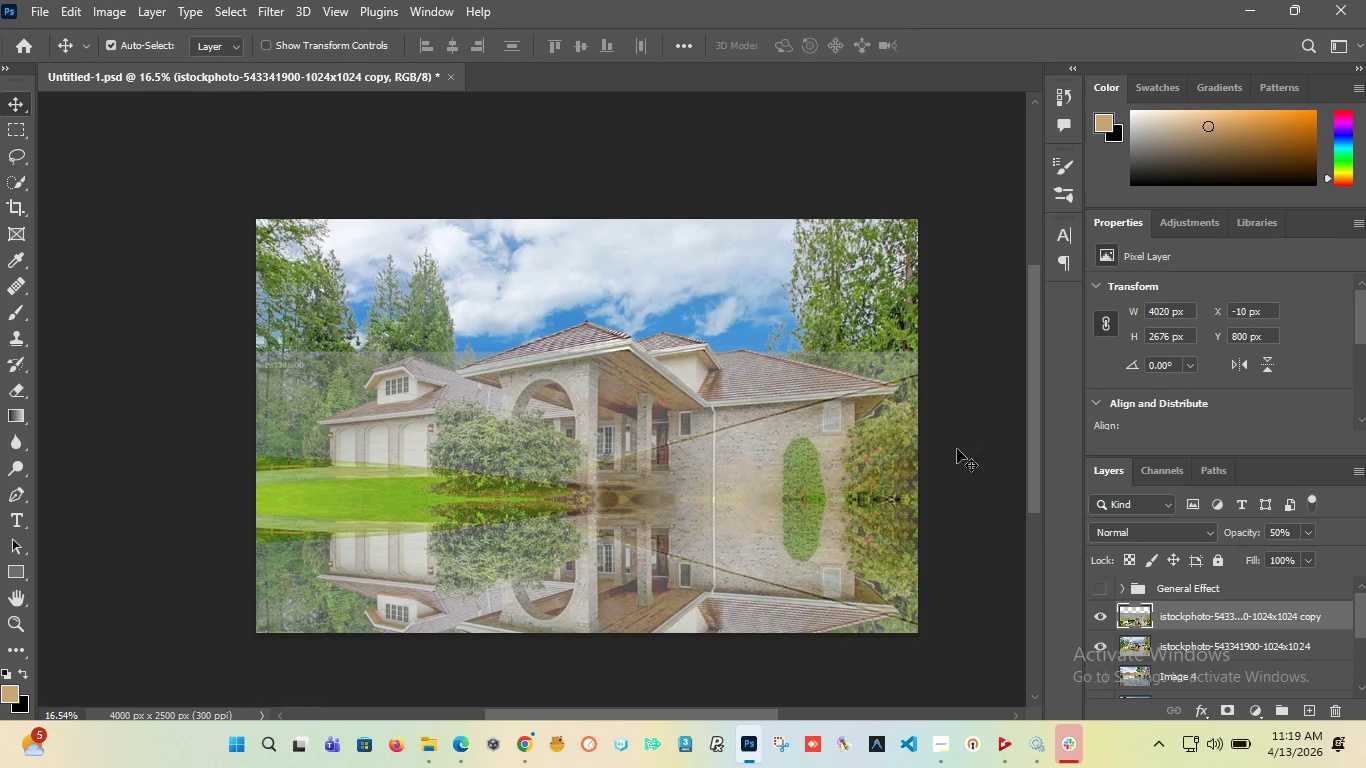 
hold_key(key=ShiftLeft, duration=1.5)
 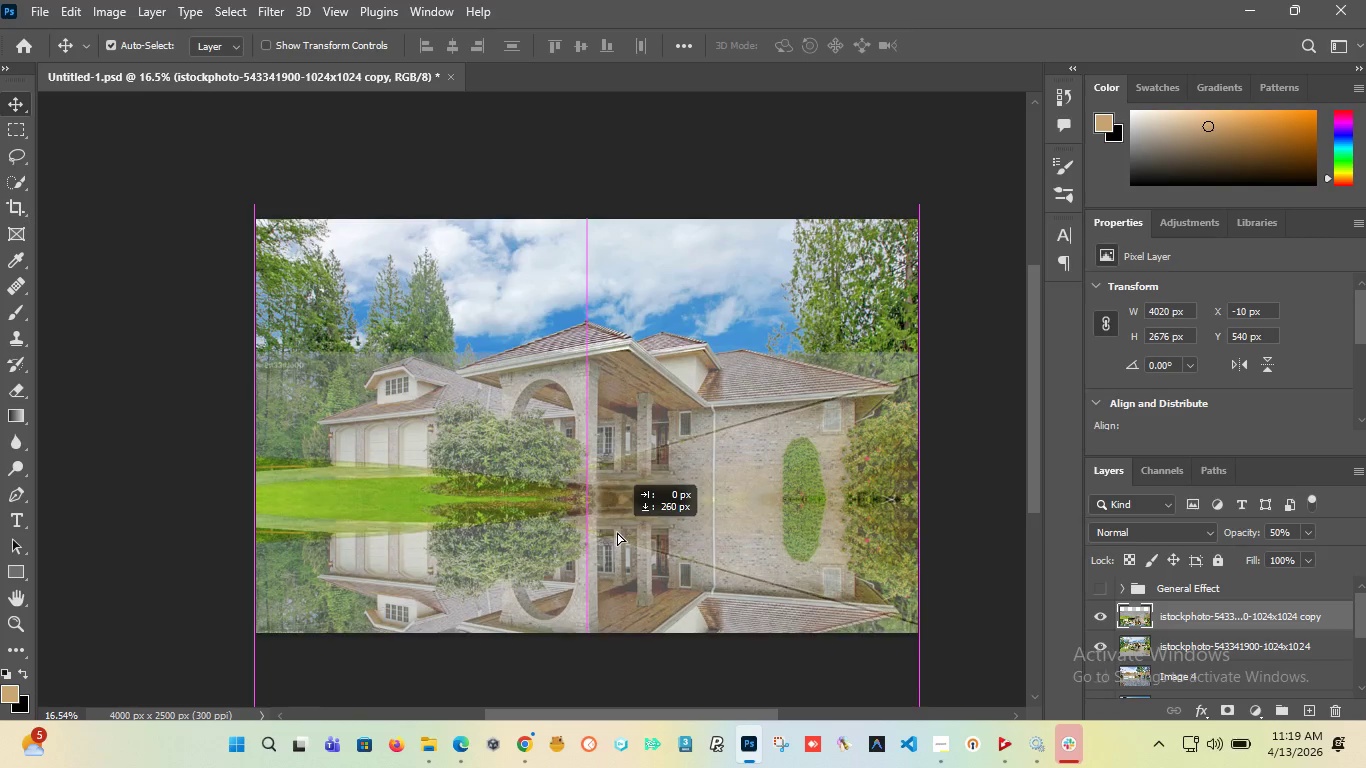 
hold_key(key=ShiftLeft, duration=1.5)
 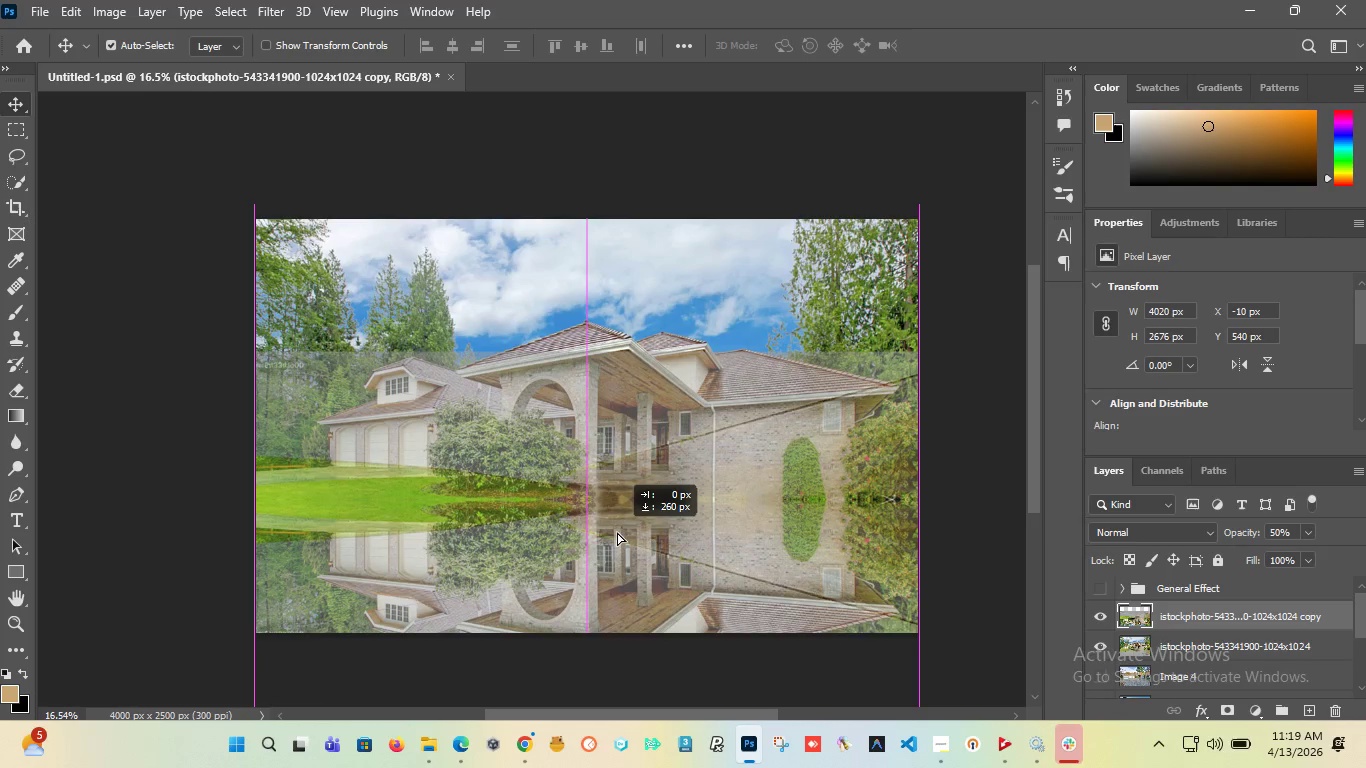 
hold_key(key=ShiftLeft, duration=1.5)
 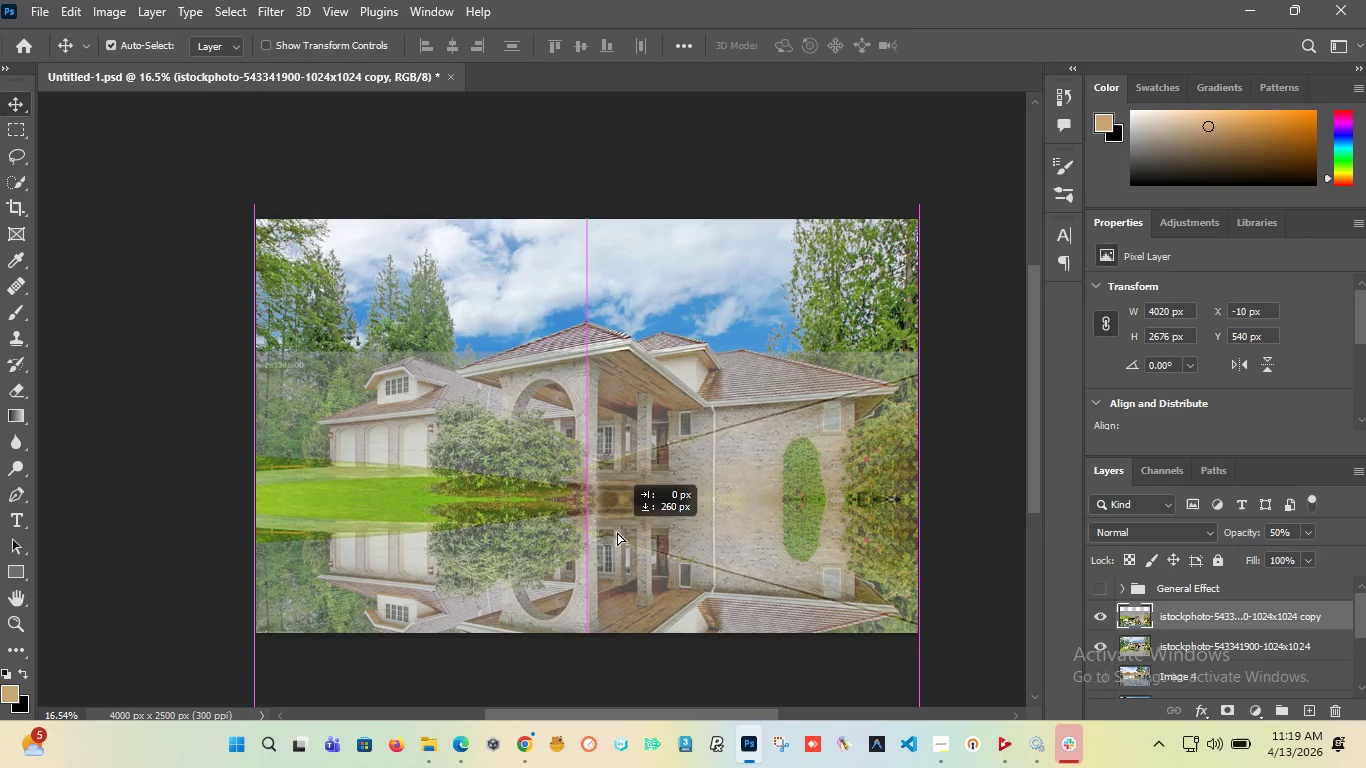 
key(Shift+ShiftLeft)
 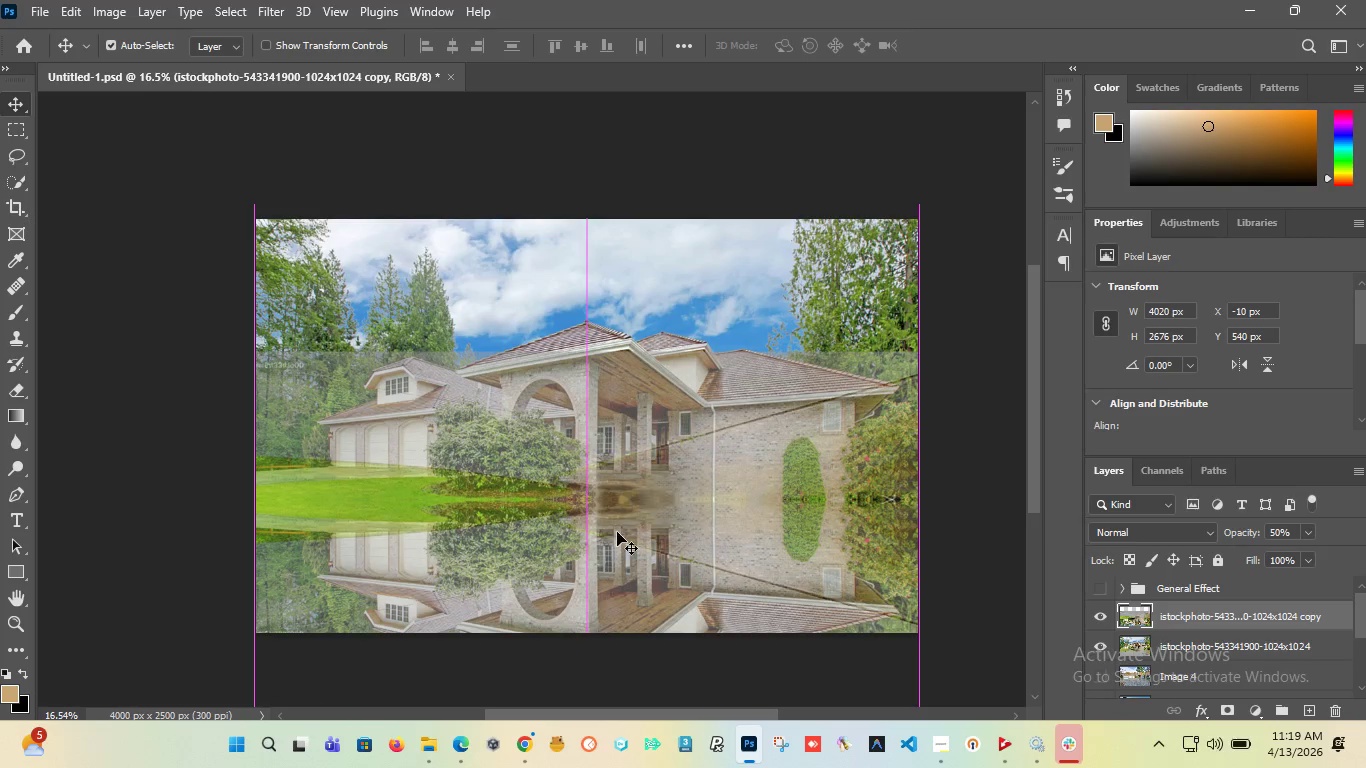 
key(Shift+ShiftLeft)
 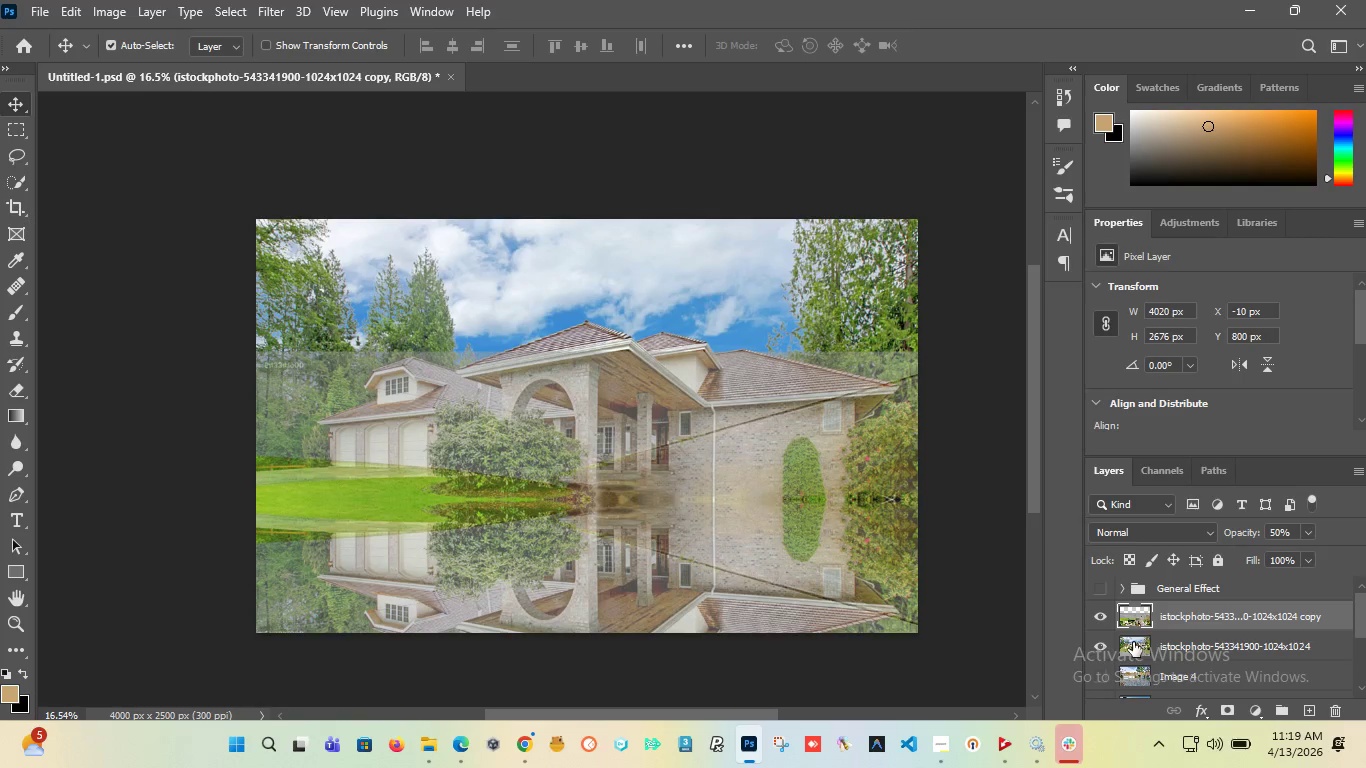 
wait(5.64)
 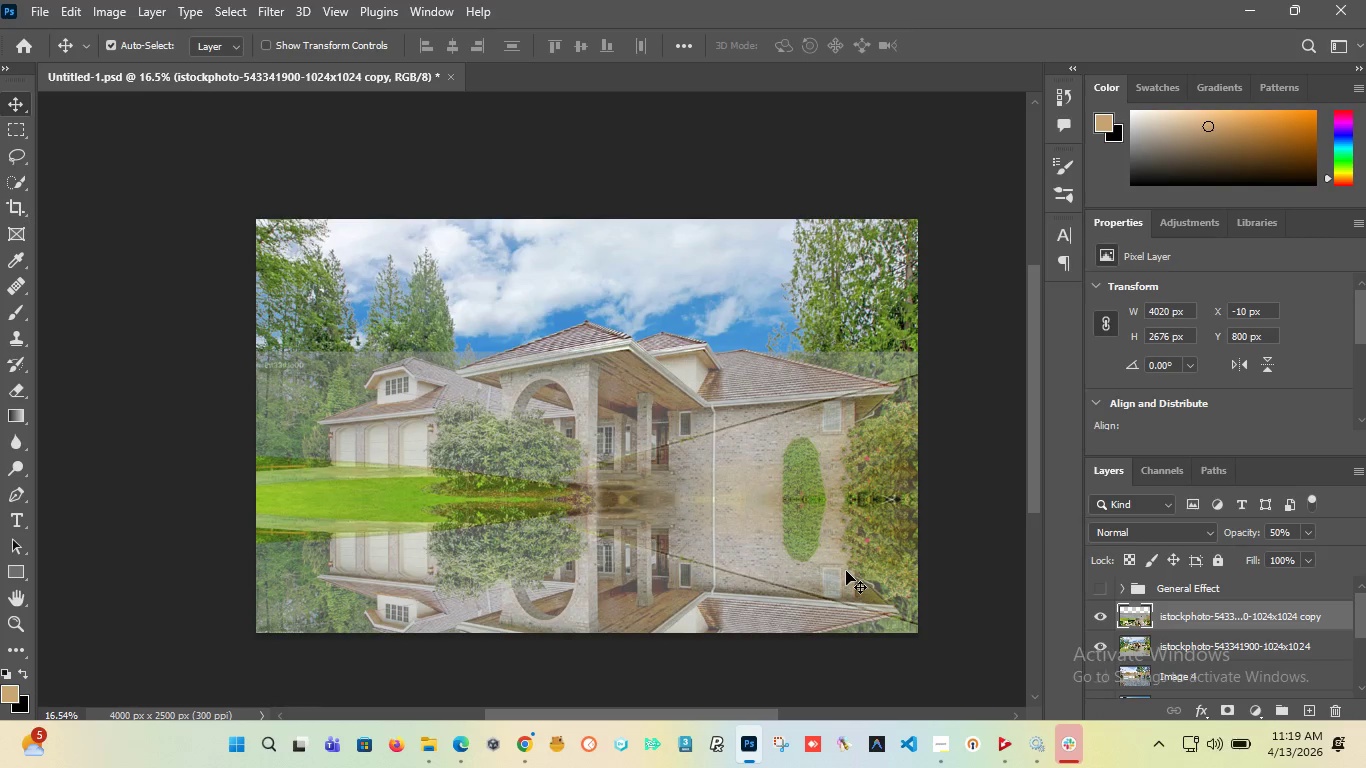 
left_click([1099, 608])
 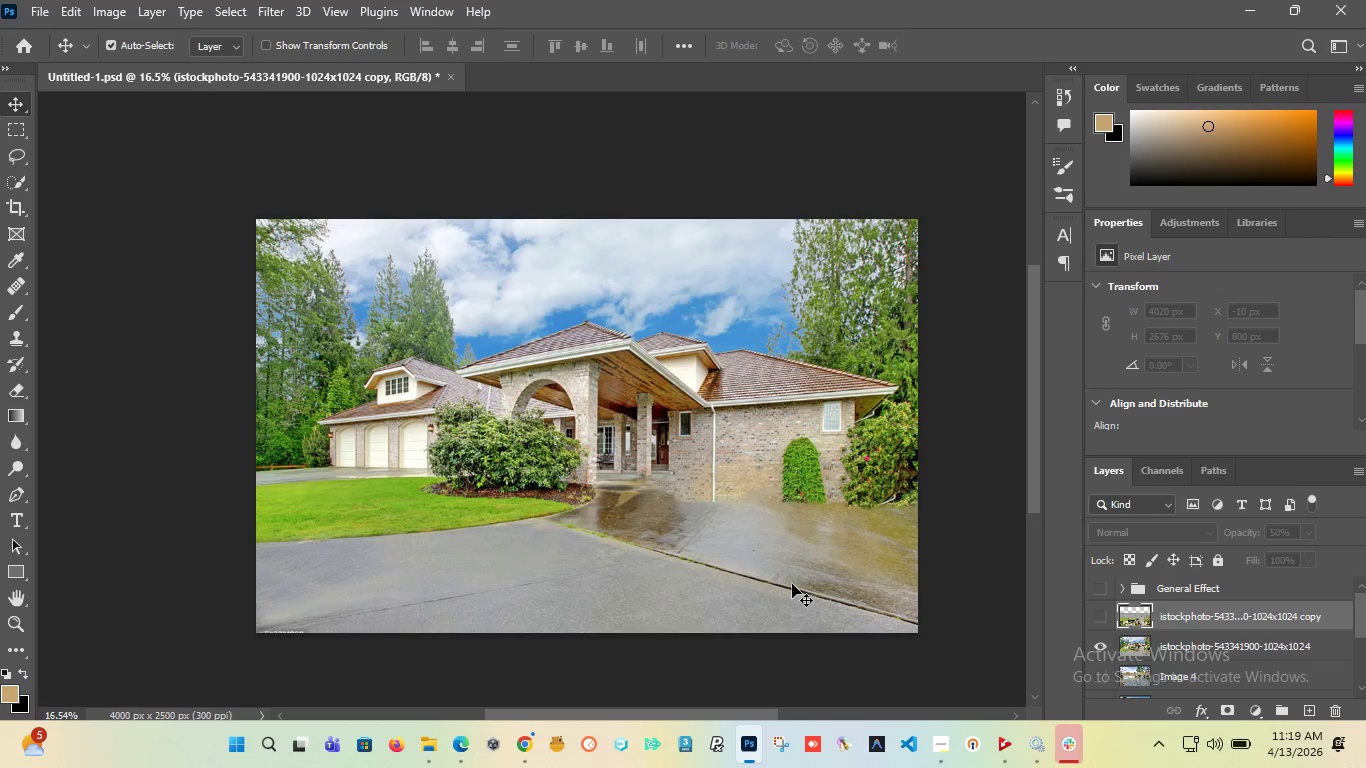 
key(Control+S)
 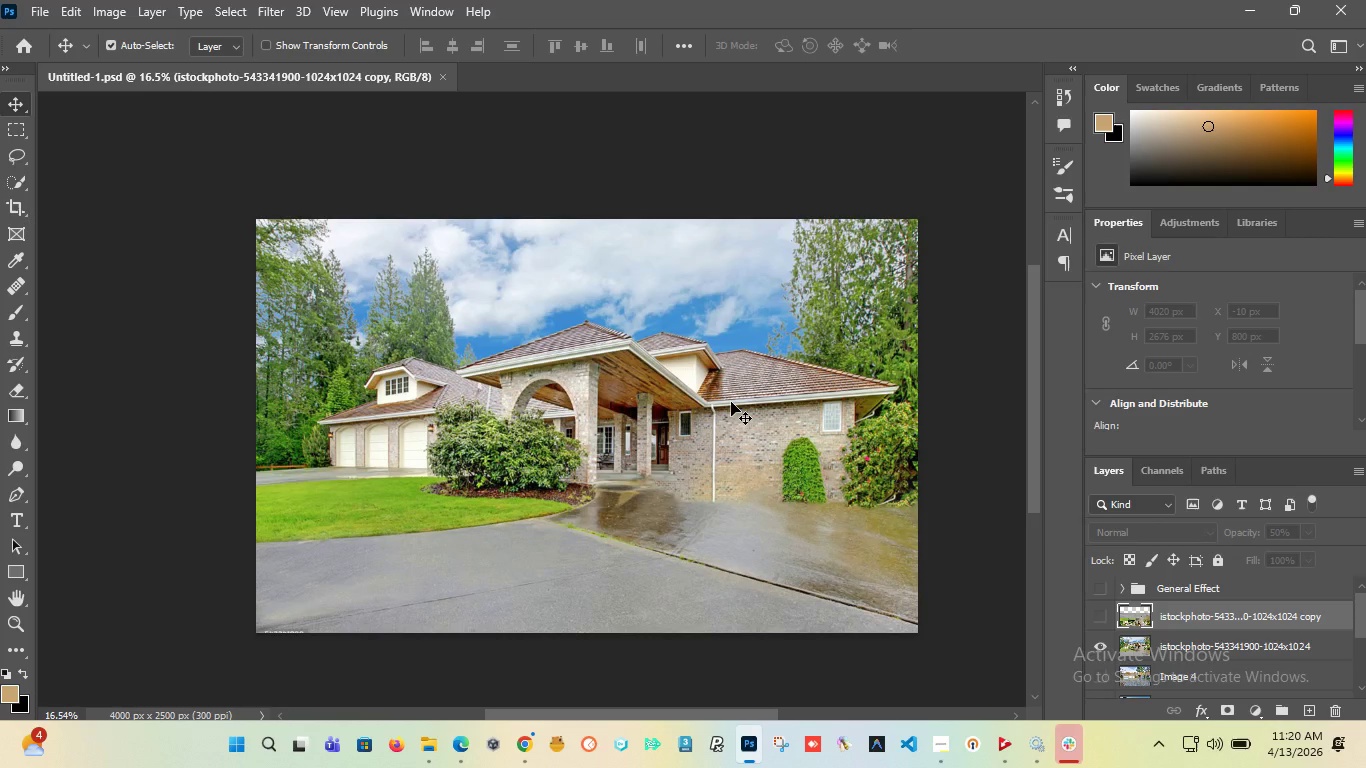 
wait(76.47)
 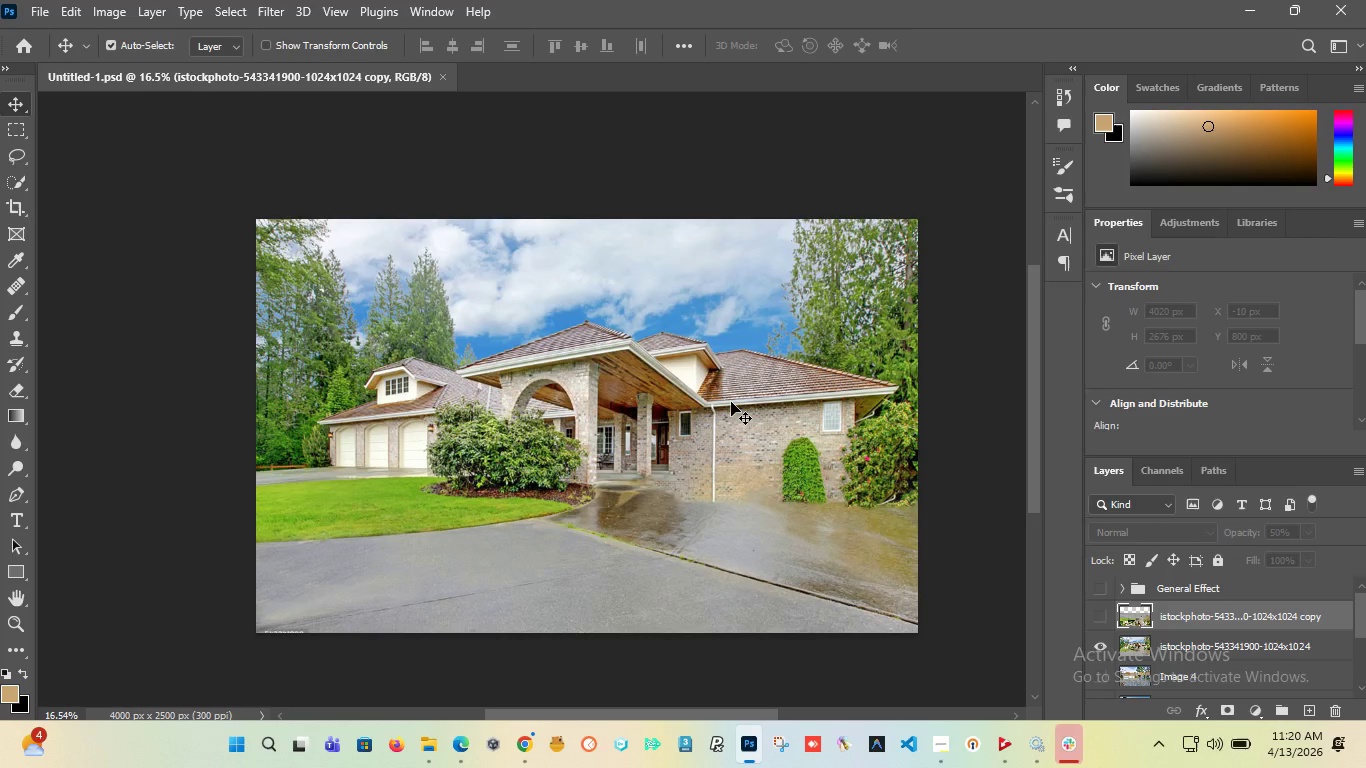 
hold_key(key=AltLeft, duration=1.36)
scroll: coordinate [532, 541], scroll_direction: down, amount: 6.0
 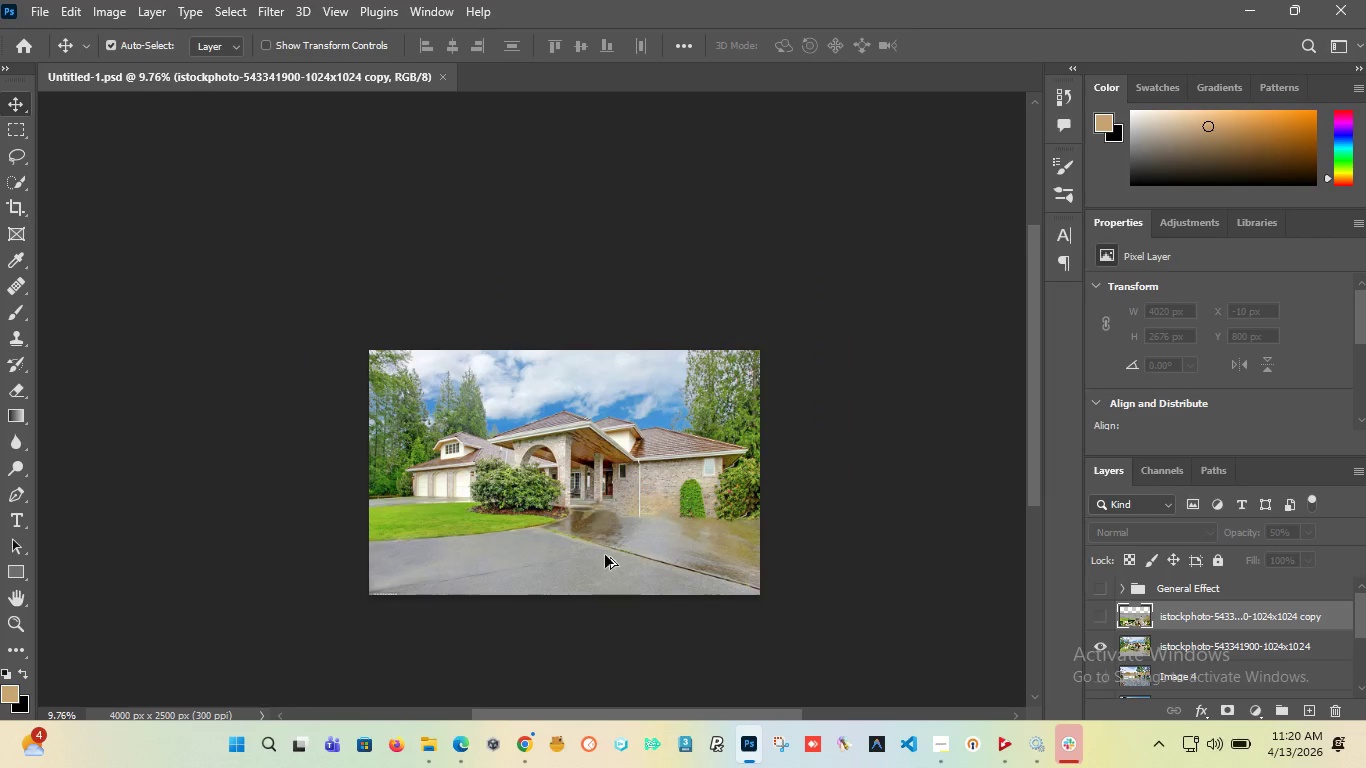 
scroll: coordinate [605, 555], scroll_direction: up, amount: 4.0
 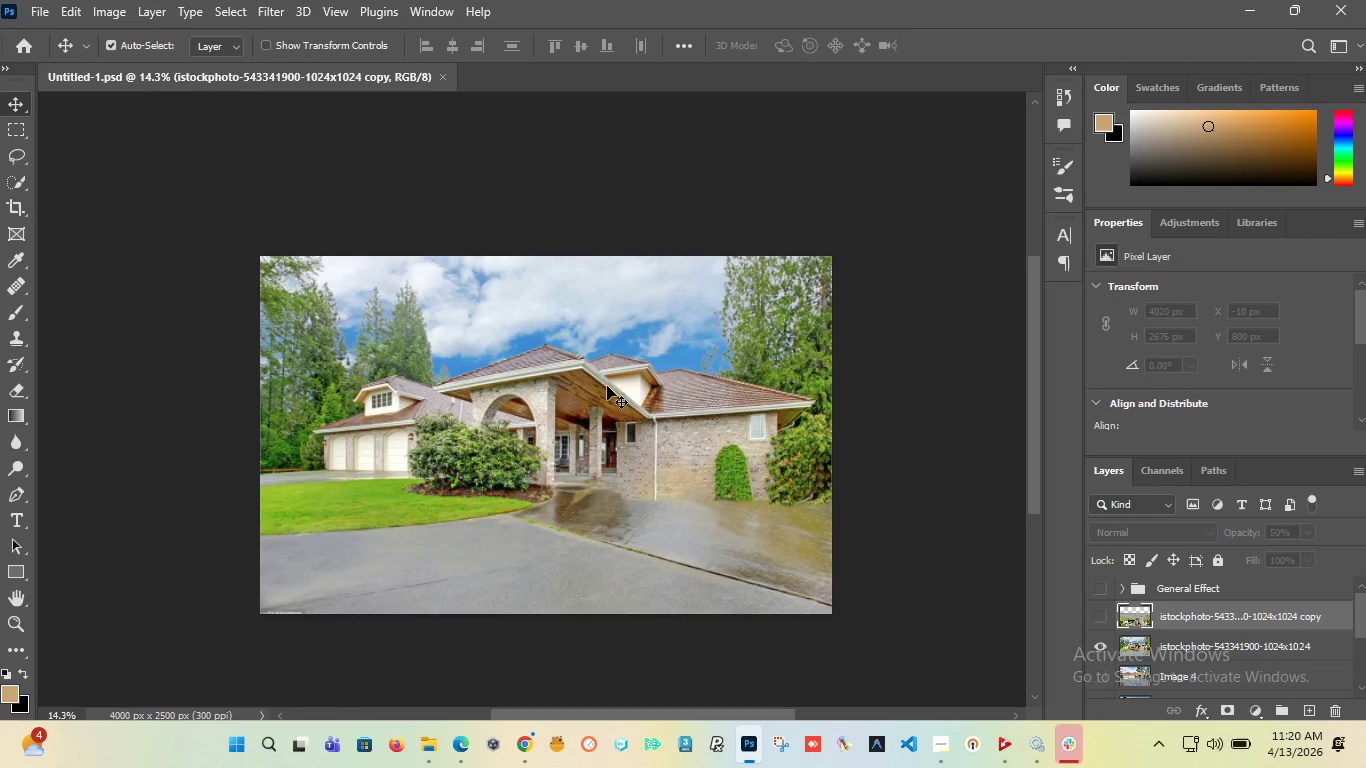 
hold_key(key=AltLeft, duration=1.5)
 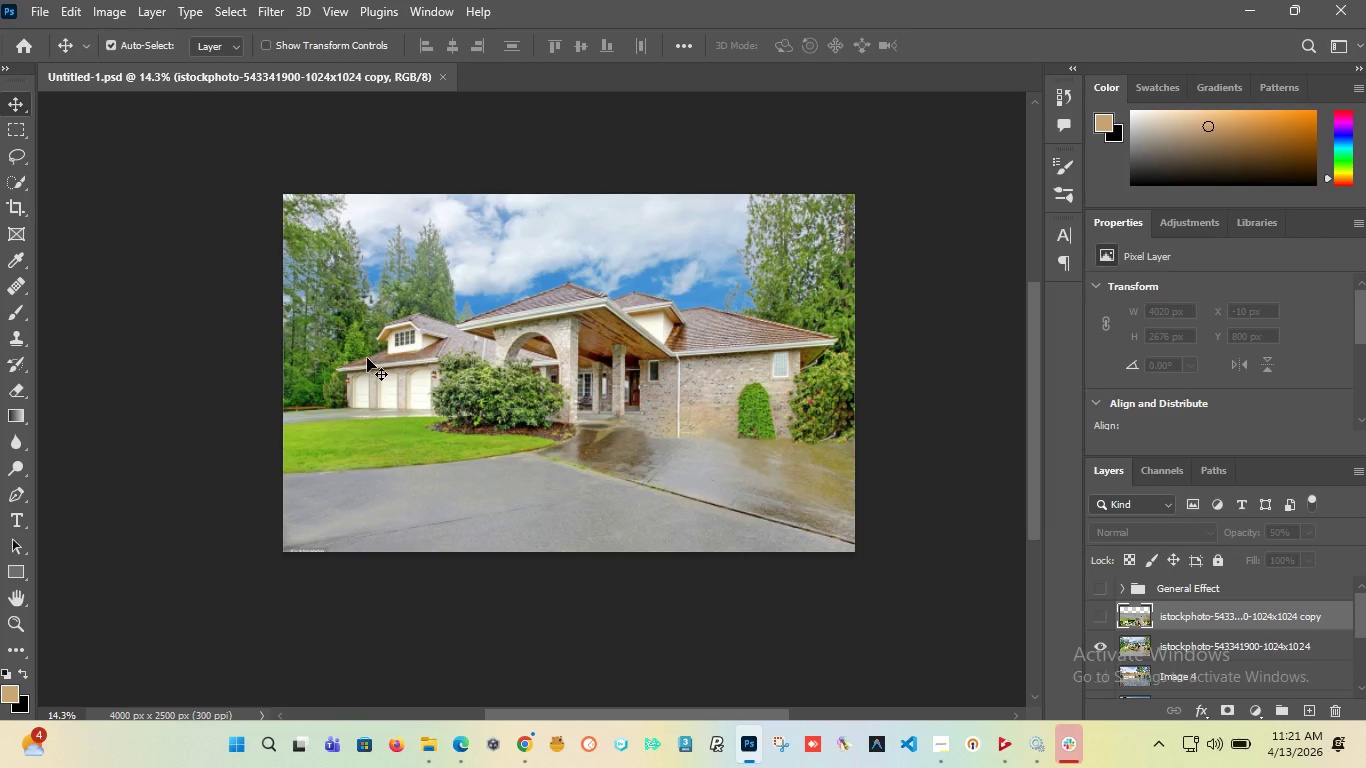 
scroll: coordinate [607, 386], scroll_direction: down, amount: 4.0
 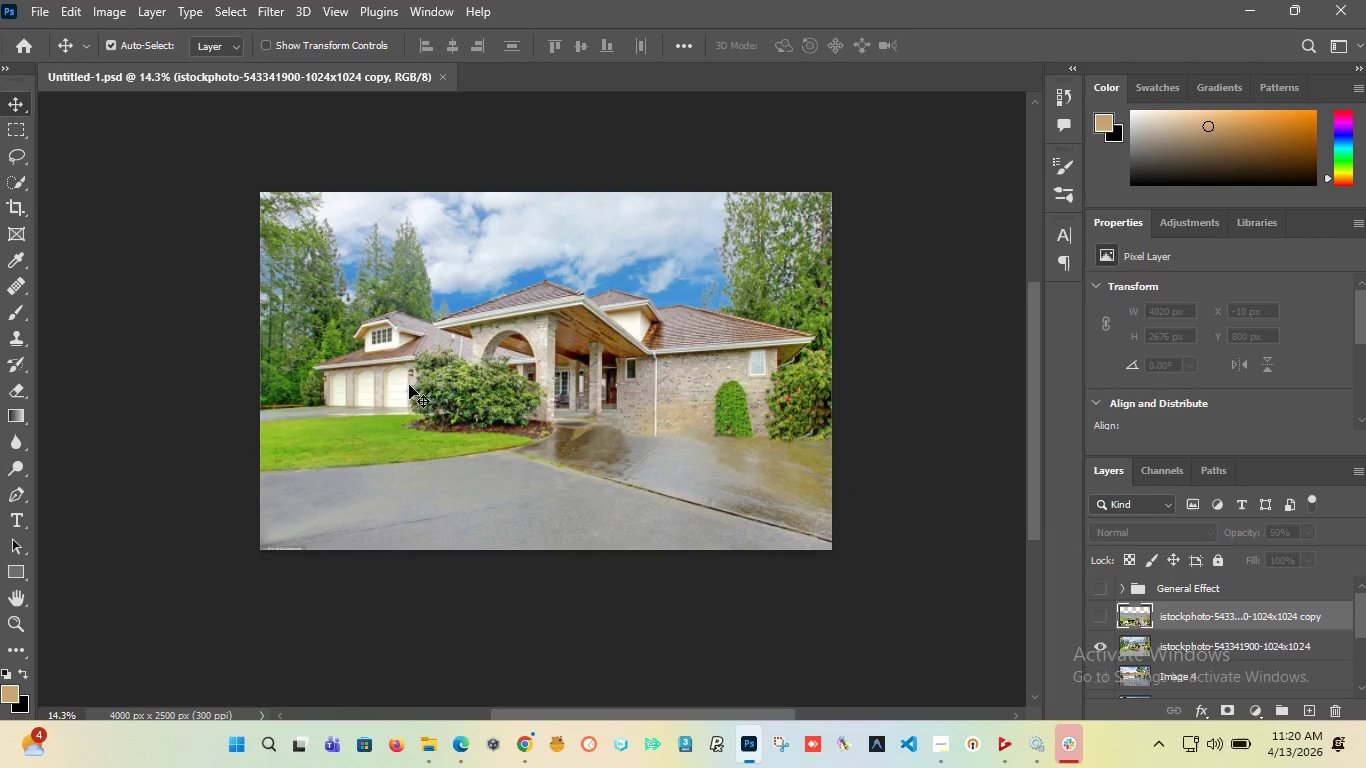 
scroll: coordinate [269, 350], scroll_direction: up, amount: 3.0
 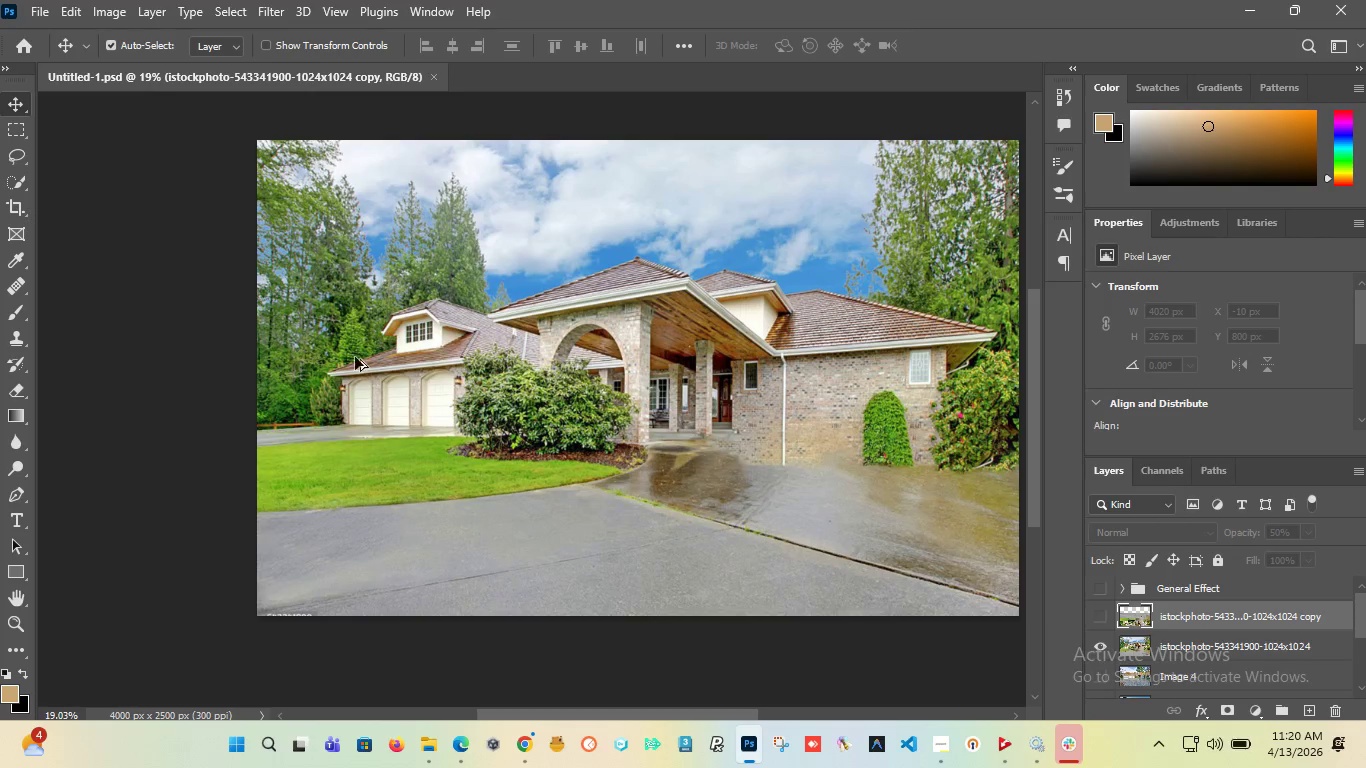 
scroll: coordinate [360, 359], scroll_direction: down, amount: 3.0
 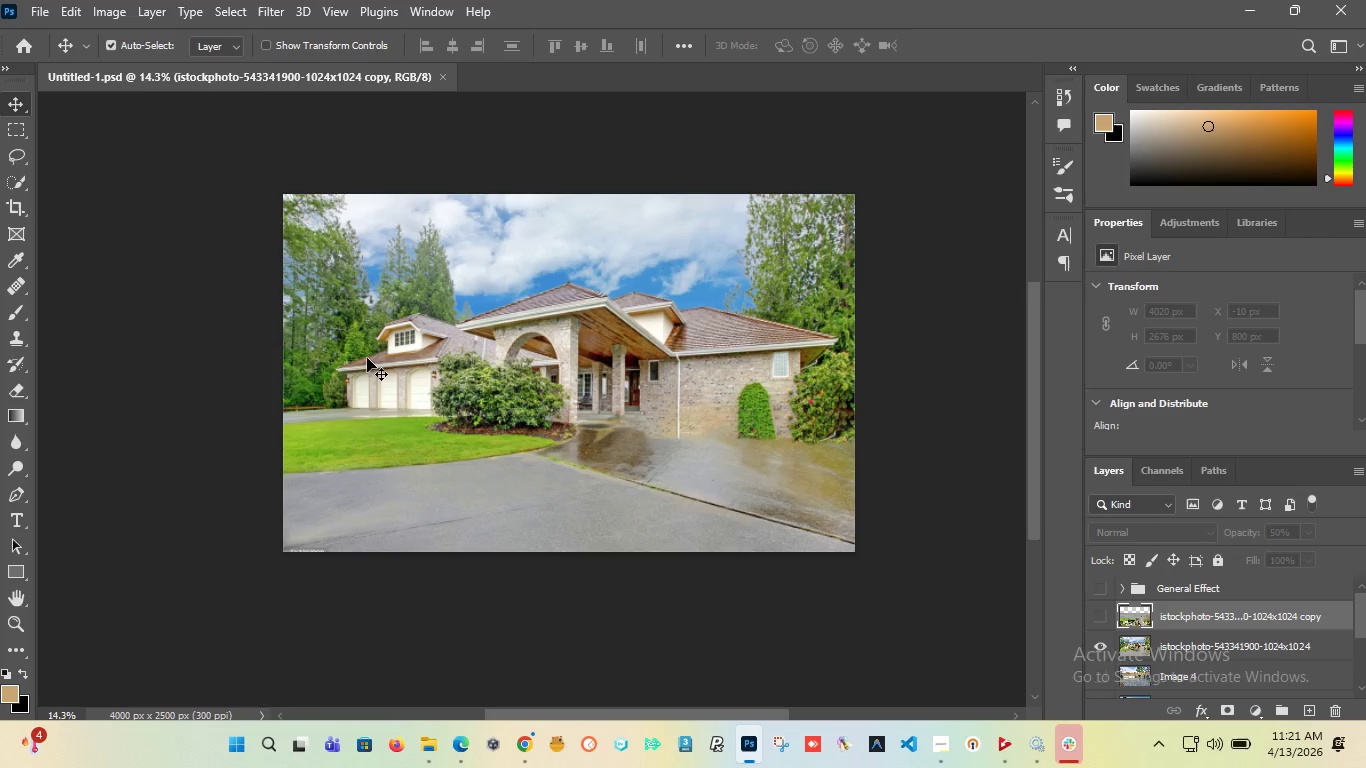 
wait(25.14)
 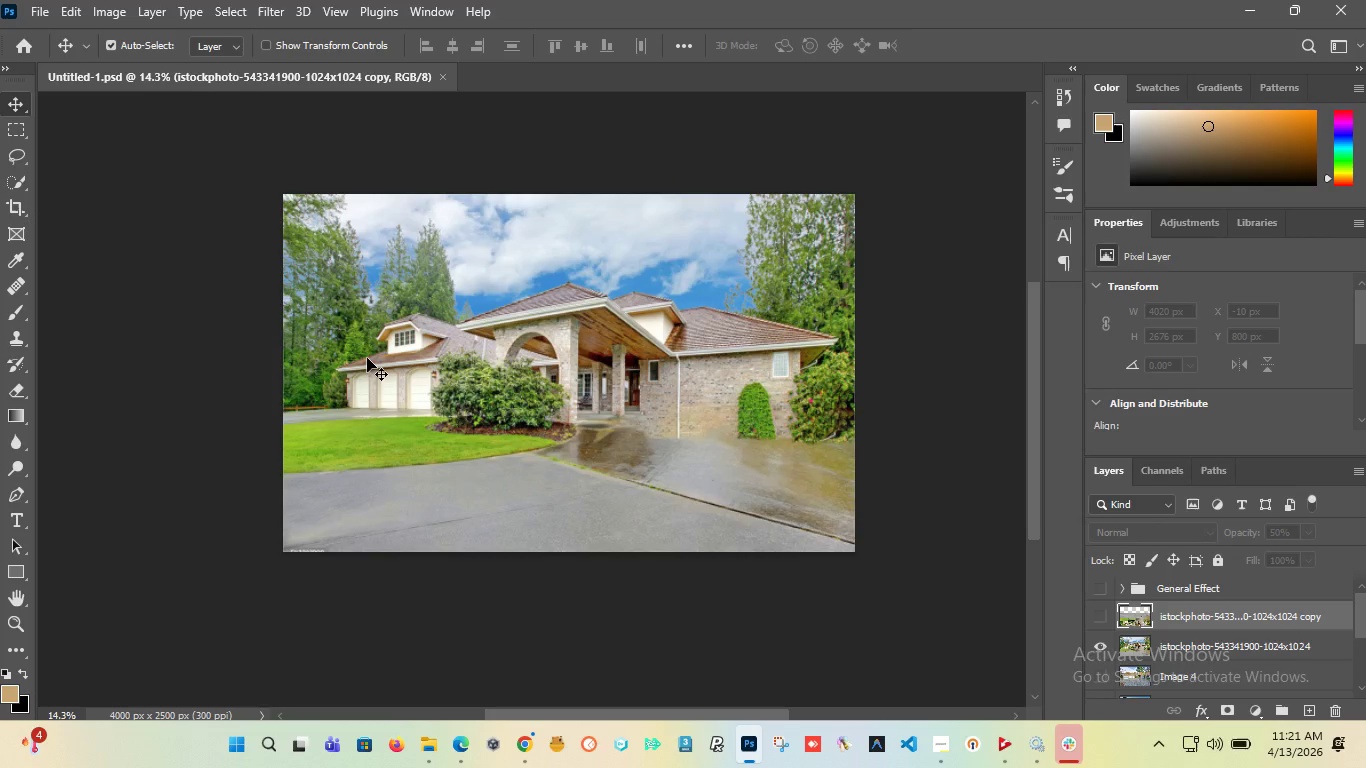 
scroll: coordinate [436, 391], scroll_direction: up, amount: 4.0
 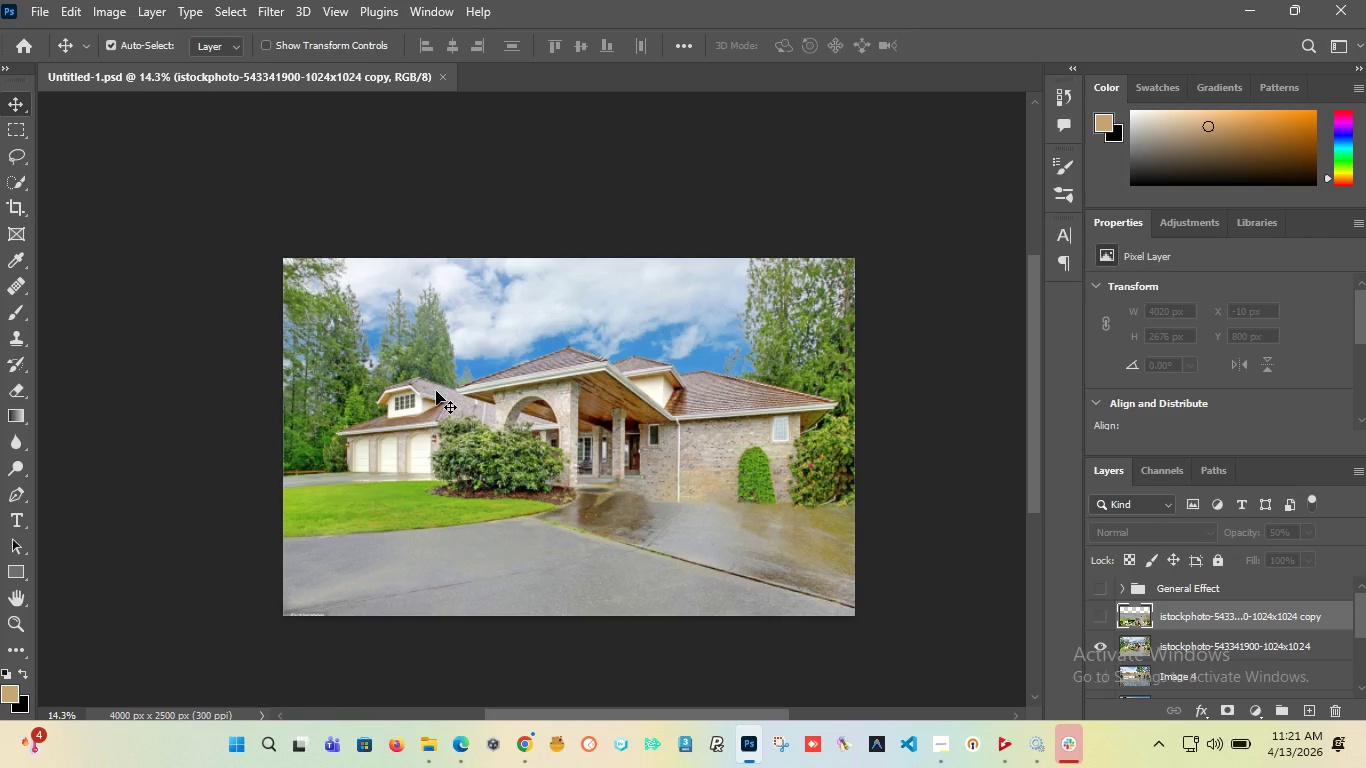 
hold_key(key=AltLeft, duration=1.51)
scroll: coordinate [436, 391], scroll_direction: down, amount: 4.0
 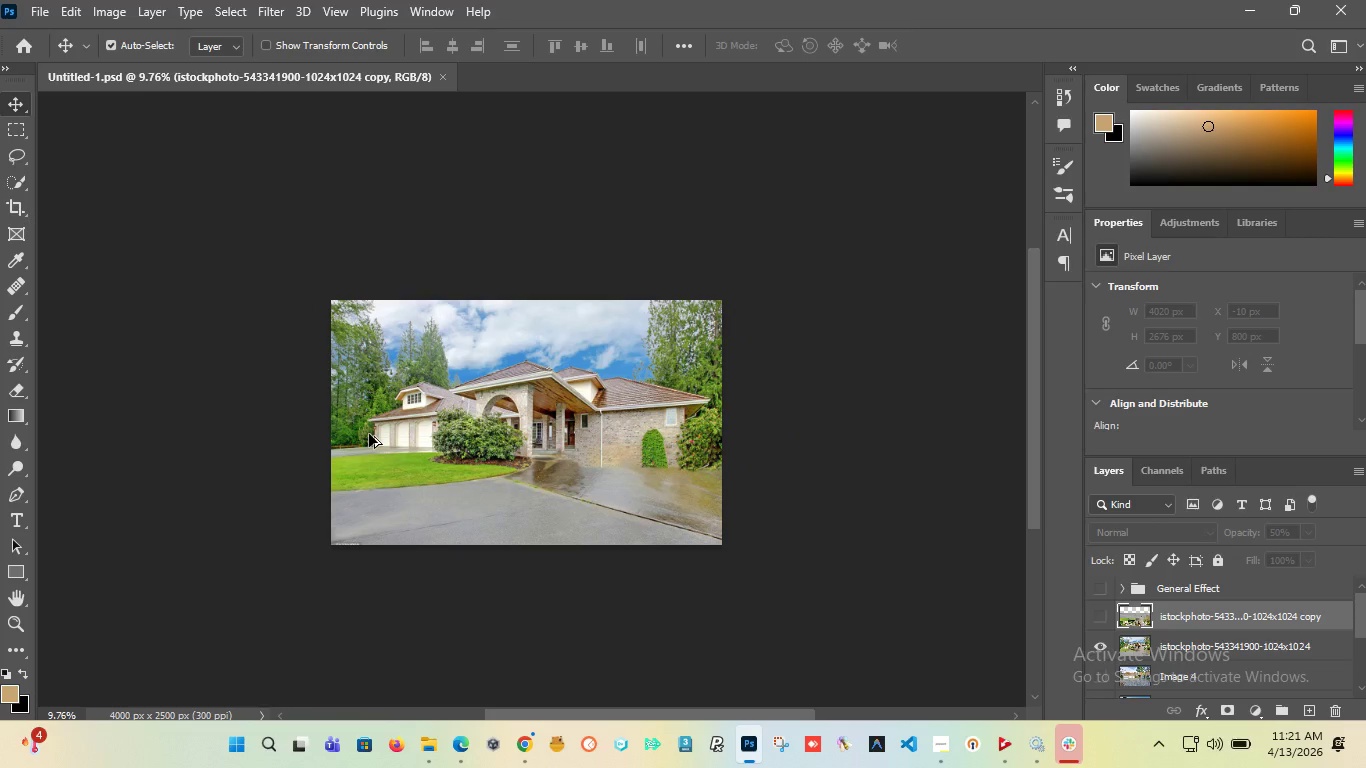 
hold_key(key=AltLeft, duration=1.5)
 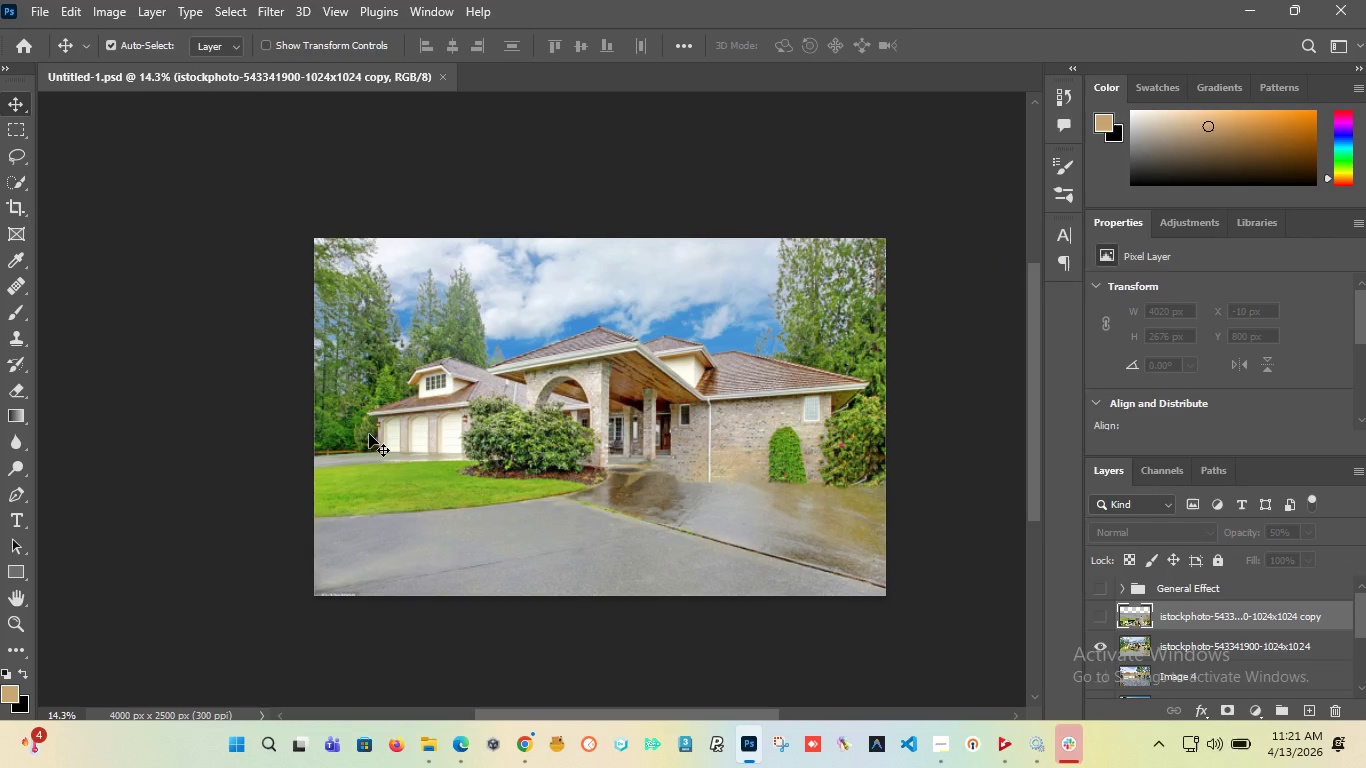 
key(Alt+AltLeft)
 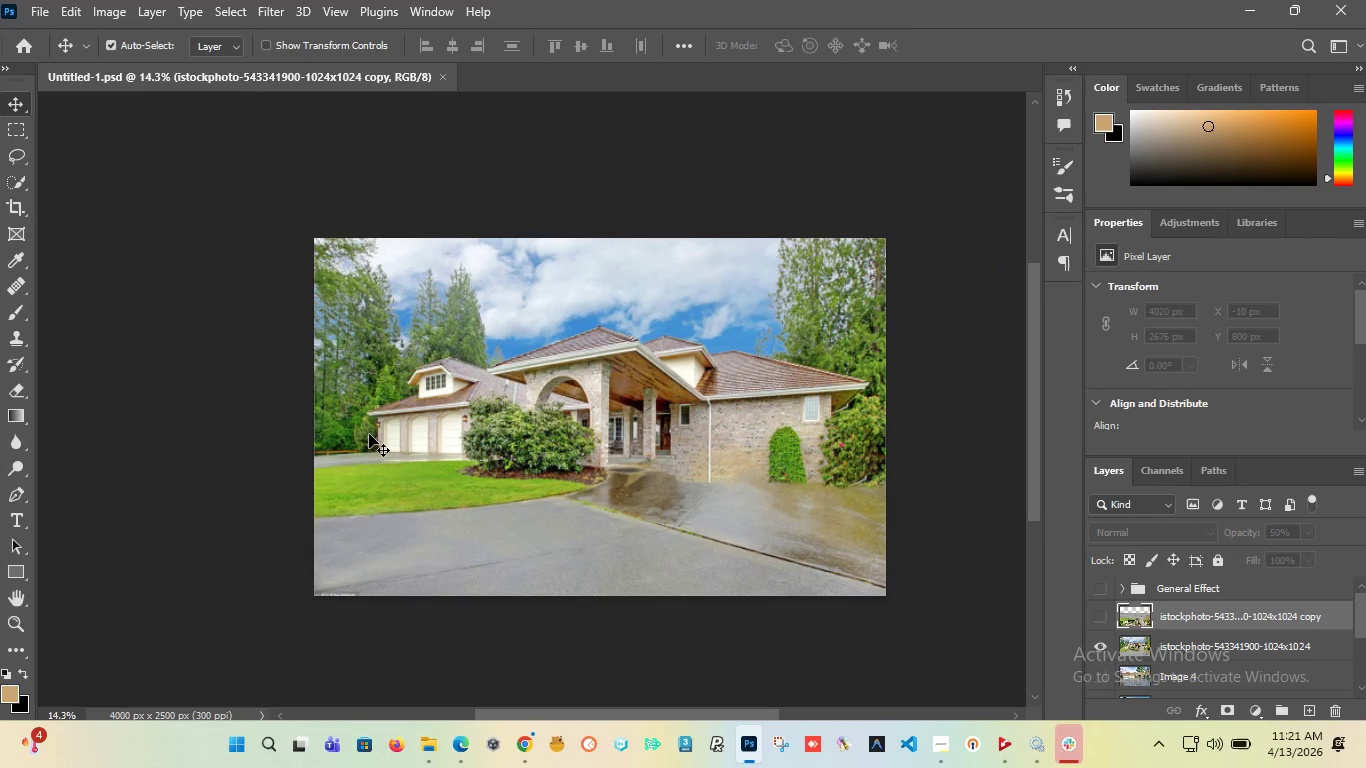 
hold_key(key=AltLeft, duration=3.95)
 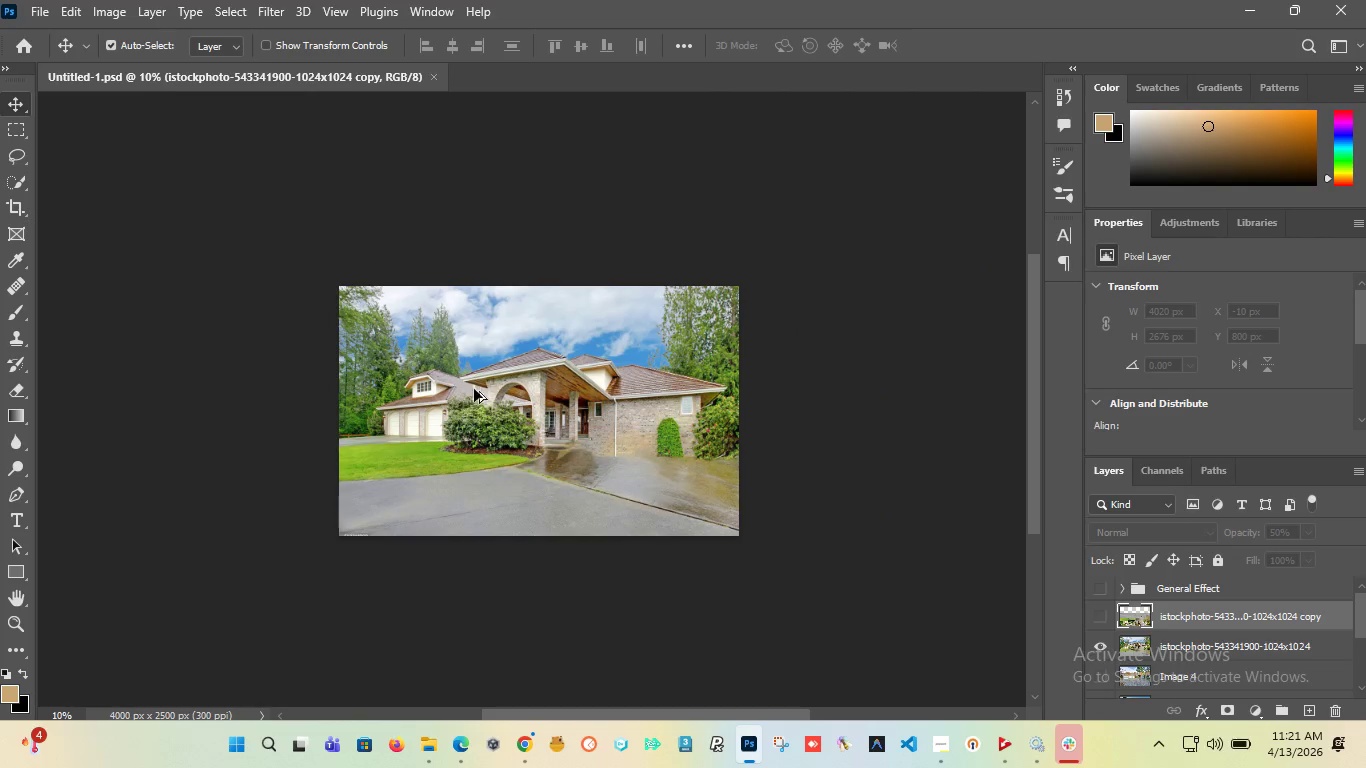 
scroll: coordinate [369, 434], scroll_direction: up, amount: 4.0
 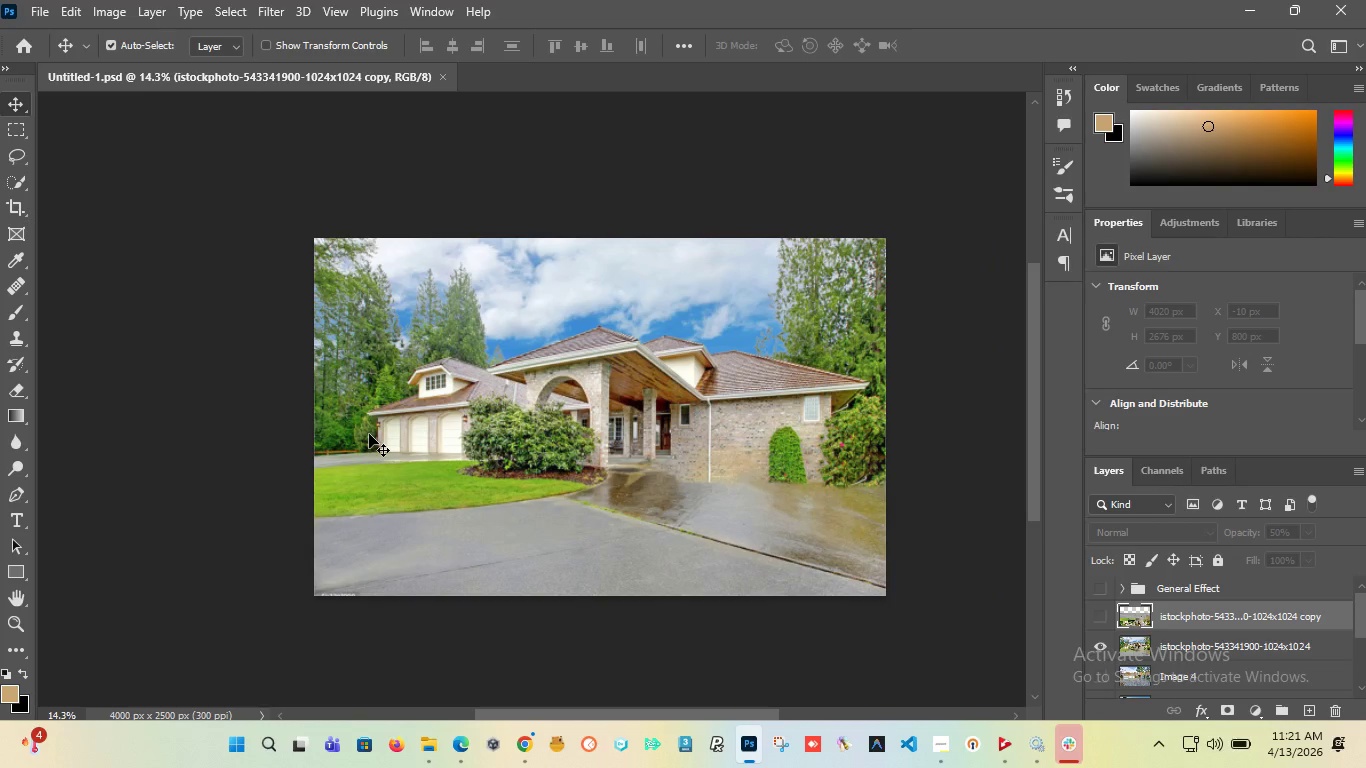 
hold_key(key=AltLeft, duration=1.52)
scroll: coordinate [397, 398], scroll_direction: down, amount: 4.0
 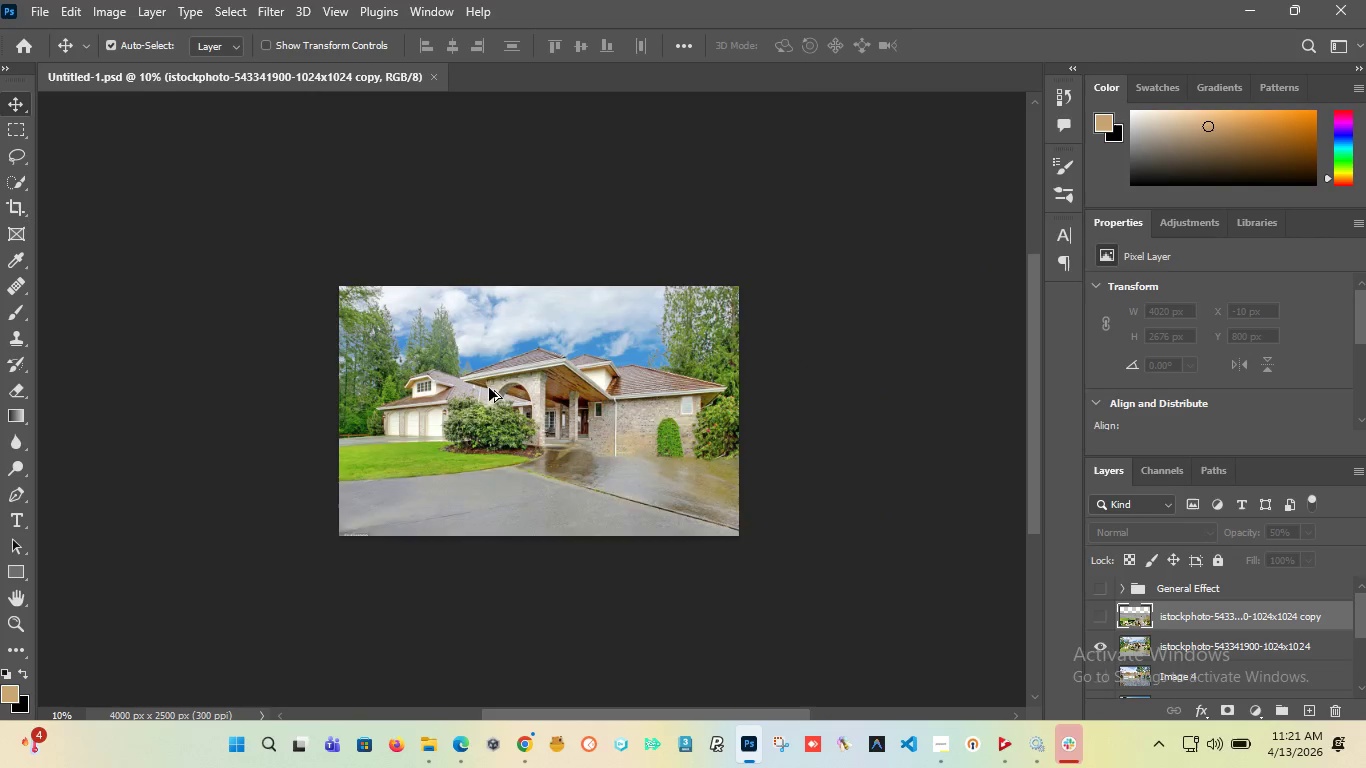 
key(Alt+AltLeft)
 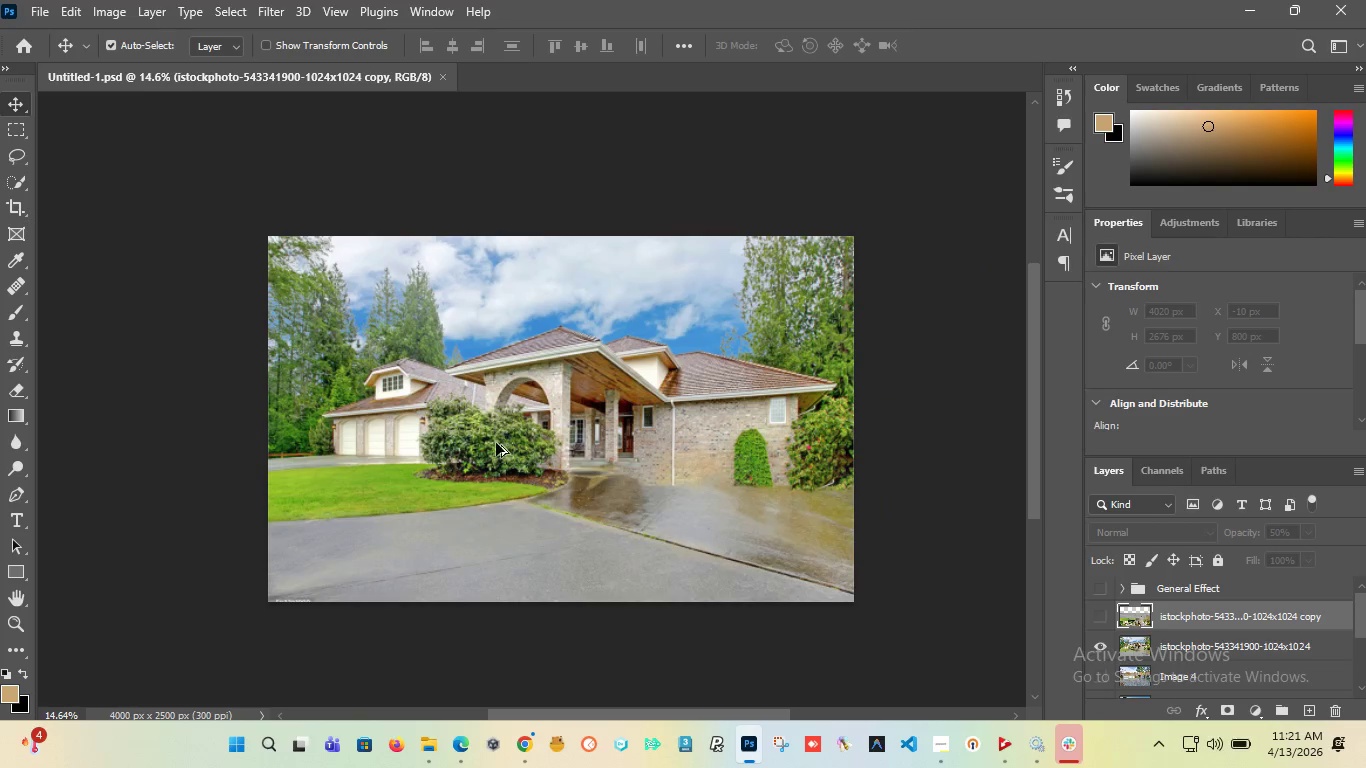 
key(Alt+AltLeft)
 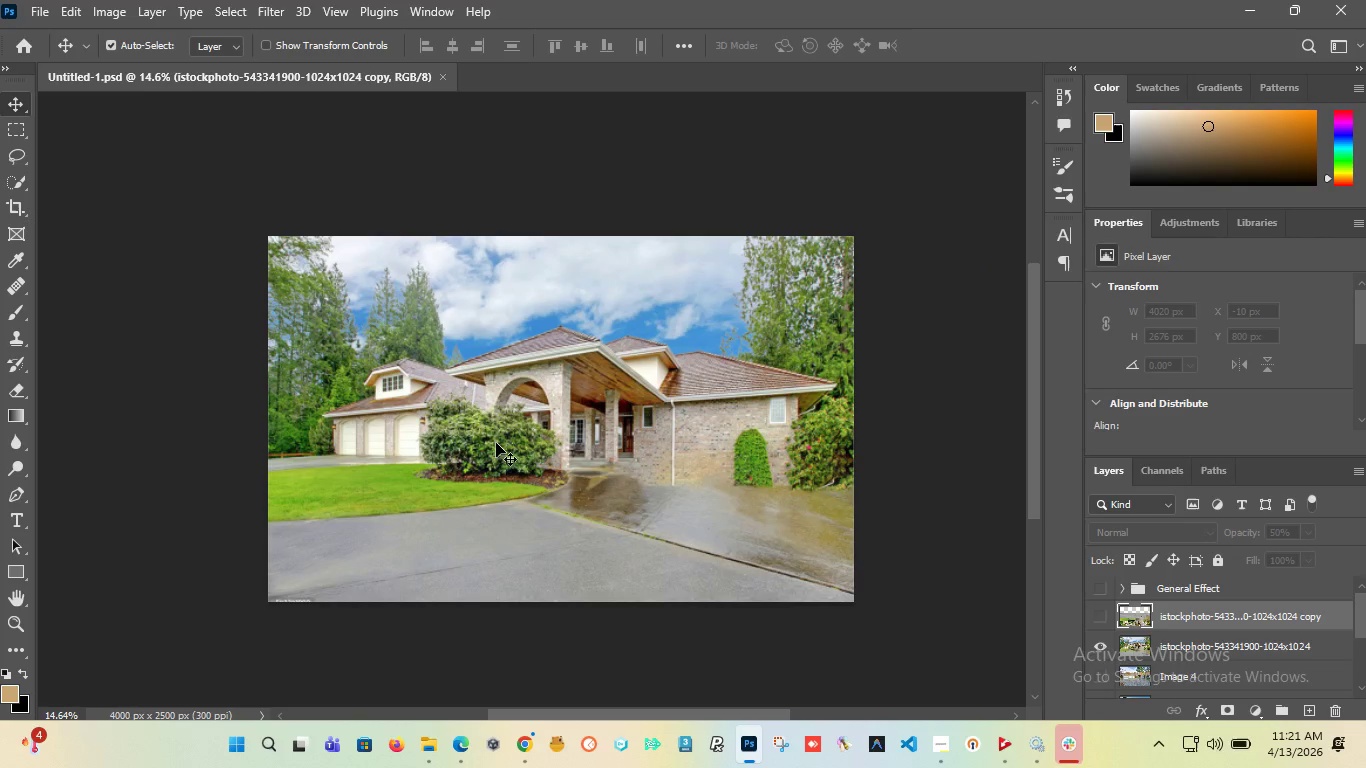 
key(Alt+AltLeft)
 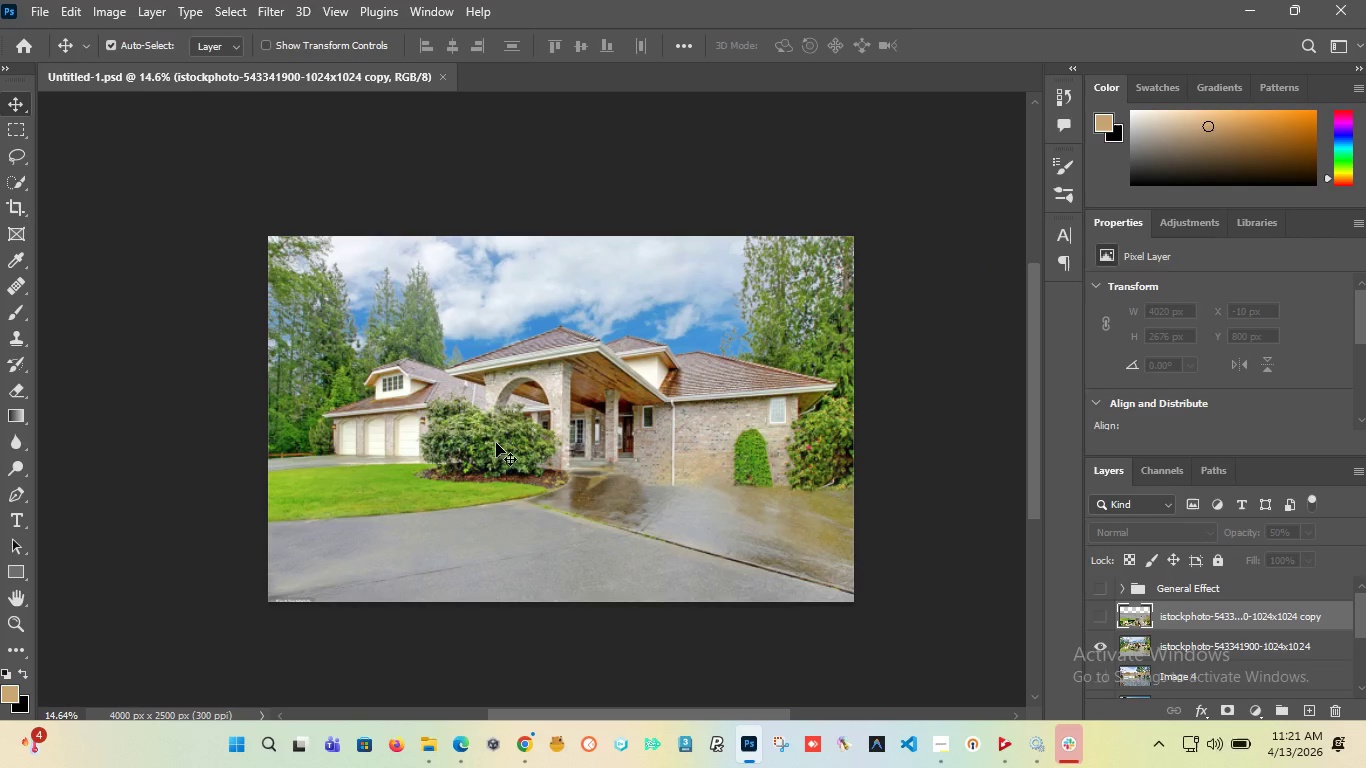 
key(Alt+AltLeft)
 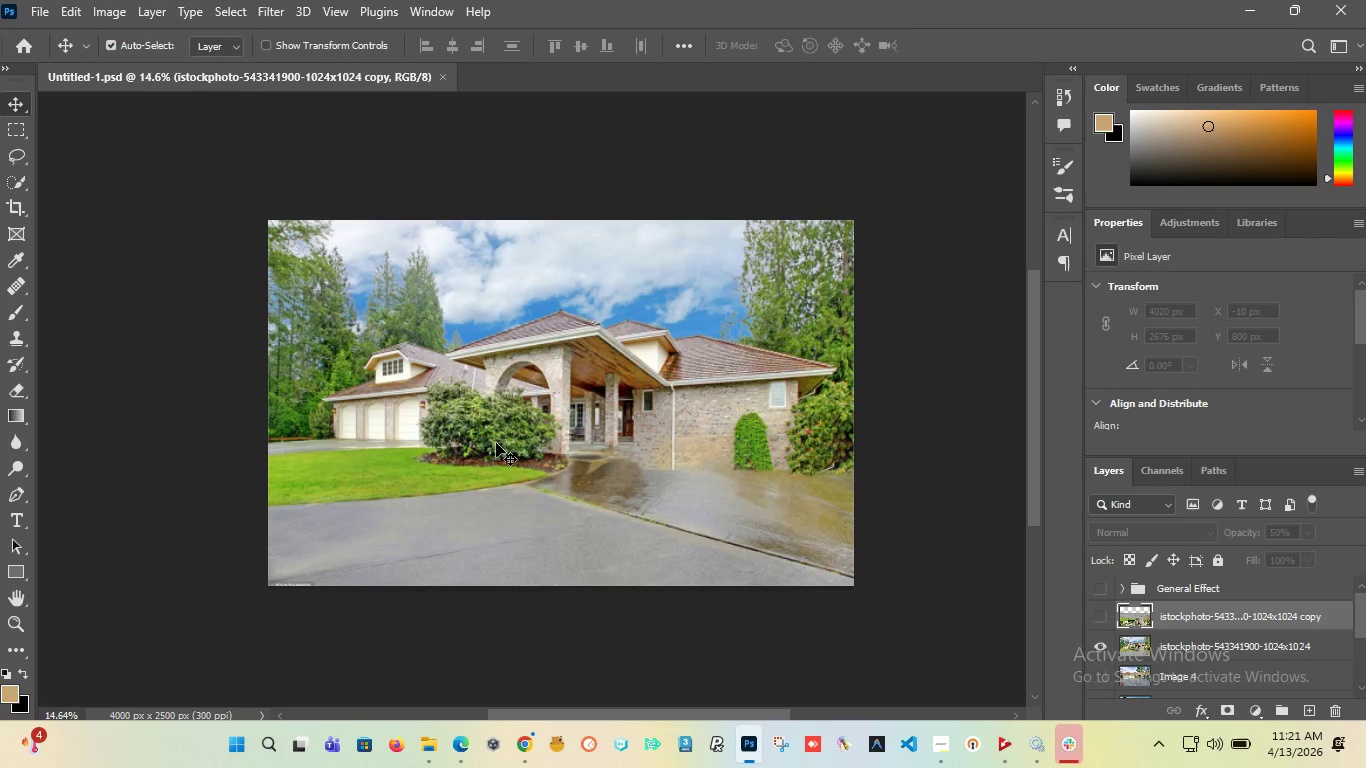 
scroll: coordinate [494, 405], scroll_direction: up, amount: 4.0
 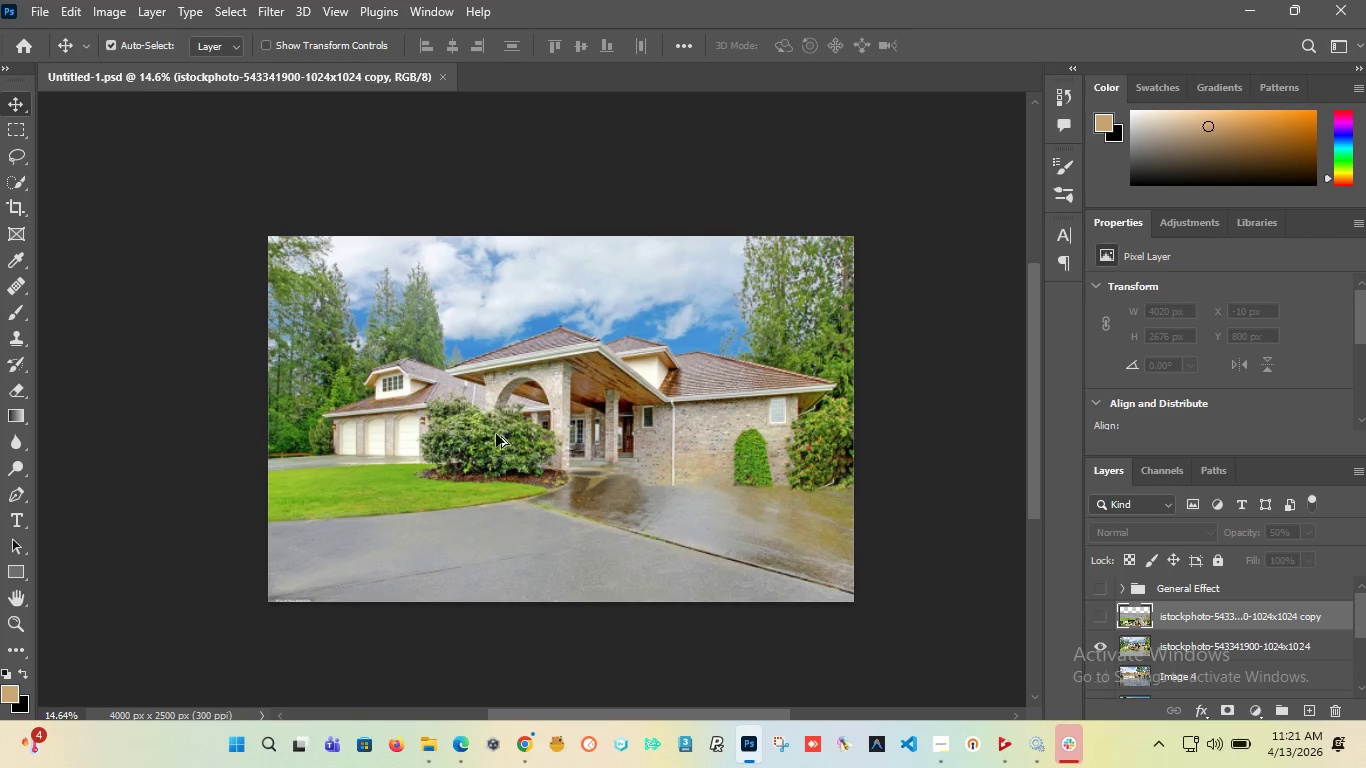 
scroll: coordinate [496, 443], scroll_direction: down, amount: 1.0
 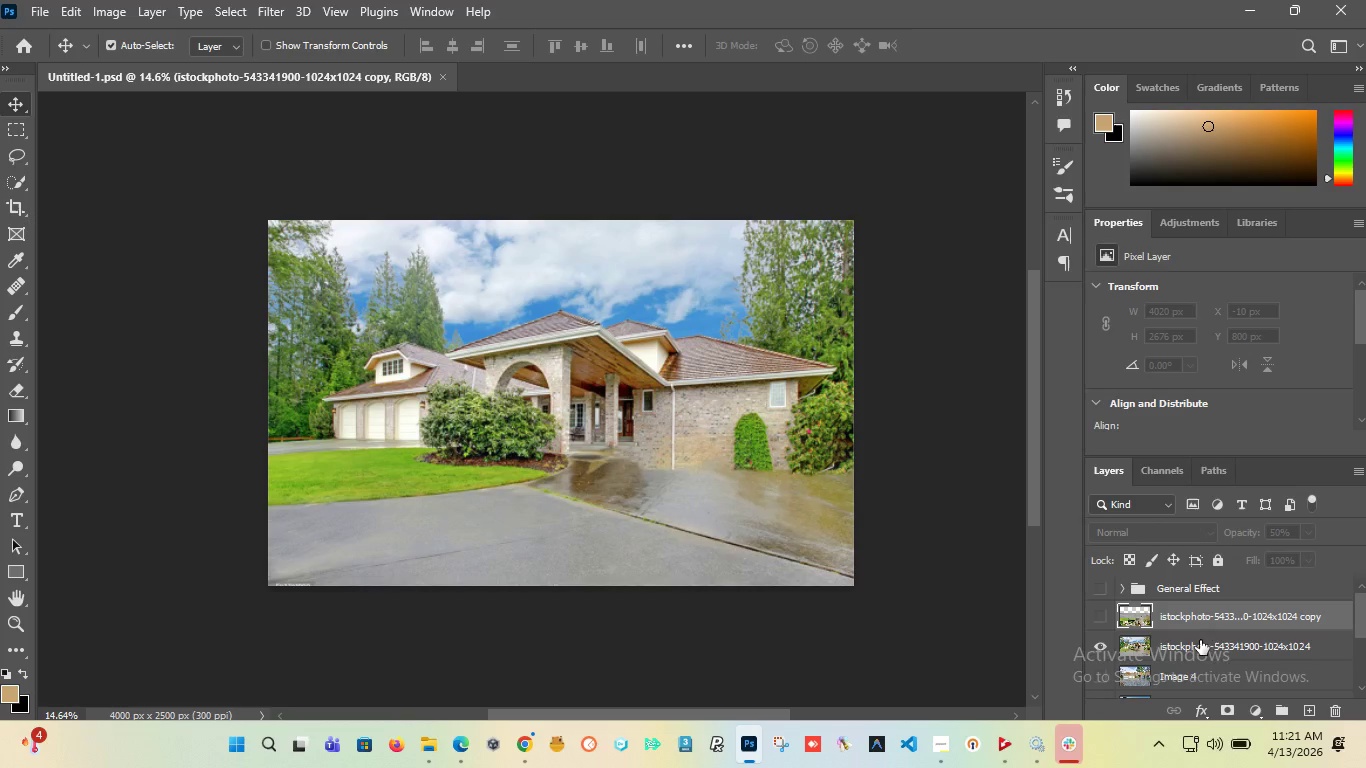 
left_click([1093, 614])
 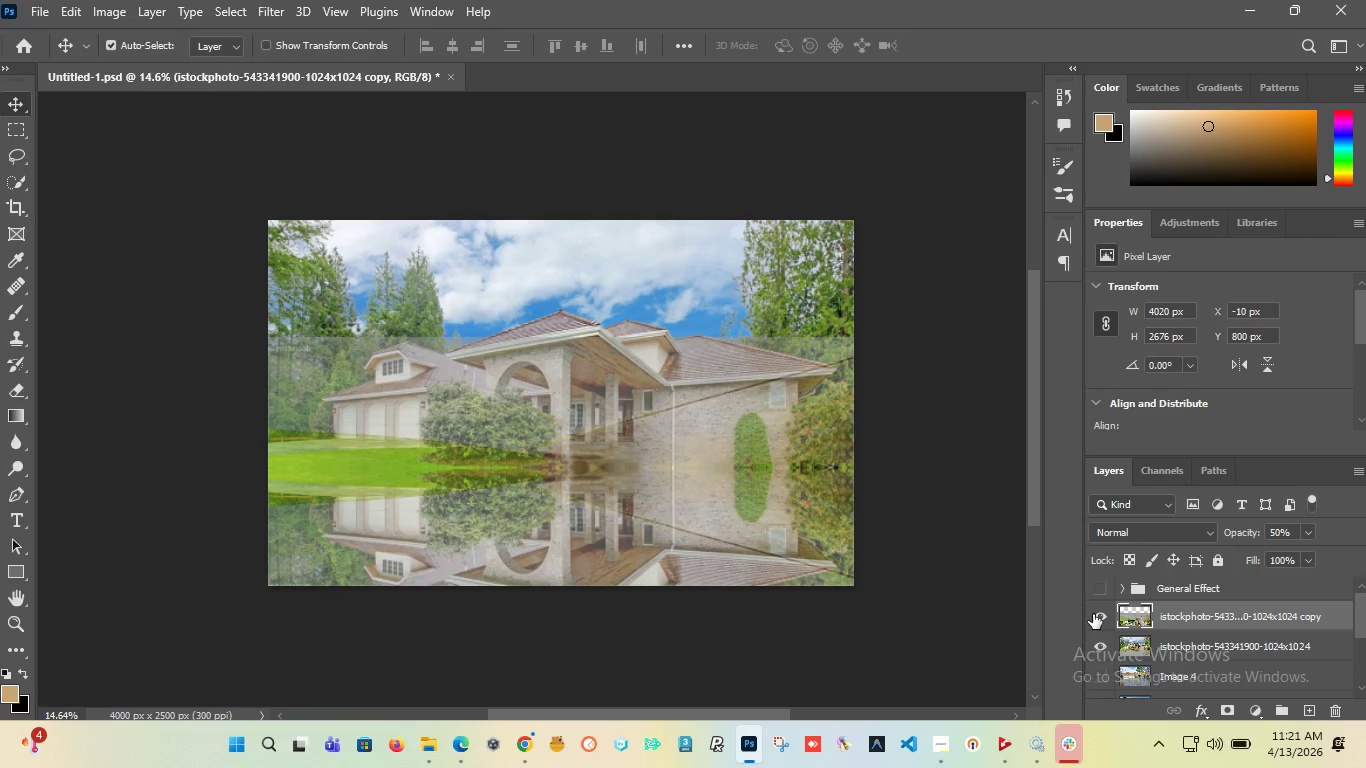 
left_click([1093, 614])
 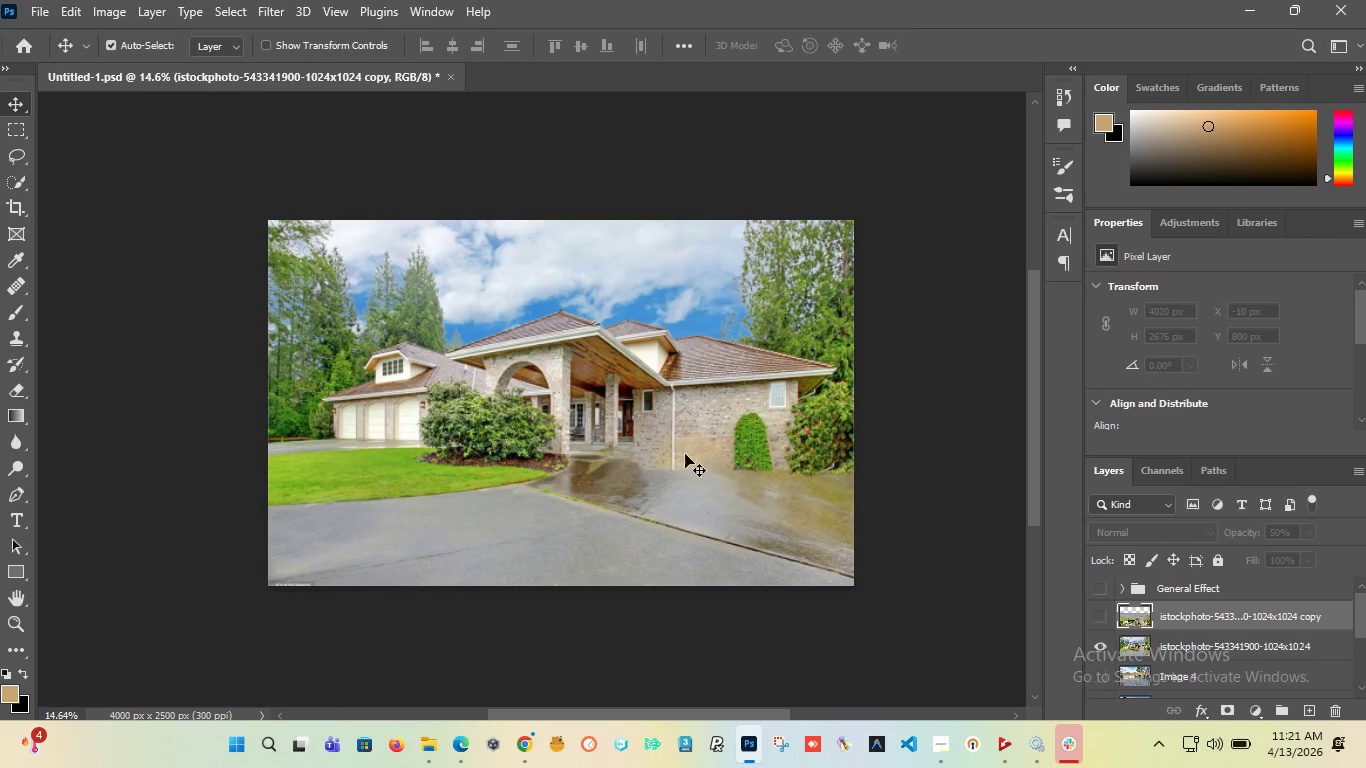 
left_click([1211, 646])
 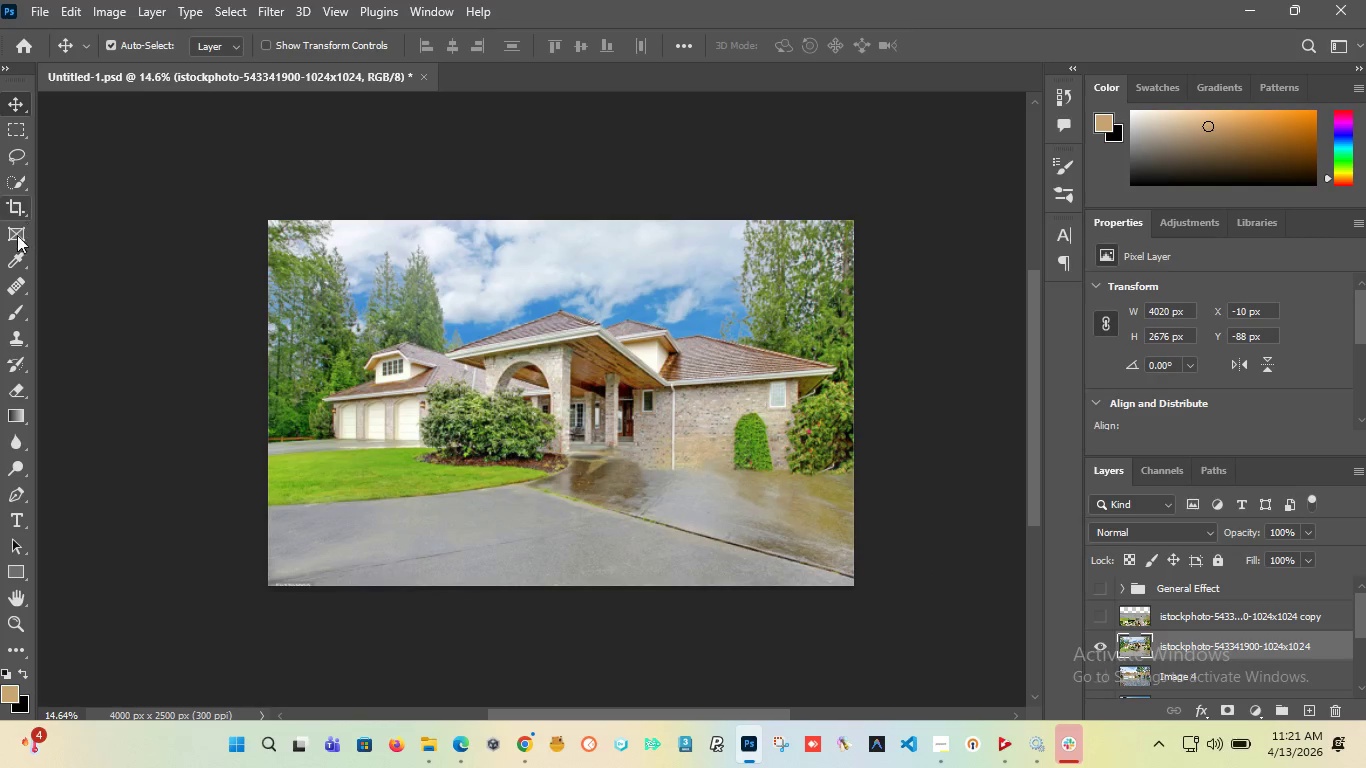 
left_click([22, 179])
 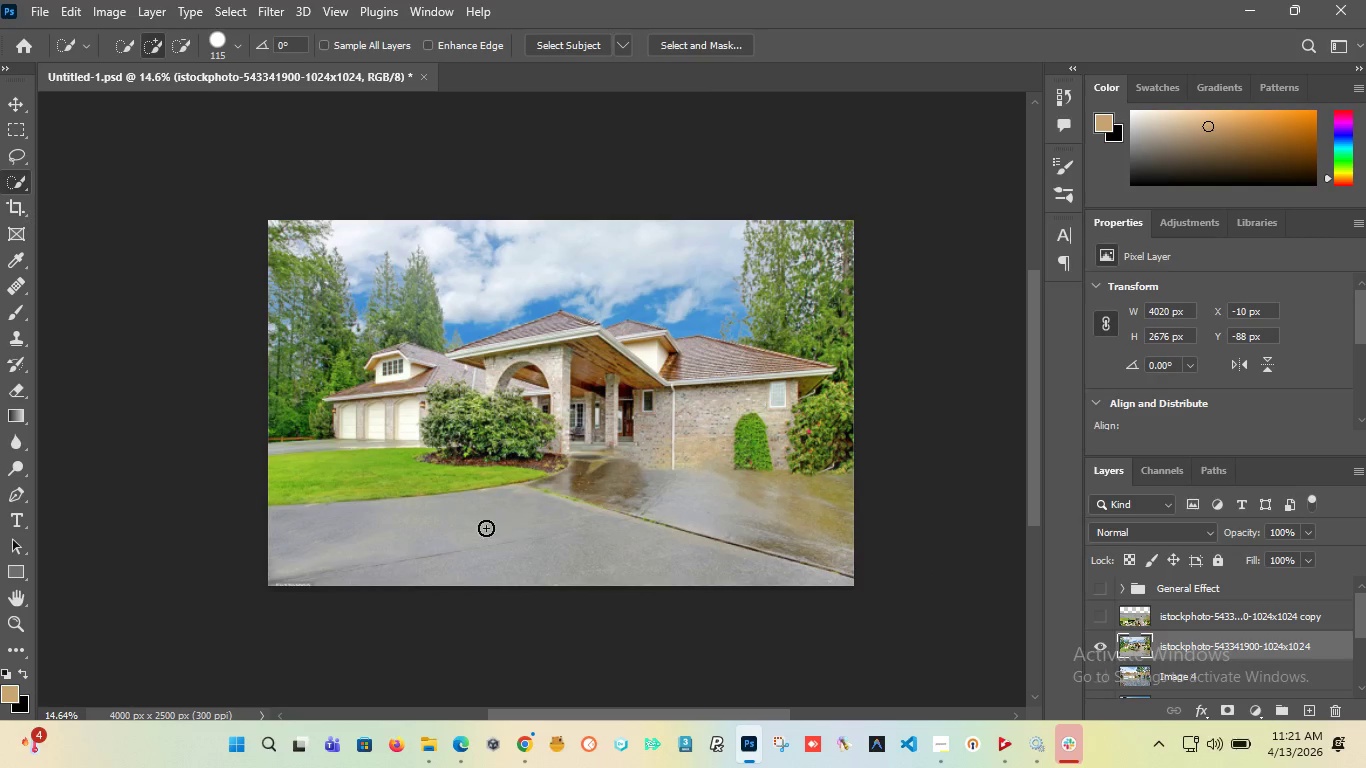 
left_click_drag(start_coordinate=[466, 537], to_coordinate=[551, 549])
 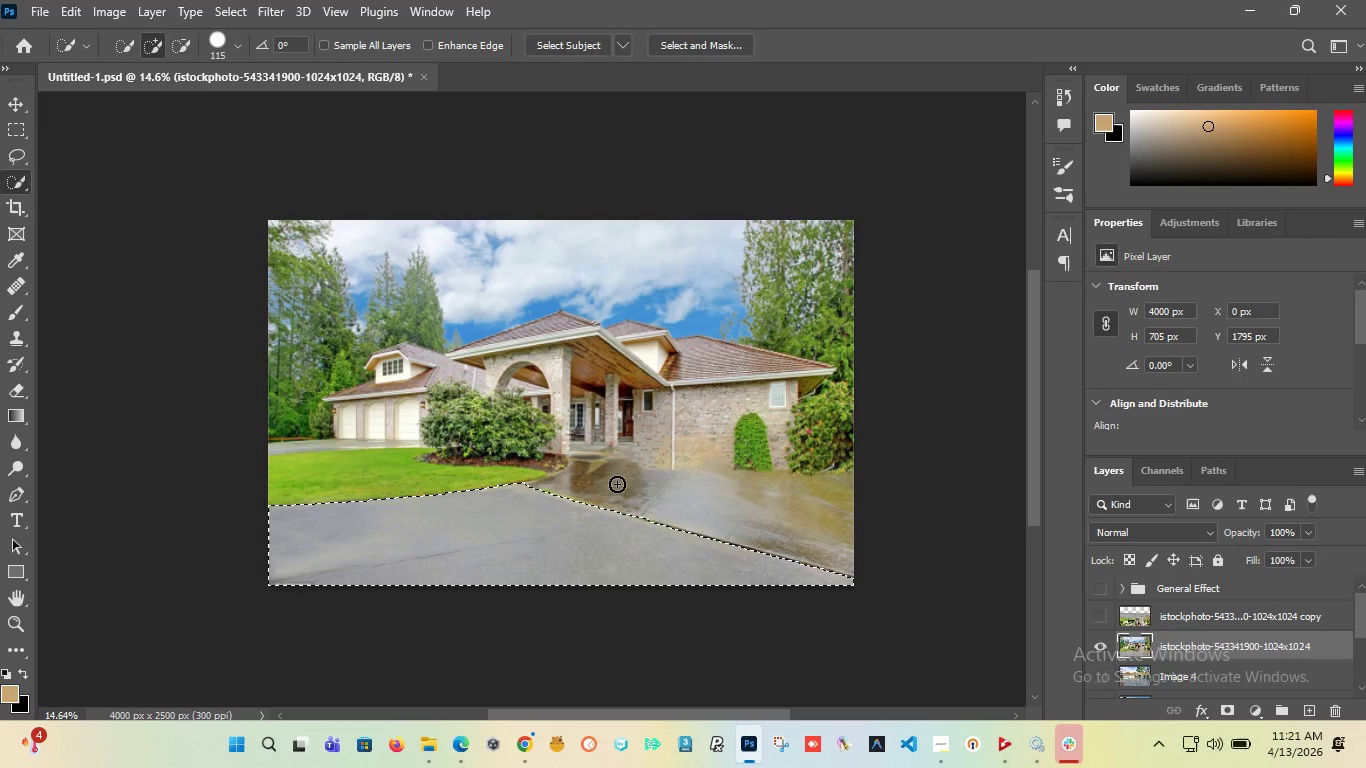 
left_click_drag(start_coordinate=[615, 479], to_coordinate=[659, 501])
 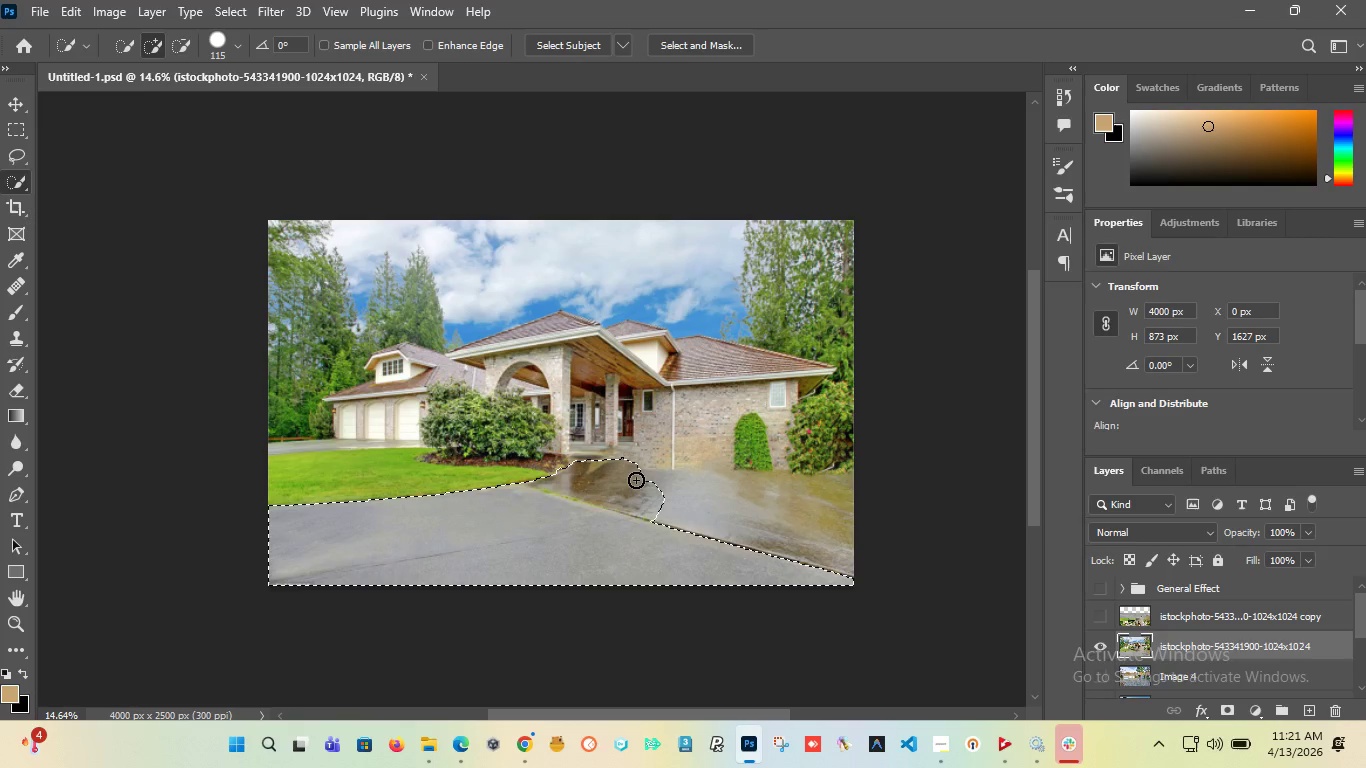 
left_click_drag(start_coordinate=[636, 480], to_coordinate=[748, 513])
 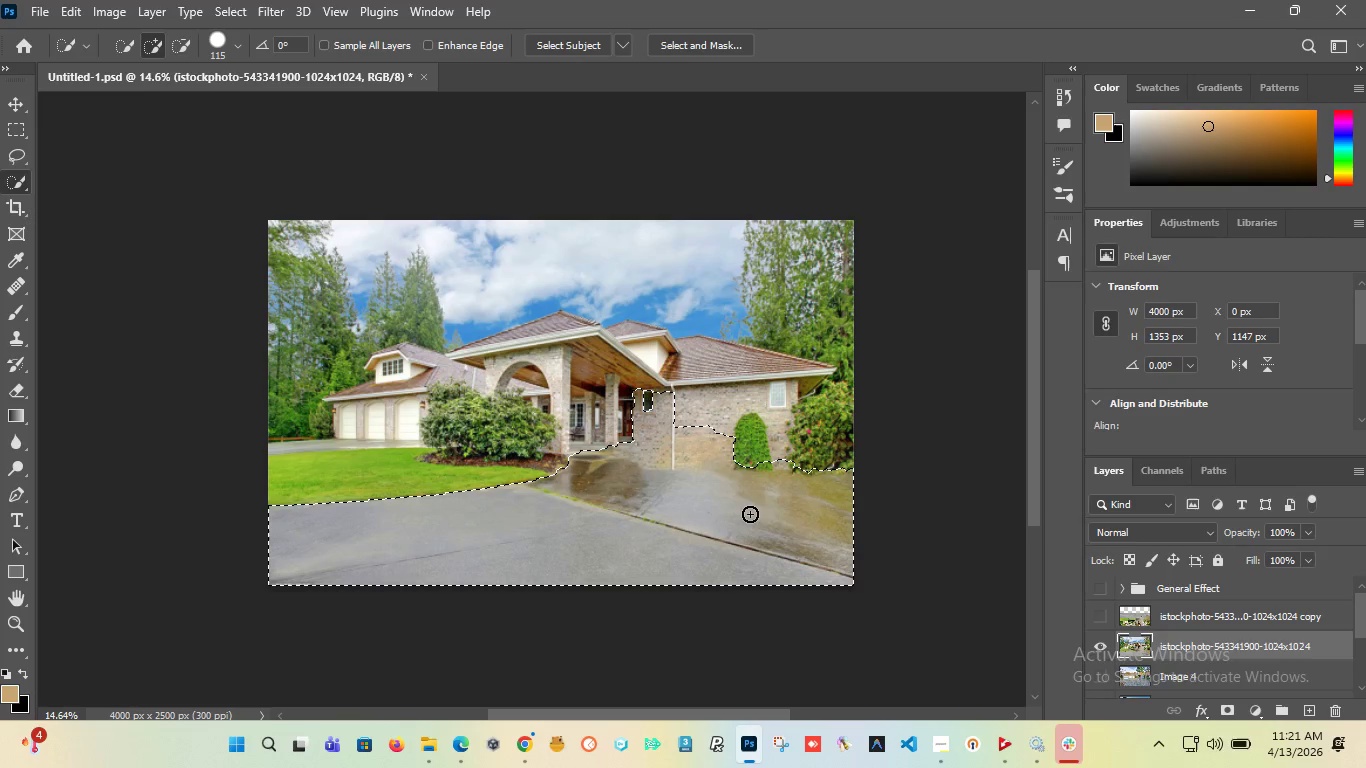 
key(Control+Z)
 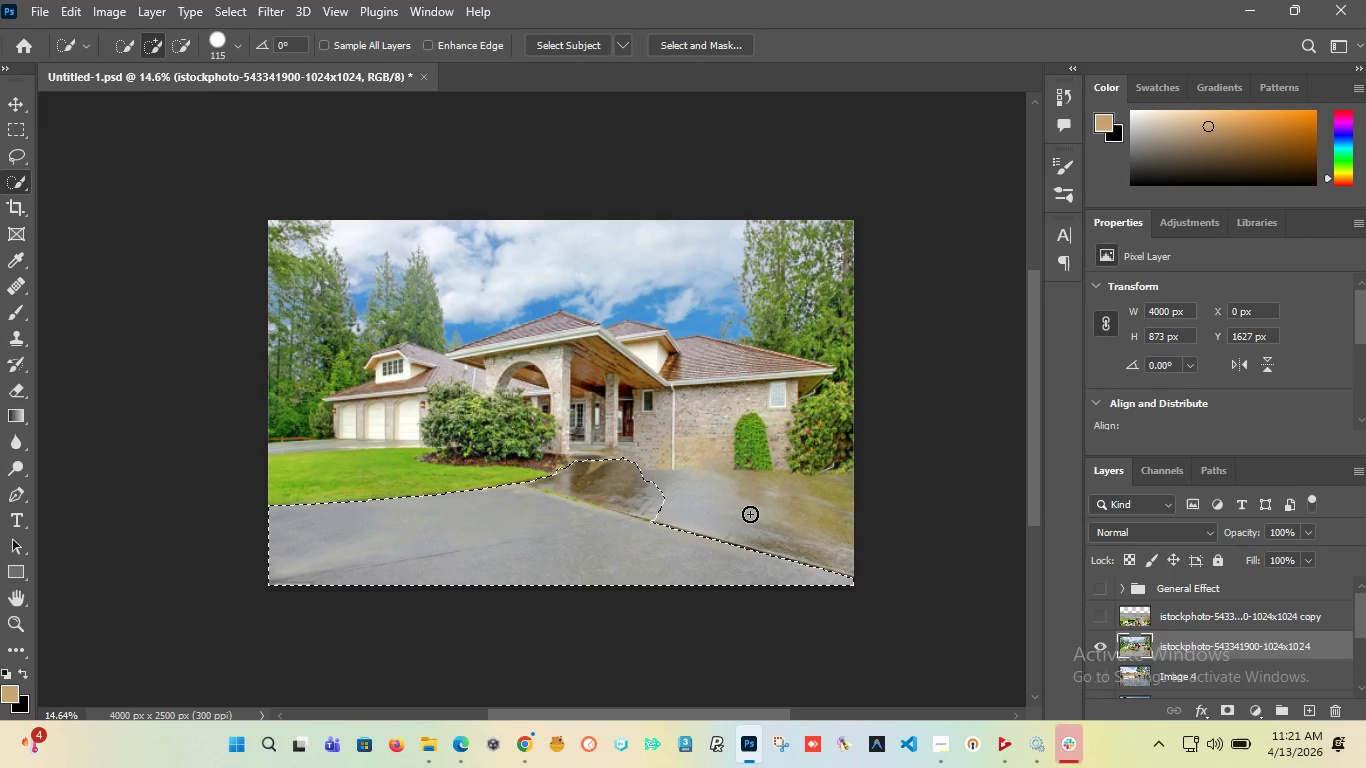 
hold_key(key=AltLeft, duration=1.51)
scroll: coordinate [568, 445], scroll_direction: up, amount: 8.0
 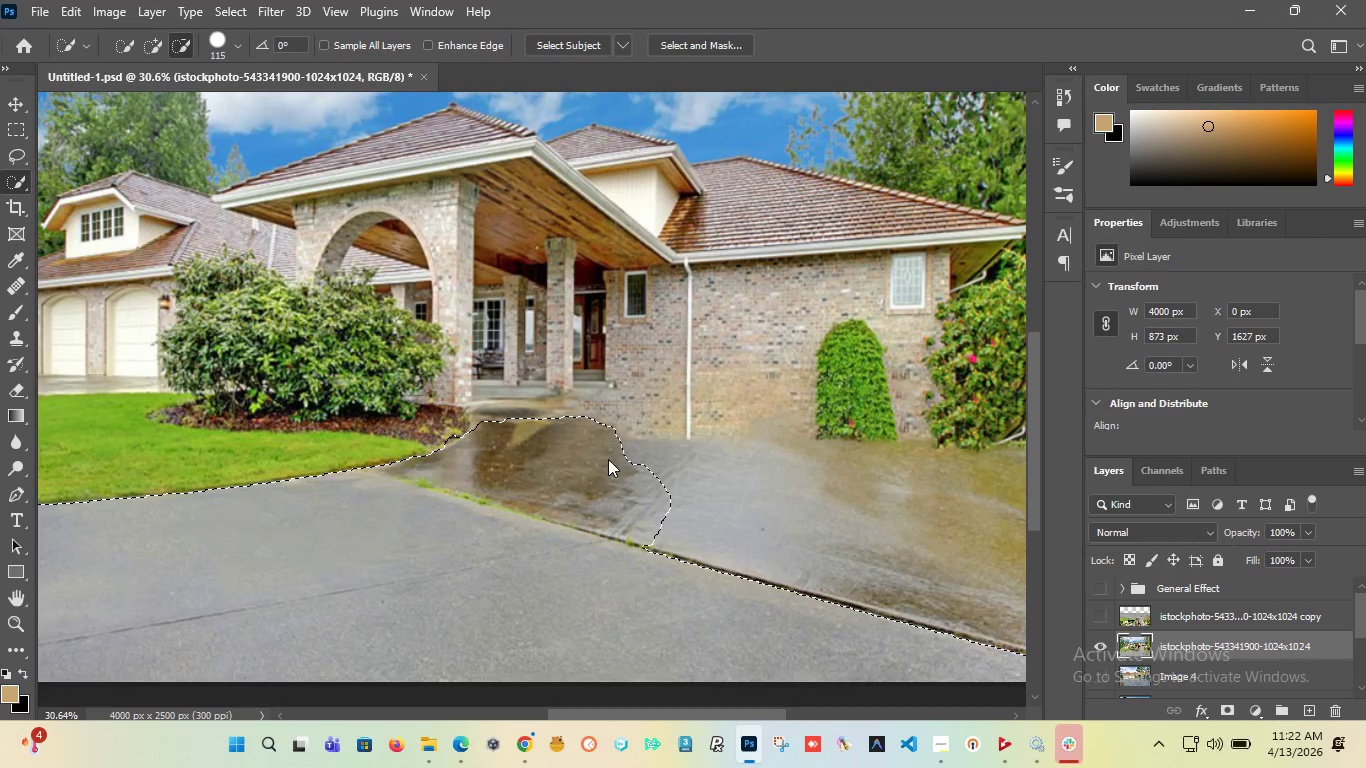 
hold_key(key=AltLeft, duration=0.78)
 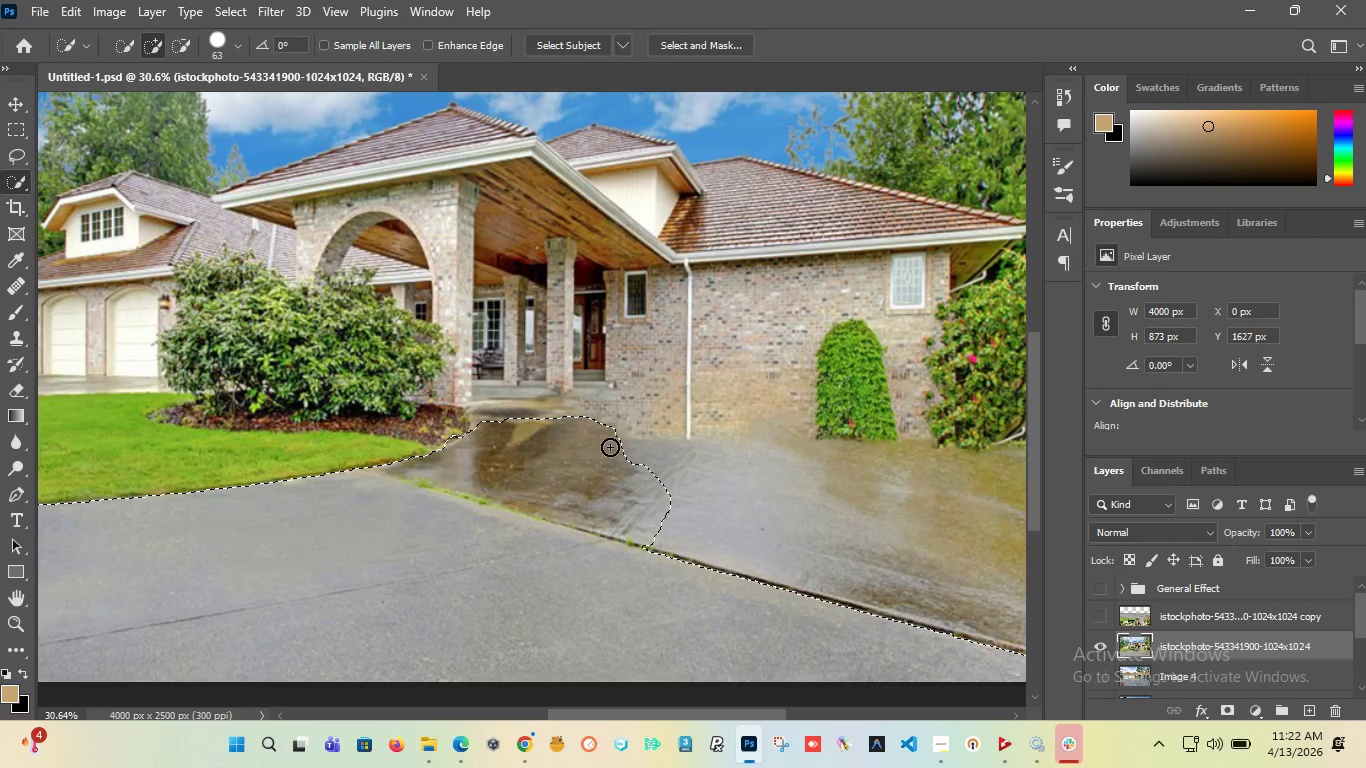 
hold_key(key=AltLeft, duration=3.86)
left_click_drag(start_coordinate=[662, 462], to_coordinate=[688, 488])
 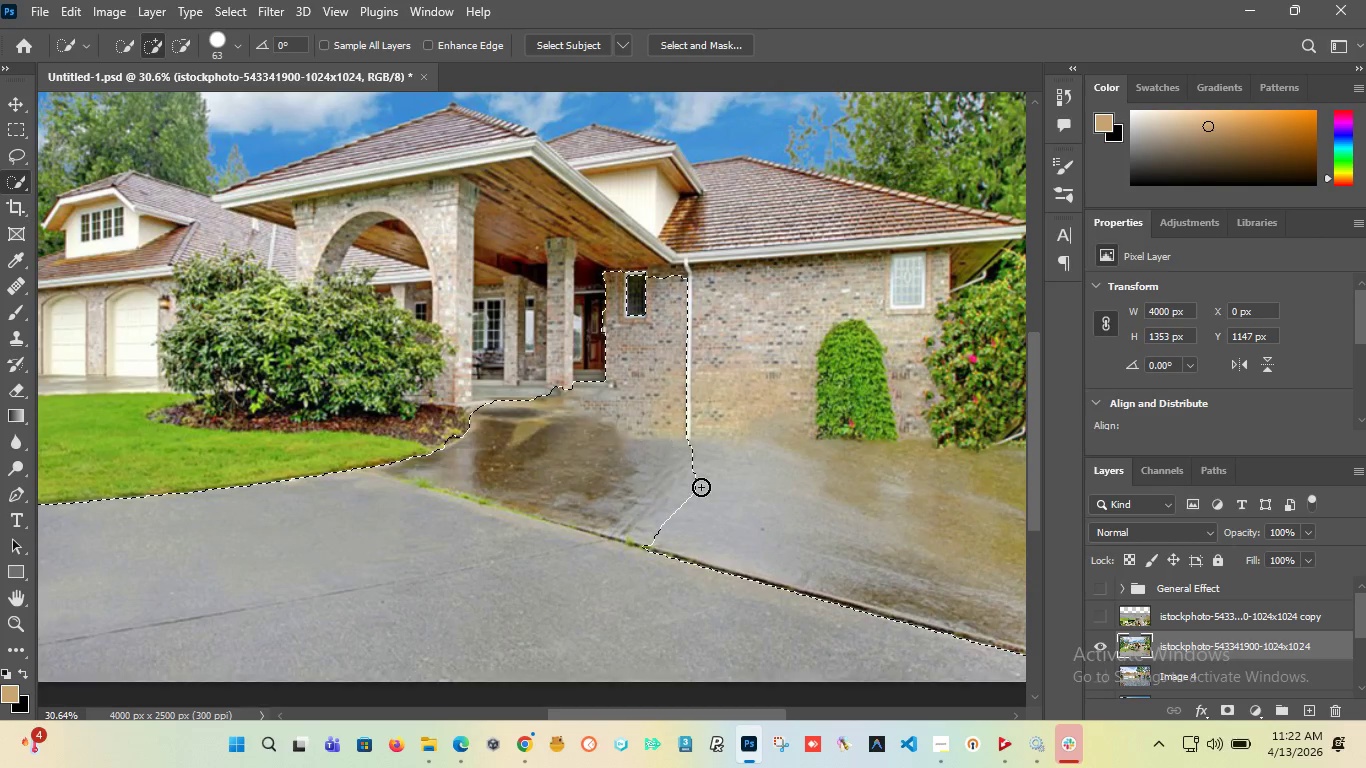 
left_click_drag(start_coordinate=[701, 487], to_coordinate=[711, 502])
 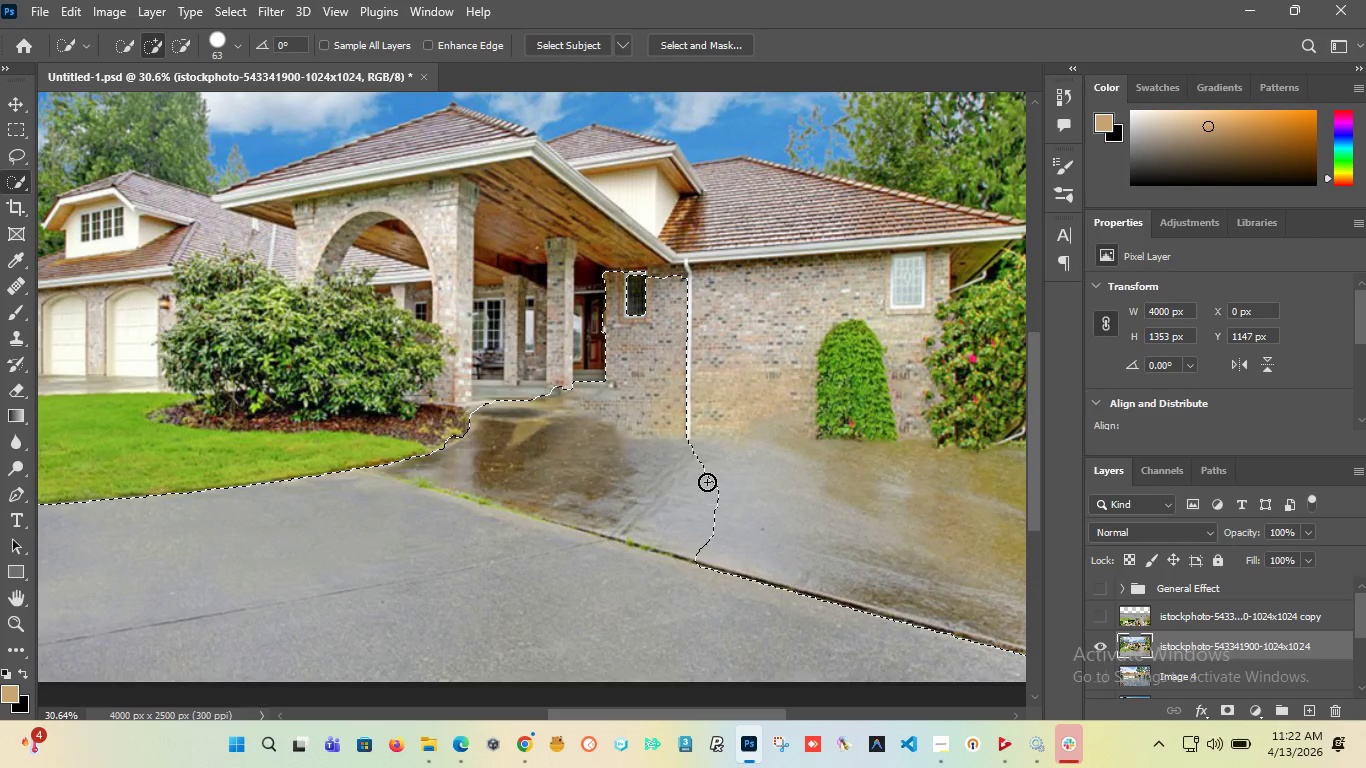 
left_click_drag(start_coordinate=[711, 481], to_coordinate=[773, 509])
 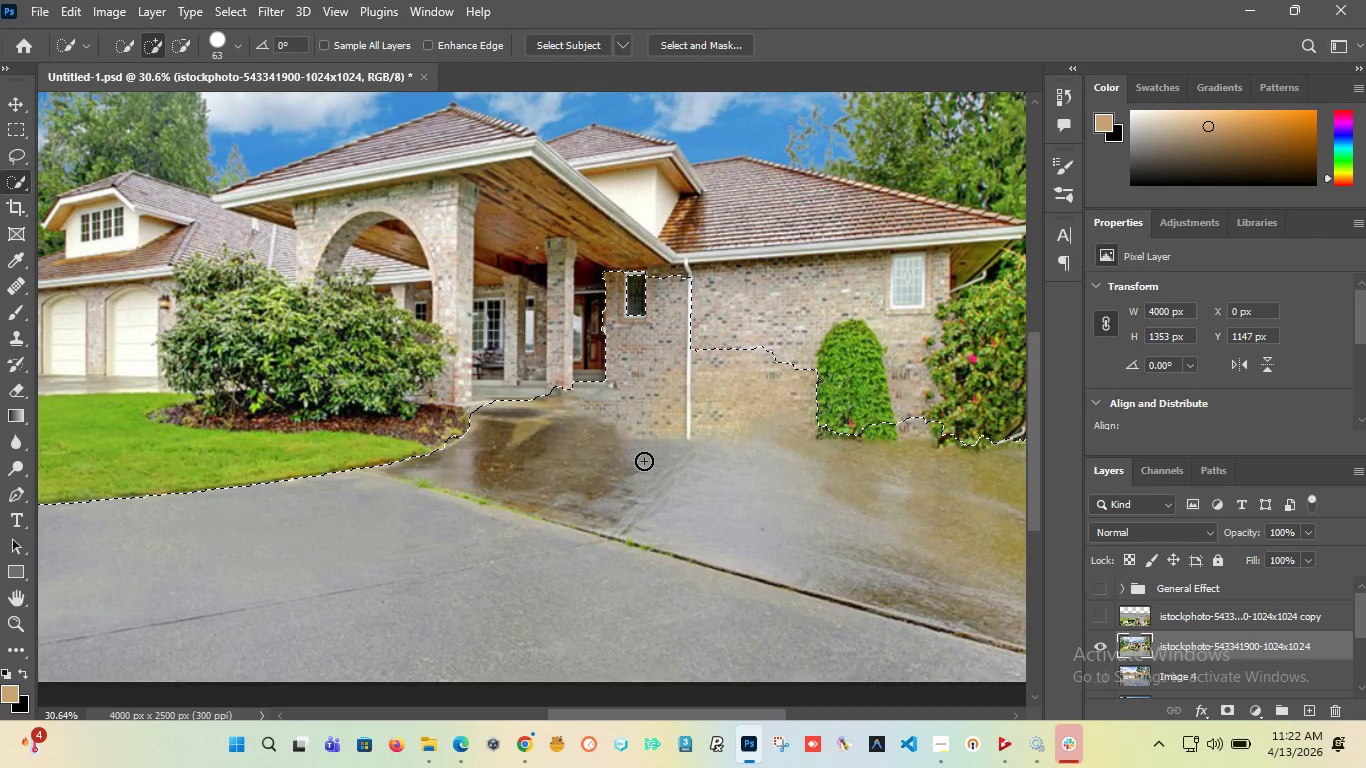 
hold_key(key=AltLeft, duration=1.51)
 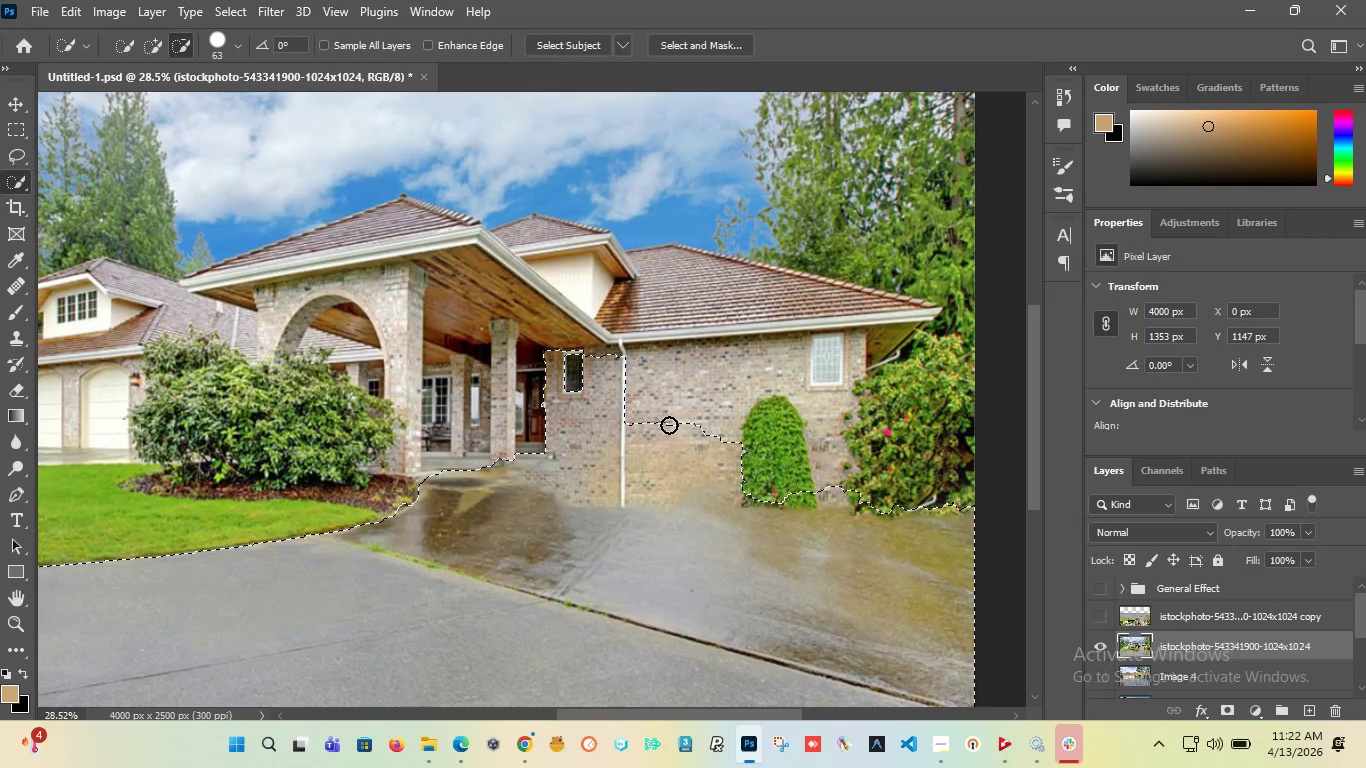 
hold_key(key=AltLeft, duration=1.5)
left_click([672, 415])
 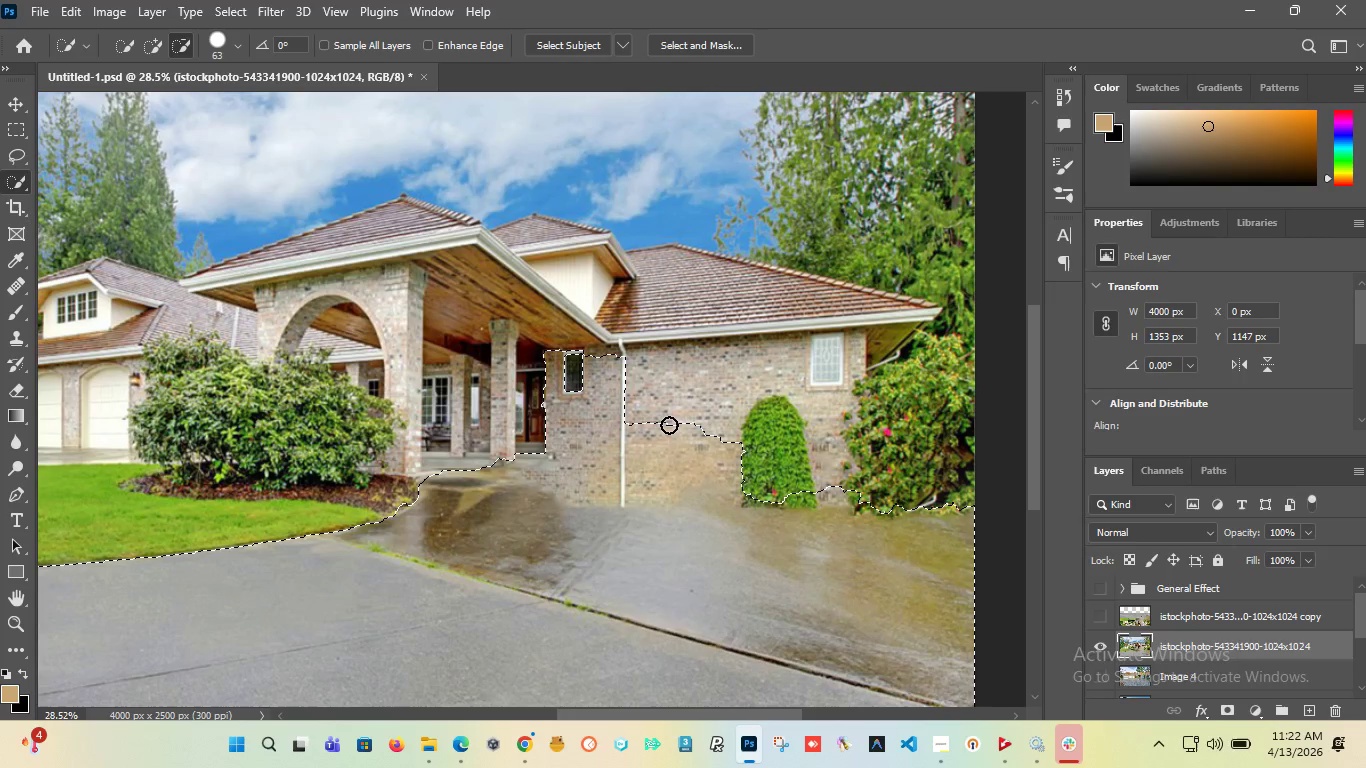 
scroll: coordinate [685, 398], scroll_direction: down, amount: 1.0
 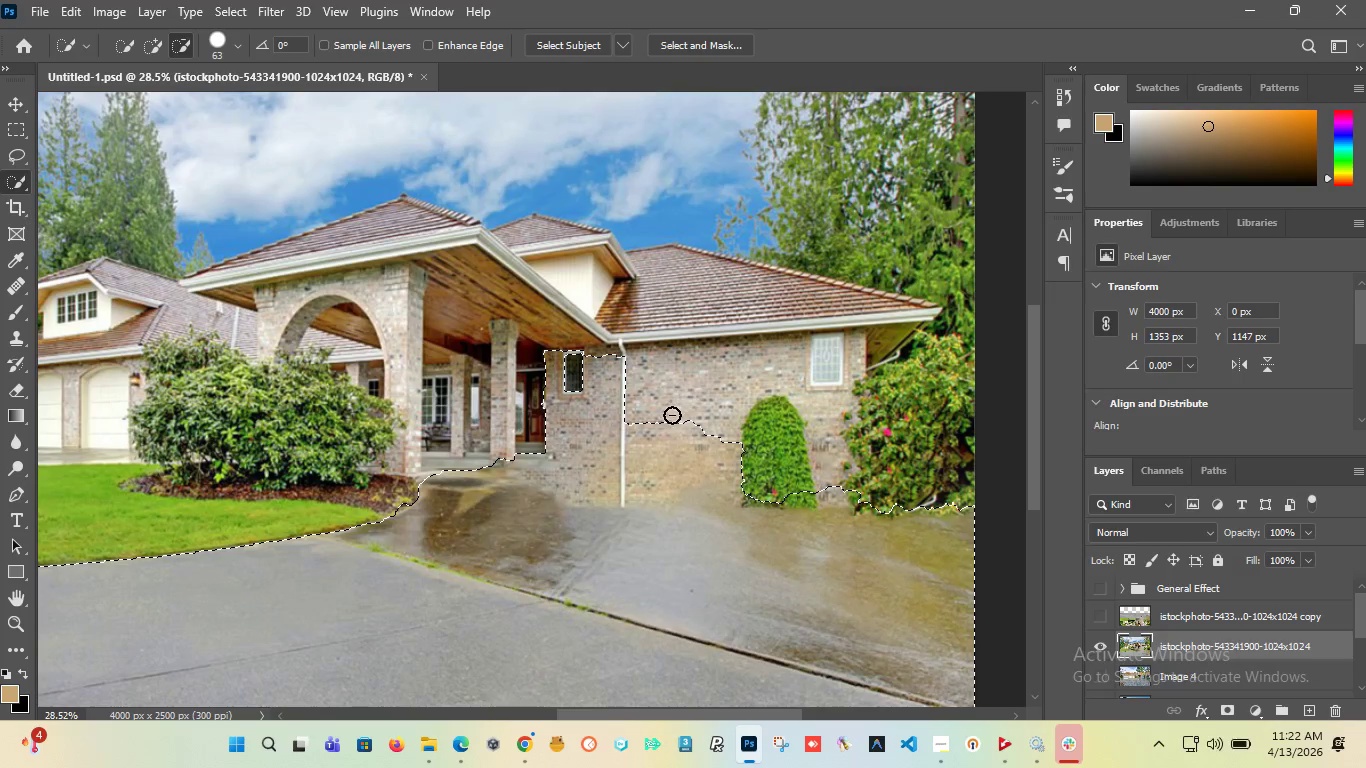 
left_click([669, 425])
 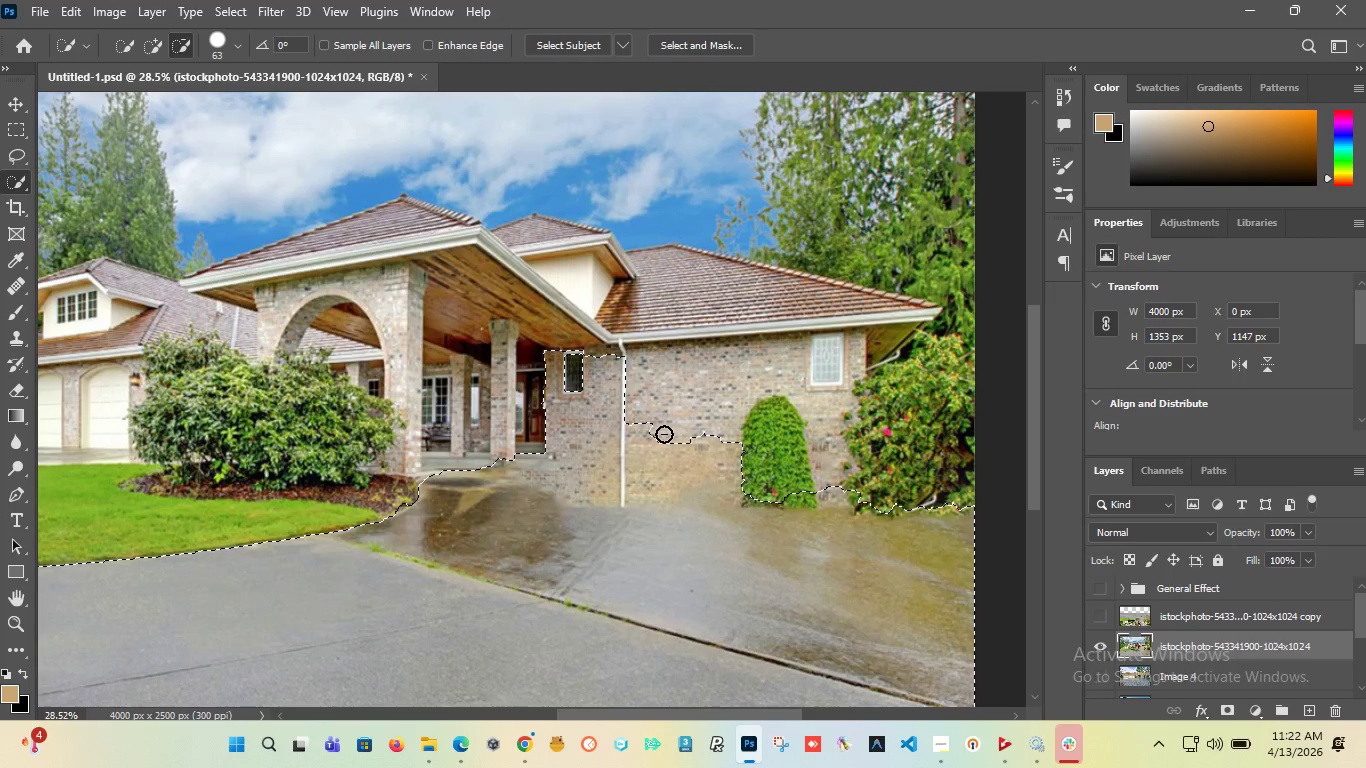 
hold_key(key=AltLeft, duration=1.5)
left_click([661, 457])
 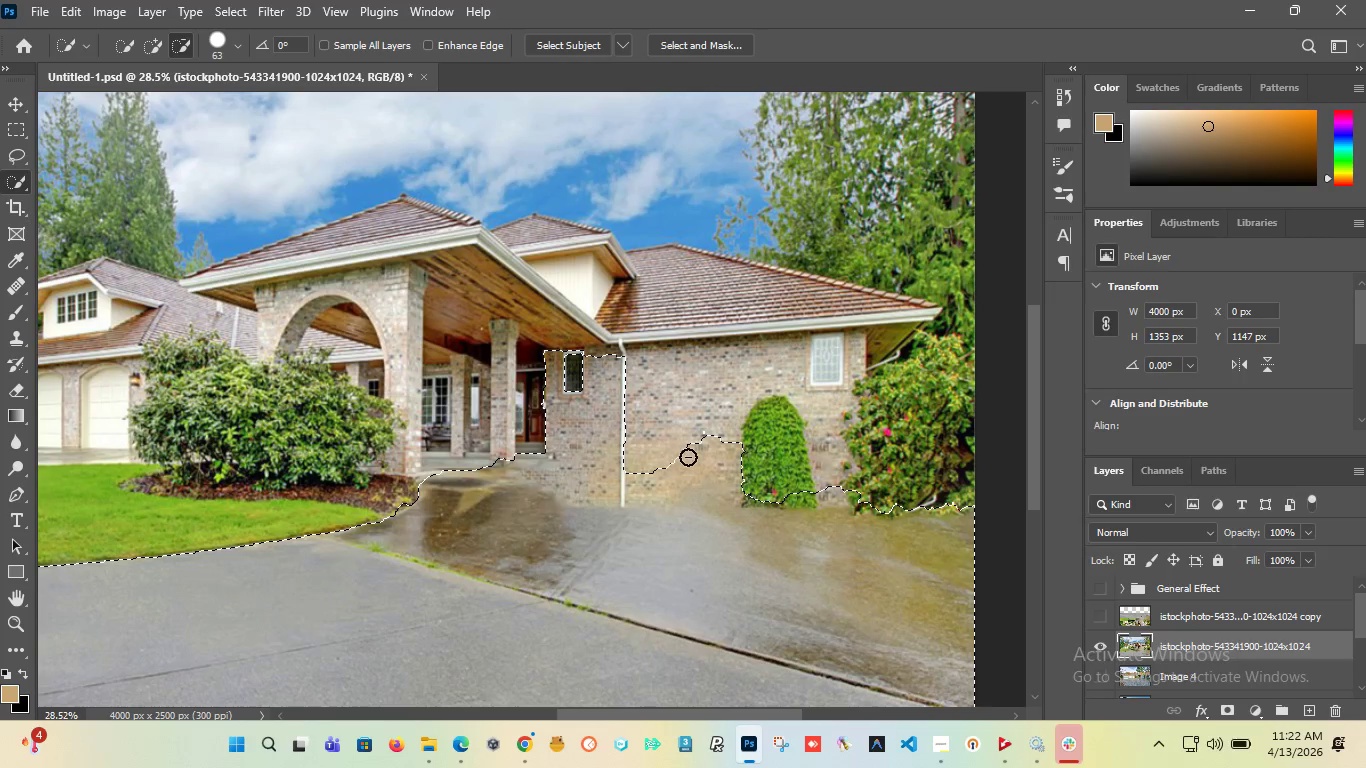 
left_click([688, 457])
 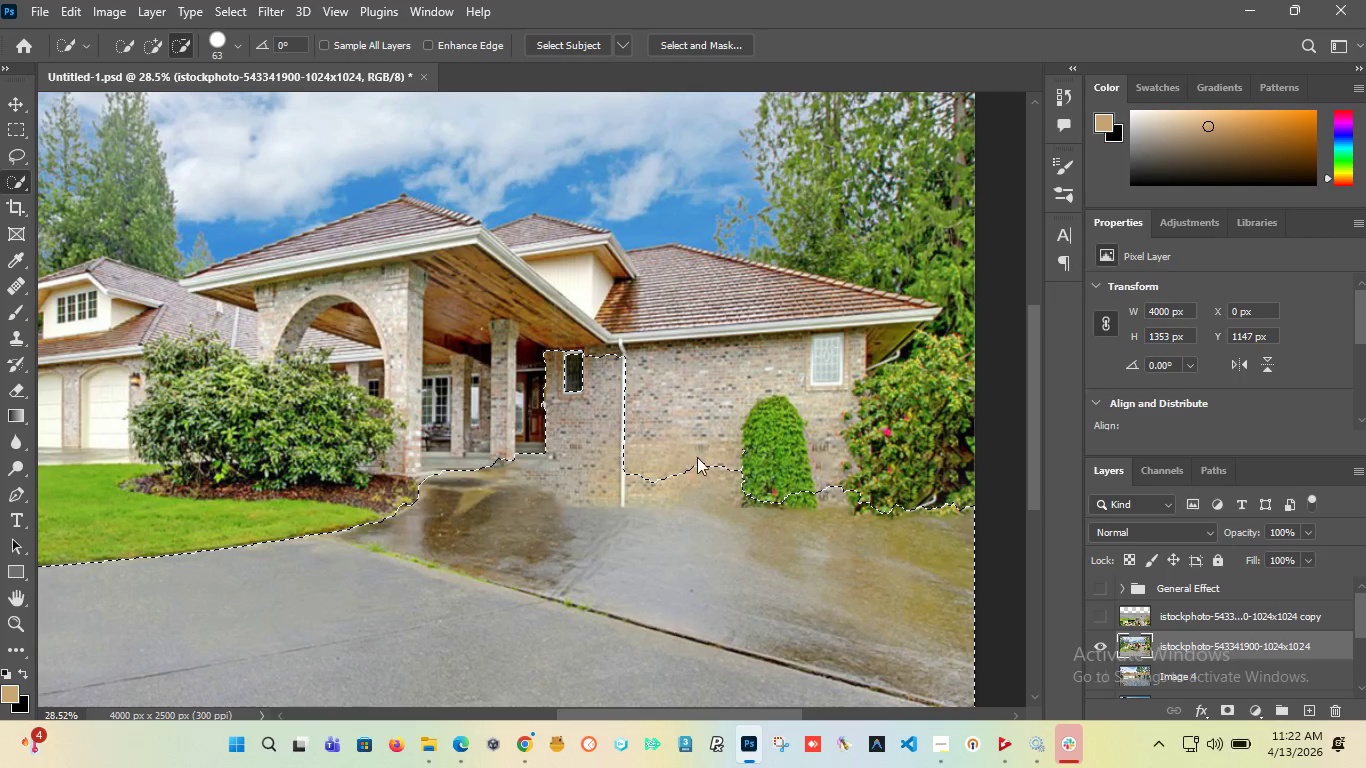 
hold_key(key=AltLeft, duration=1.5)
left_click([715, 469])
 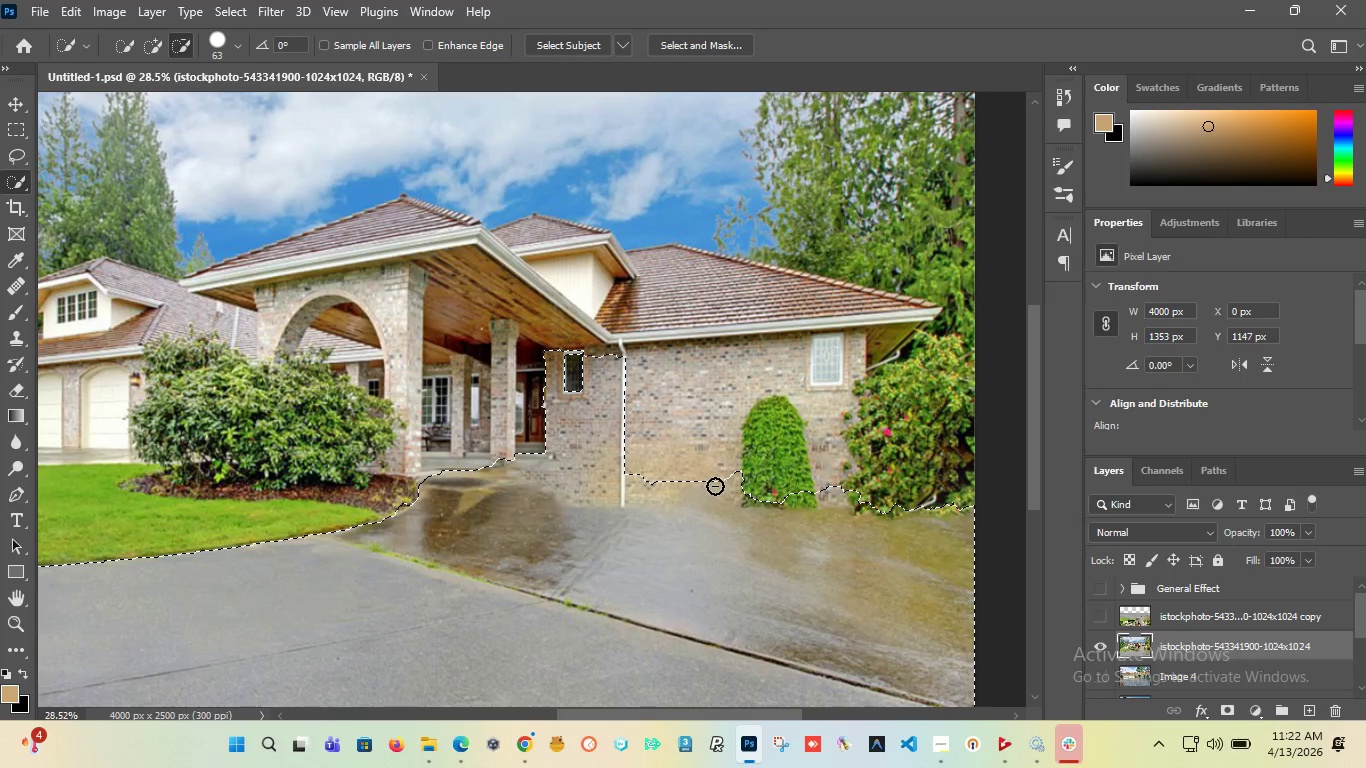 
left_click([721, 485])
 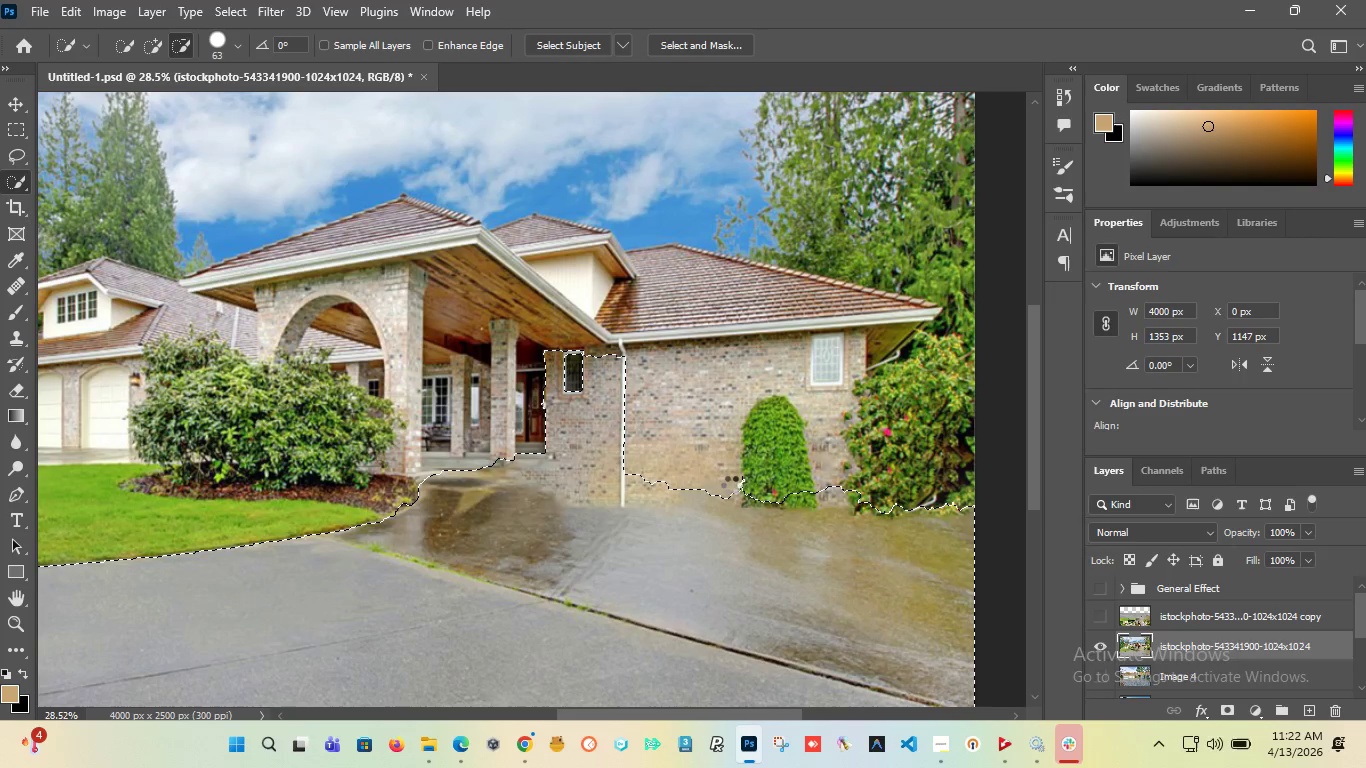 
hold_key(key=AltLeft, duration=1.5)
left_click([734, 485])
 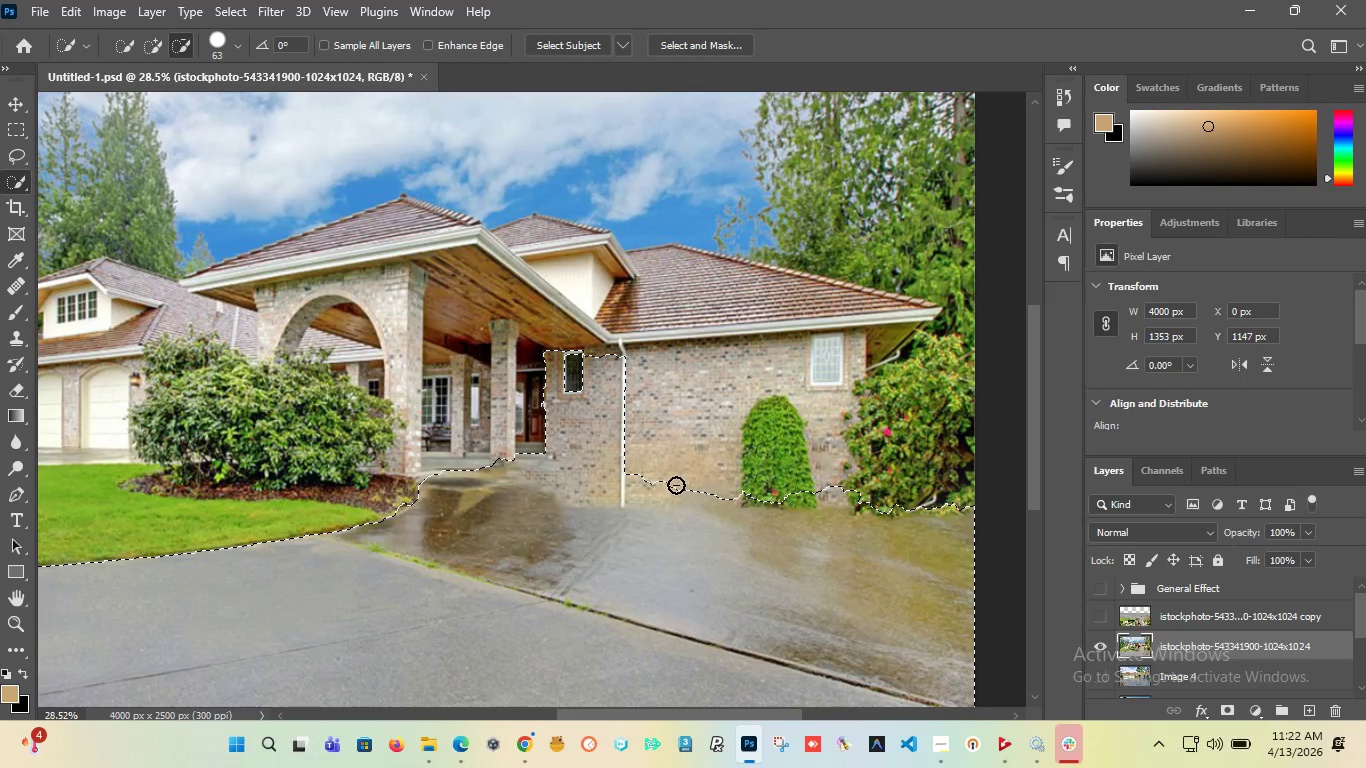 
left_click([676, 485])
 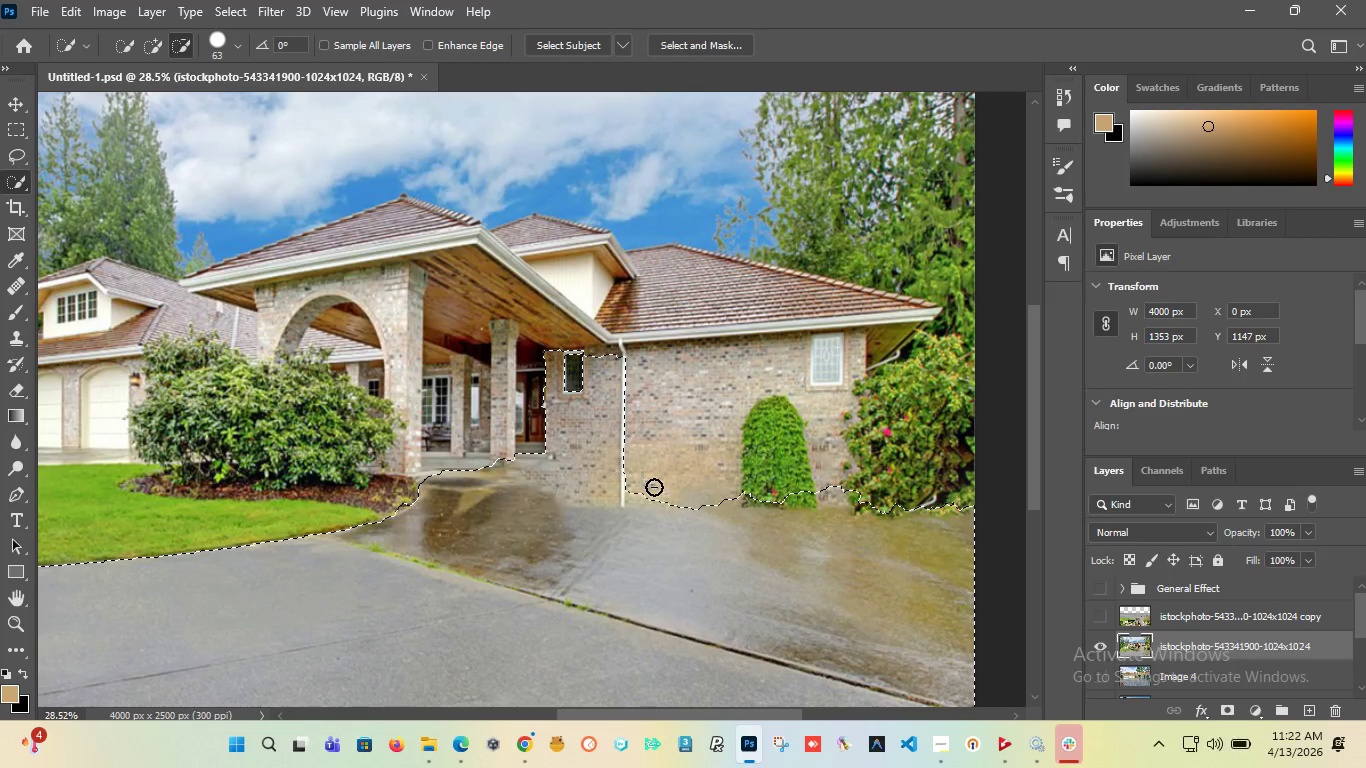 
hold_key(key=AltLeft, duration=1.5)
left_click_drag(start_coordinate=[626, 490], to_coordinate=[617, 490])
 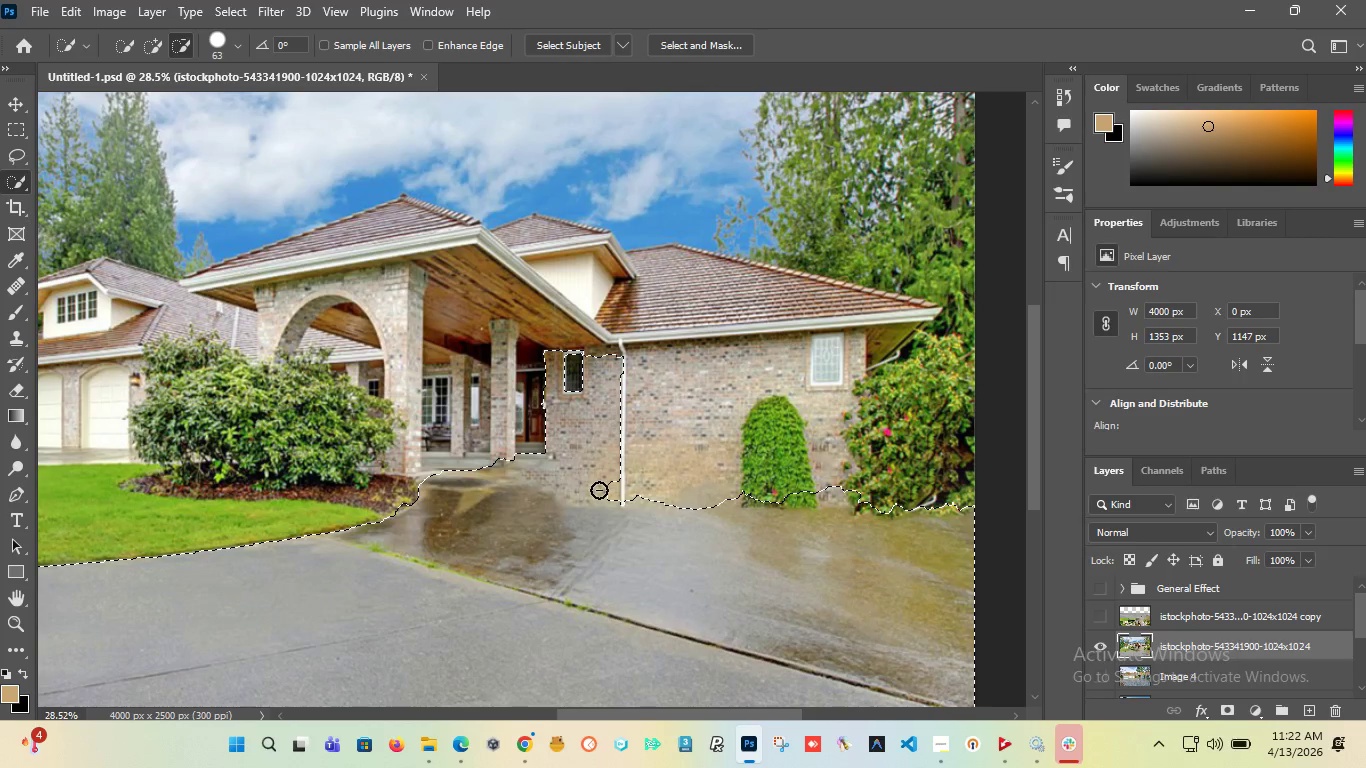 
double_click([599, 490])
 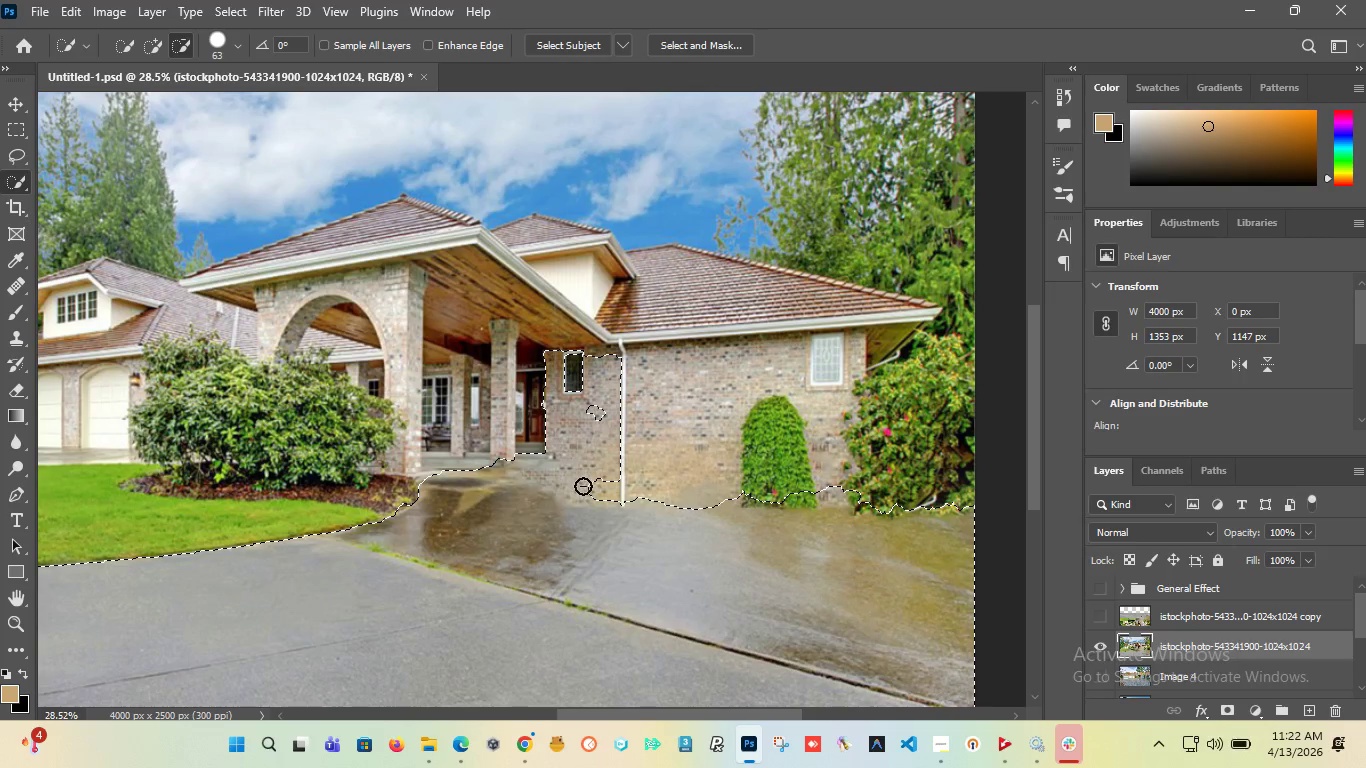 
triple_click([582, 486])
 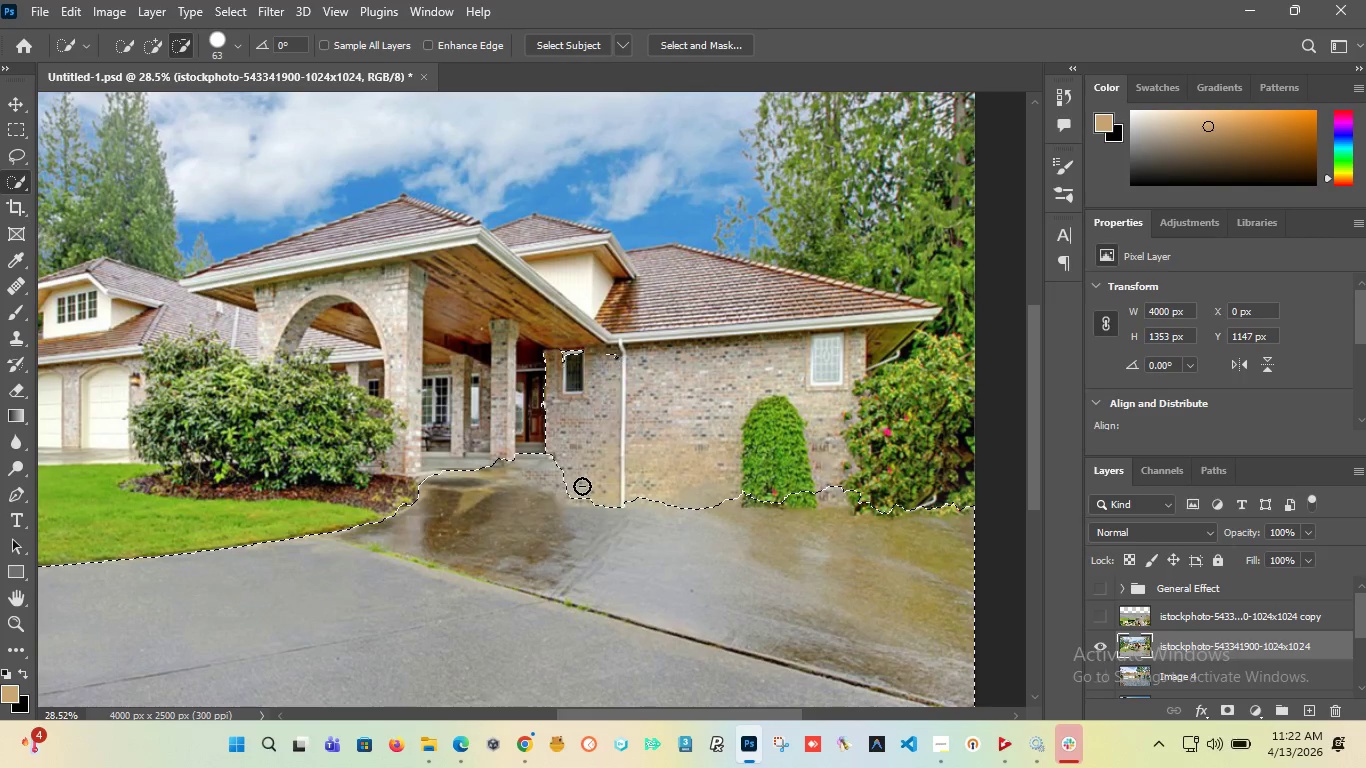 
hold_key(key=AltLeft, duration=1.52)
left_click([578, 357])
 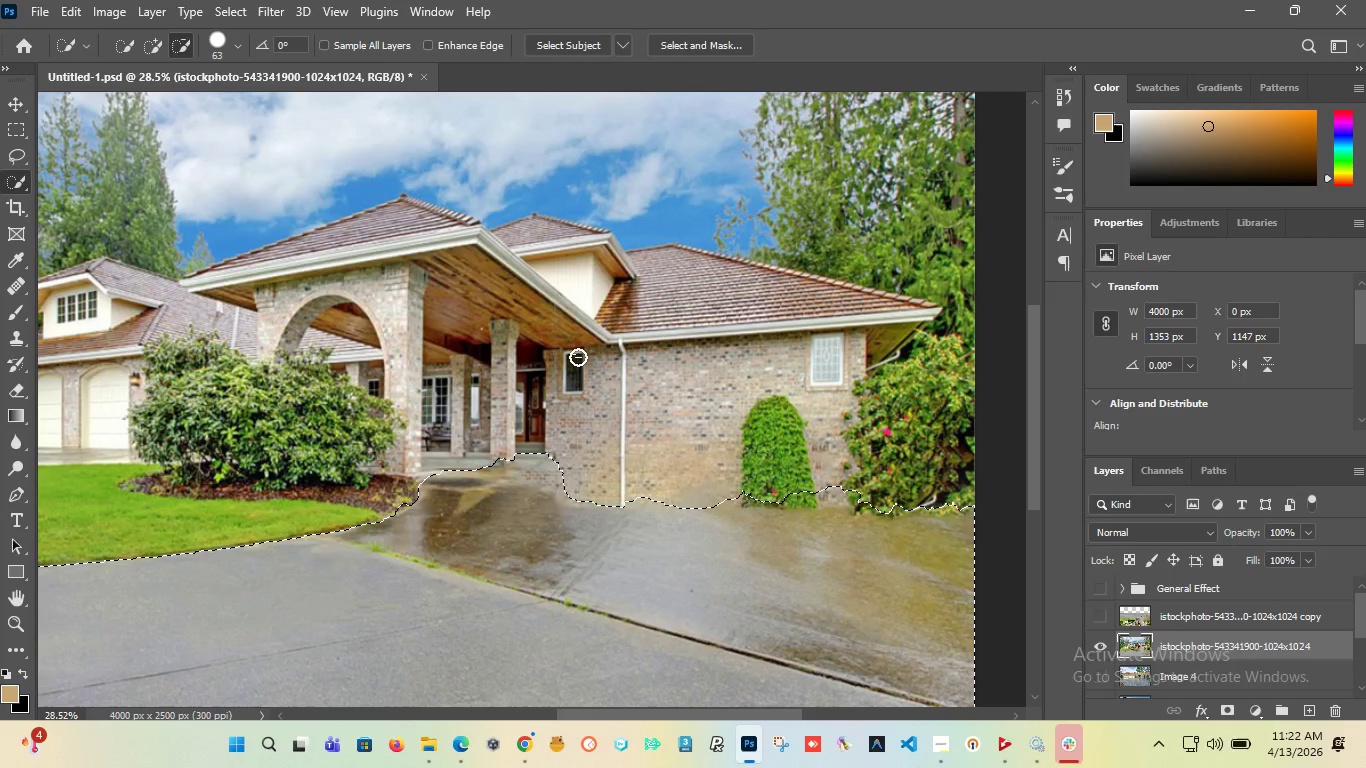 
hold_key(key=AltLeft, duration=1.5)
left_click([536, 456])
 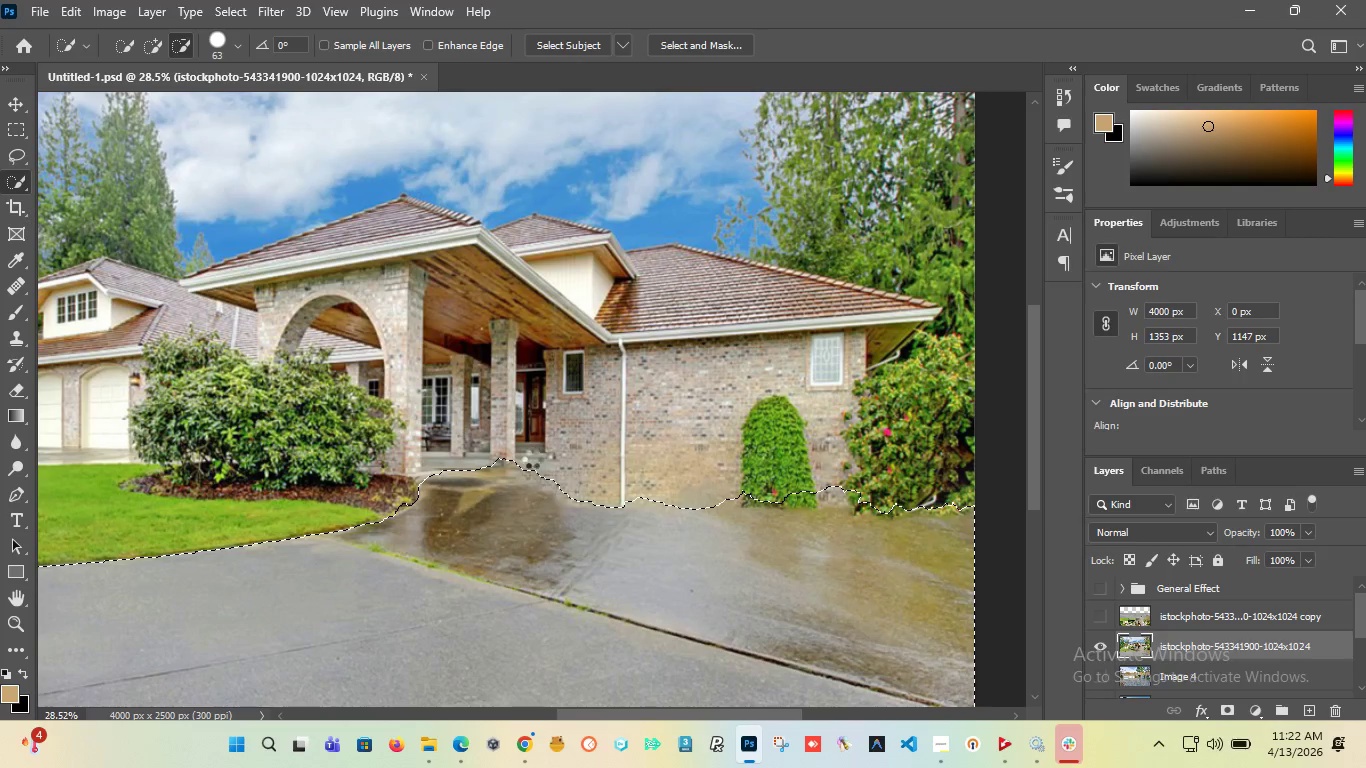 
hold_key(key=AltLeft, duration=1.5)
left_click([506, 456])
 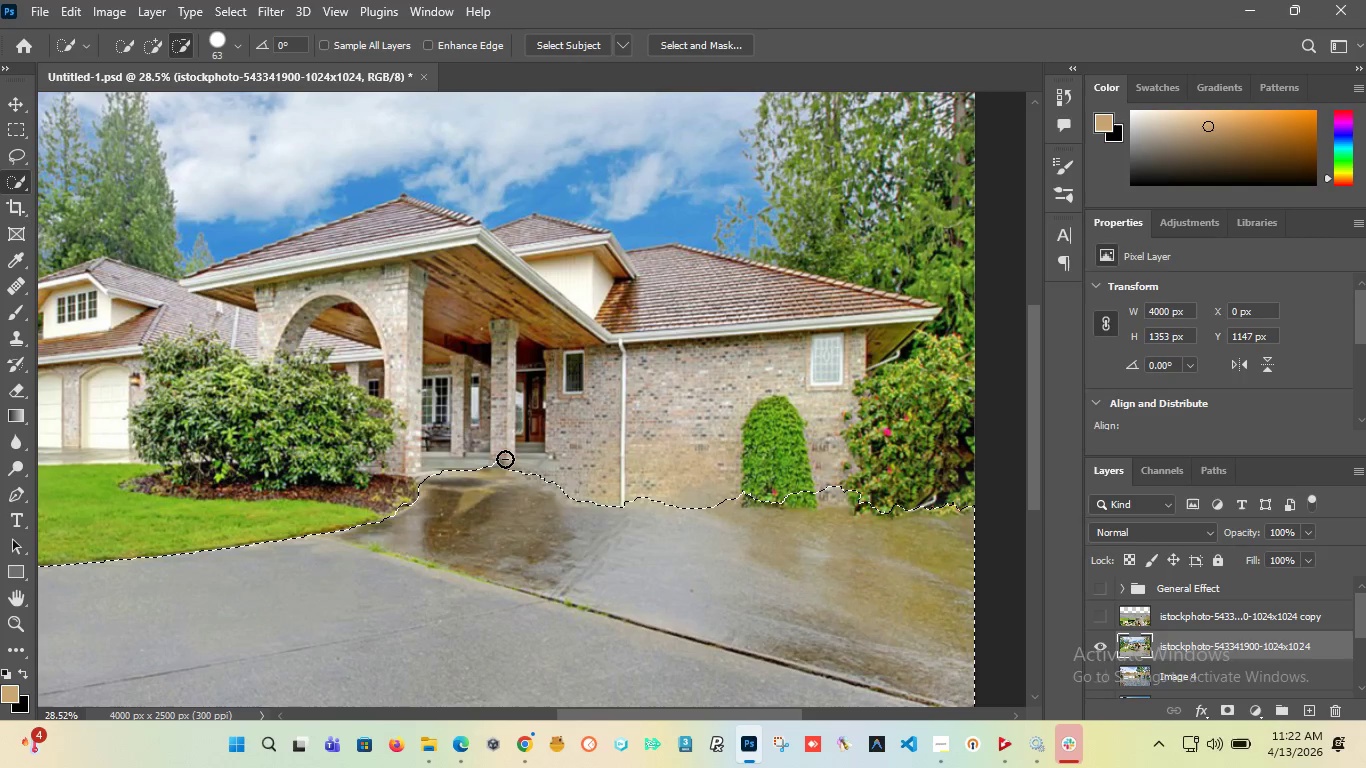 
hold_key(key=AltLeft, duration=1.5)
left_click([497, 457])
 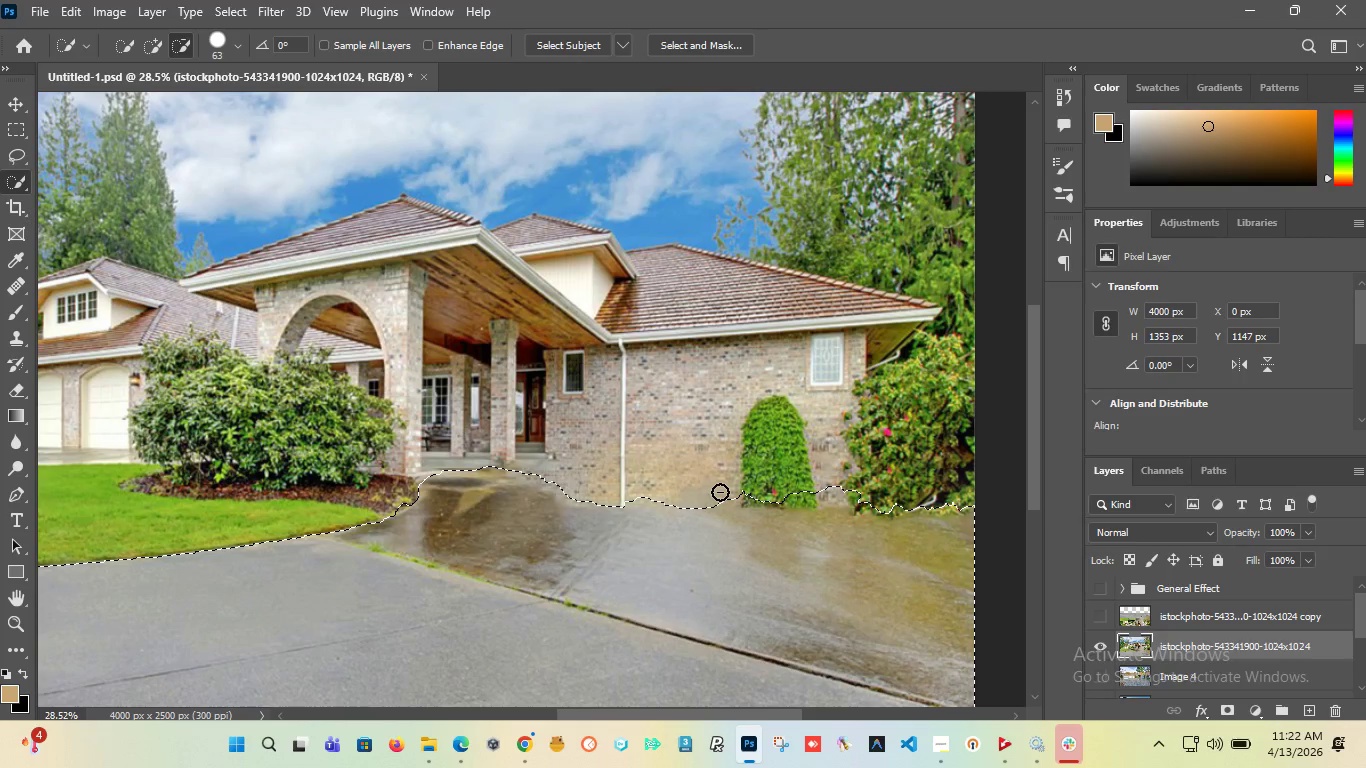 
hold_key(key=AltLeft, duration=1.5)
scroll: coordinate [678, 473], scroll_direction: up, amount: 8.0
 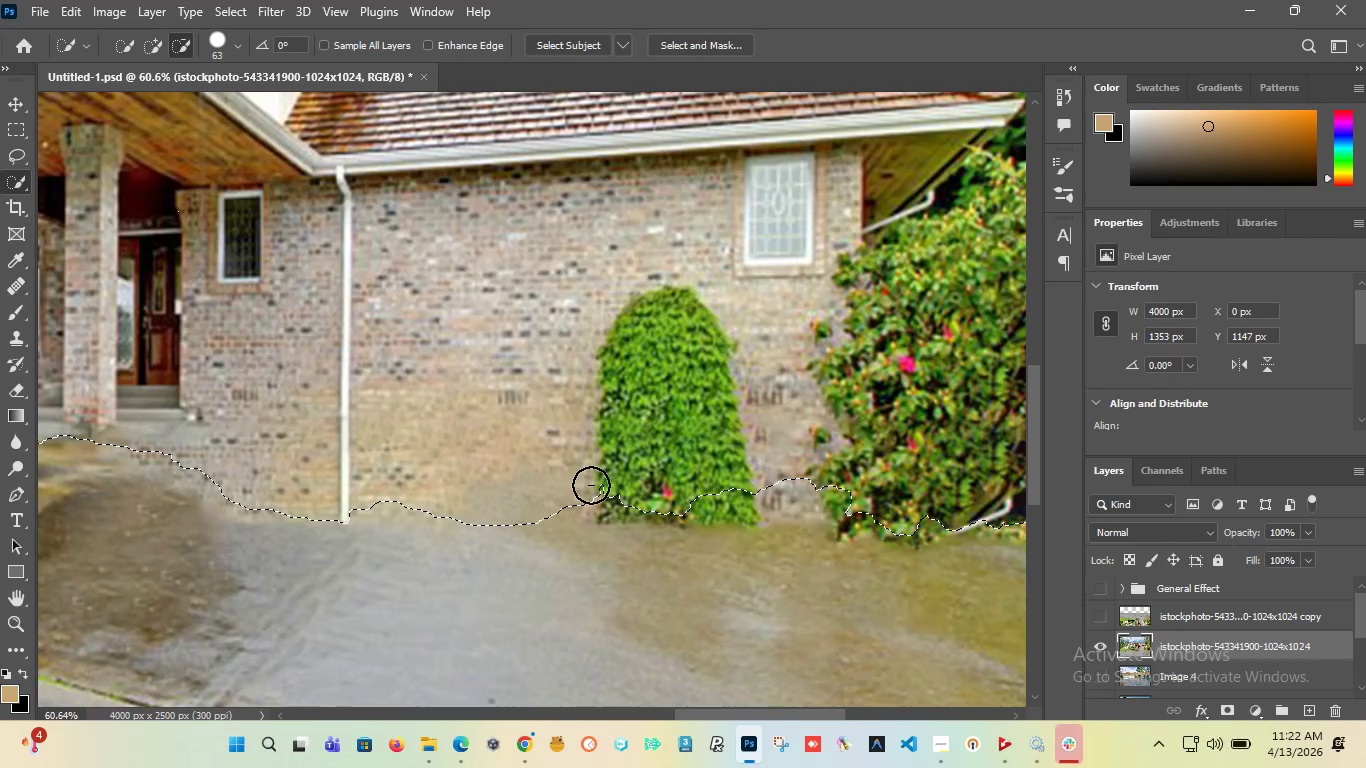 
left_click([591, 485])
 